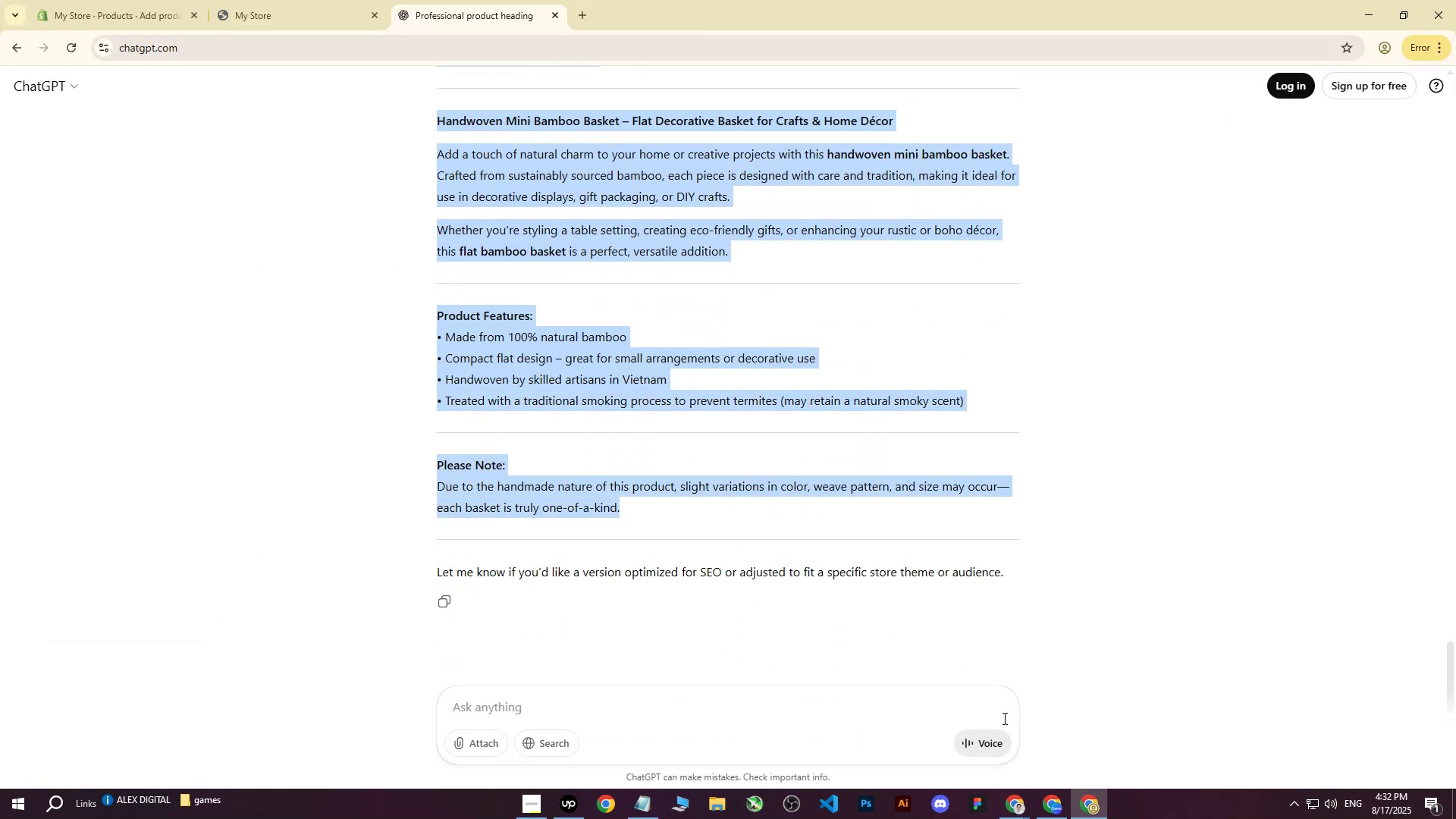 
scroll: coordinate [877, 373], scroll_direction: down, amount: 5.0
 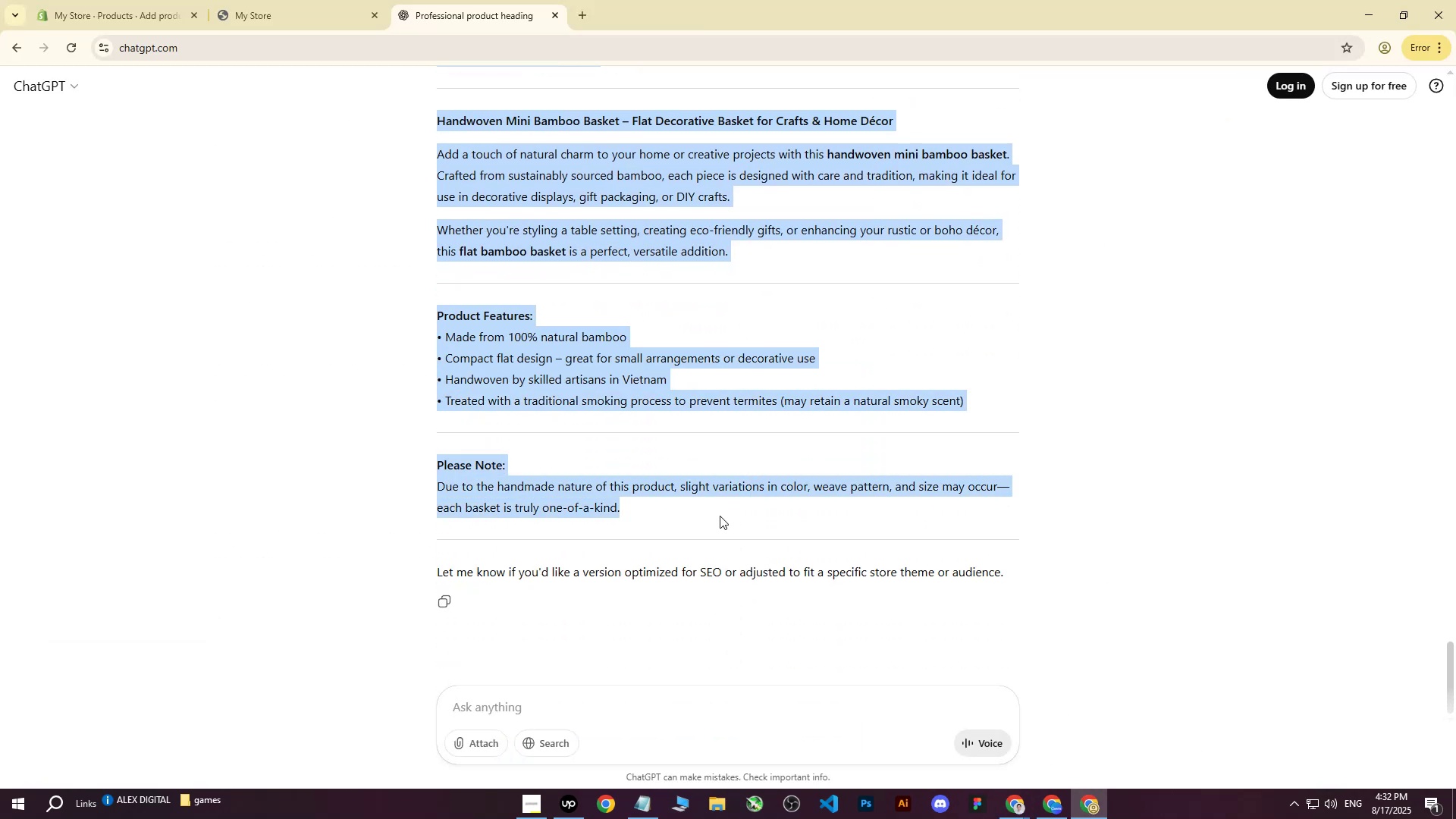 
key(Control+C)
 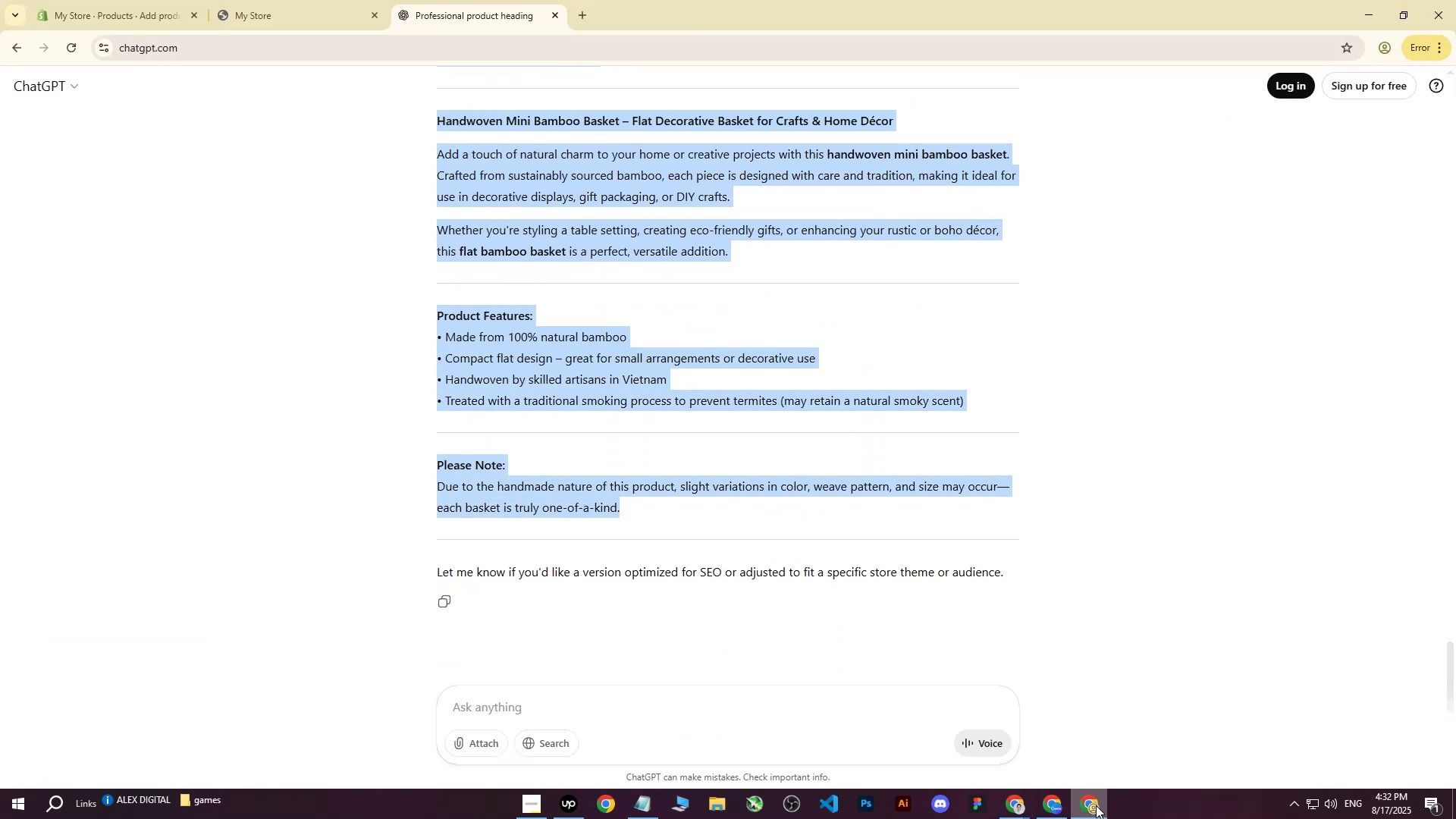 
left_click([1096, 805])
 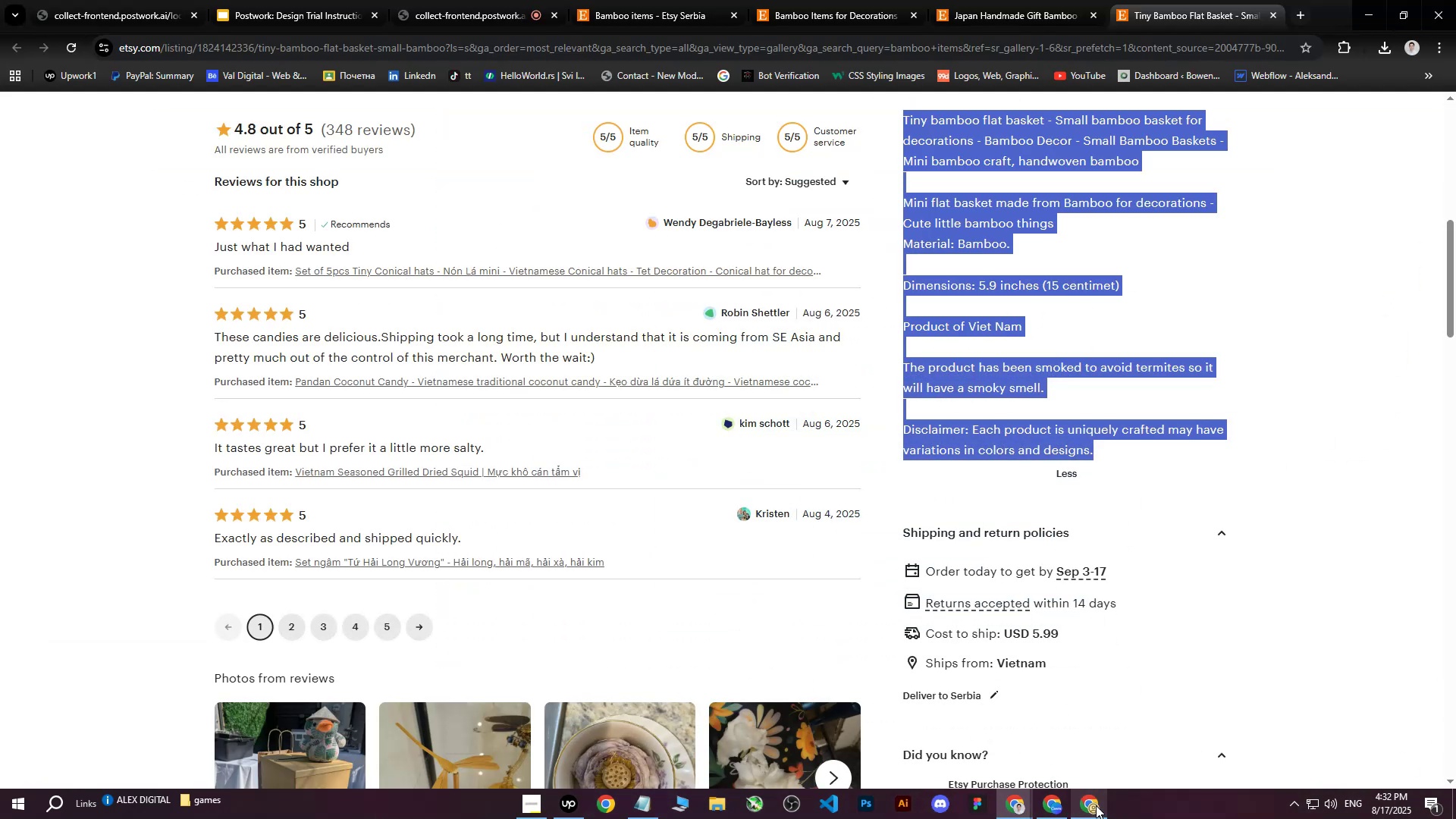 
left_click([1096, 805])
 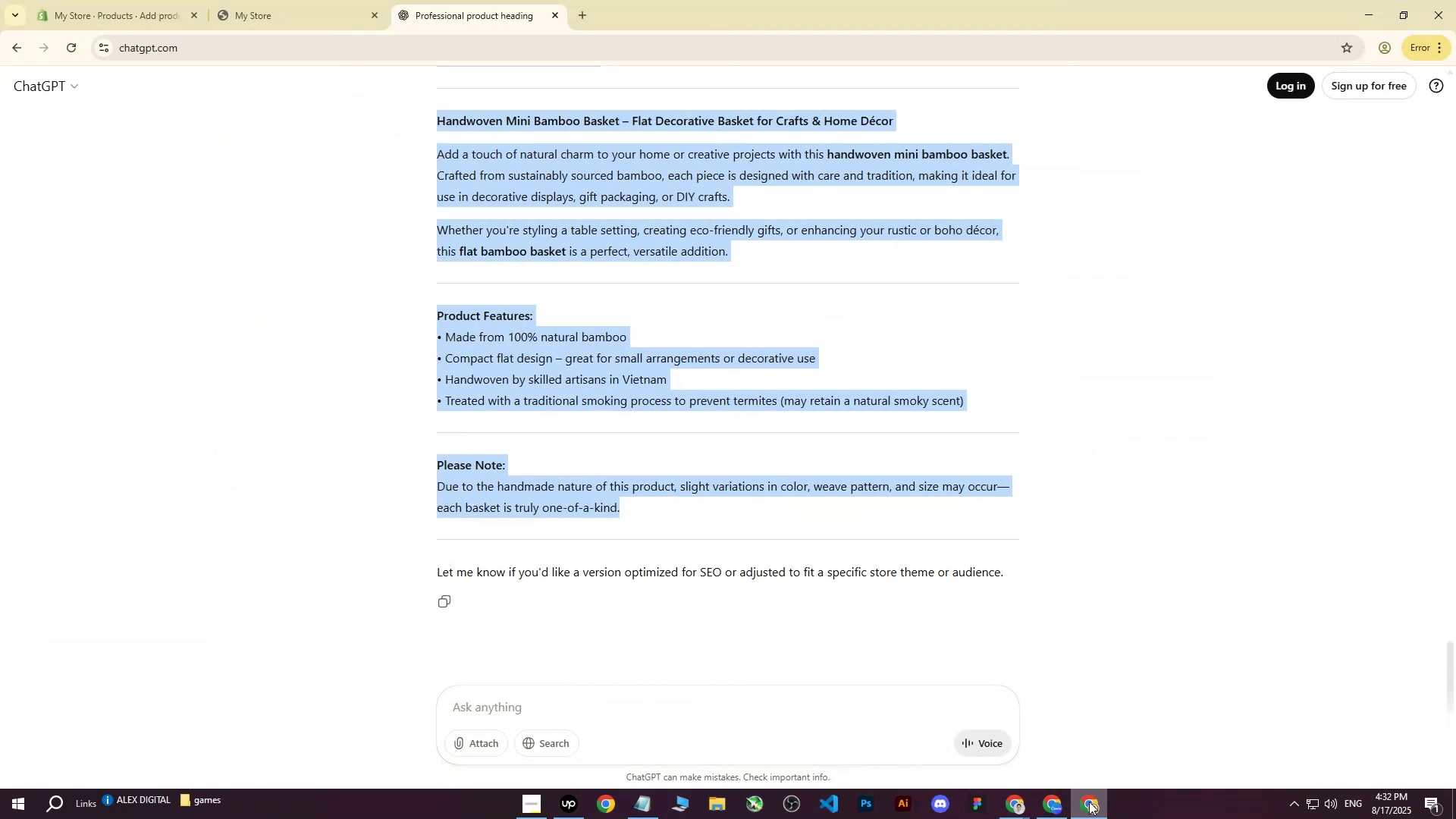 
left_click([737, 472])
 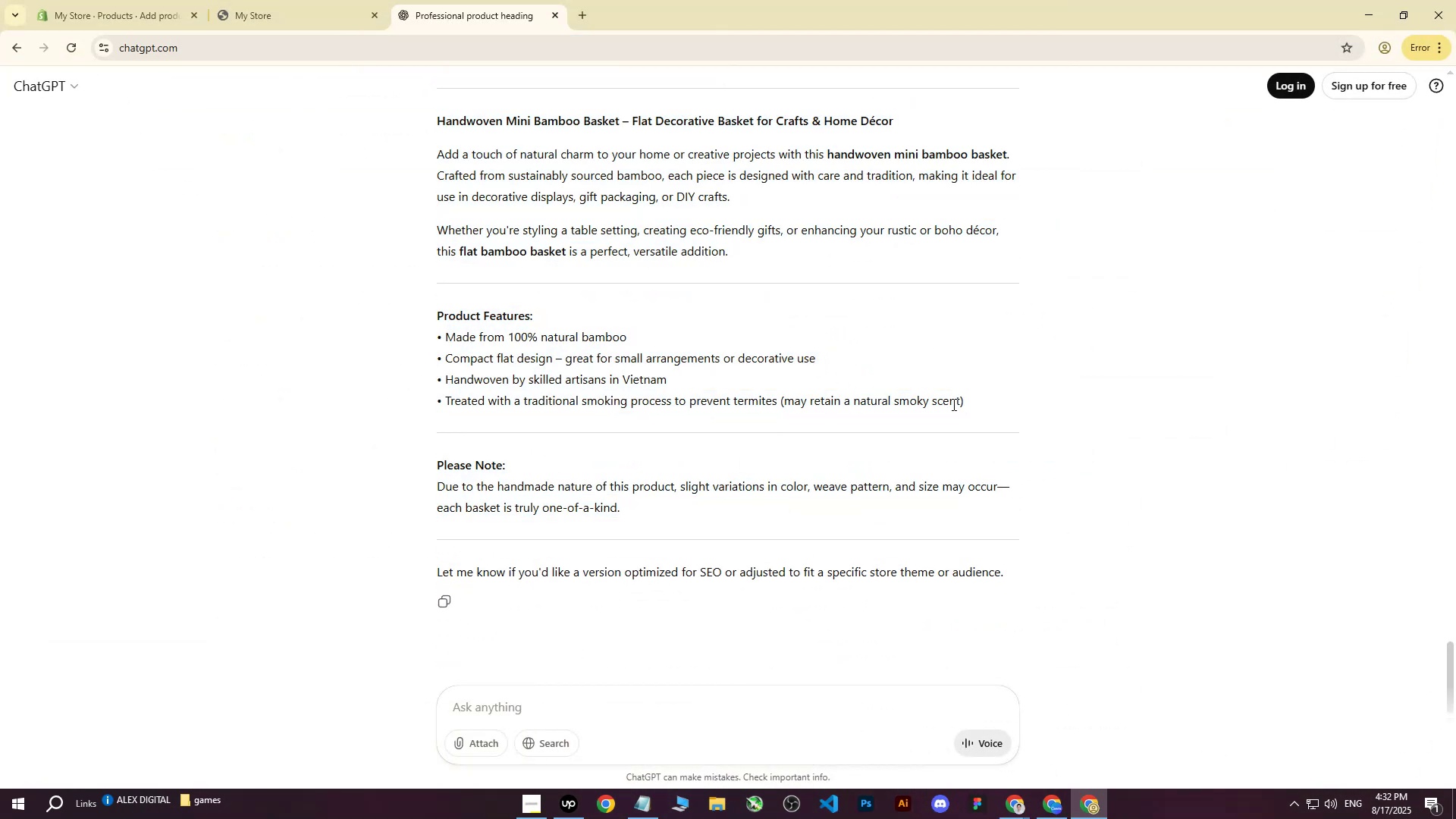 
left_click_drag(start_coordinate=[966, 406], to_coordinate=[429, 297])
 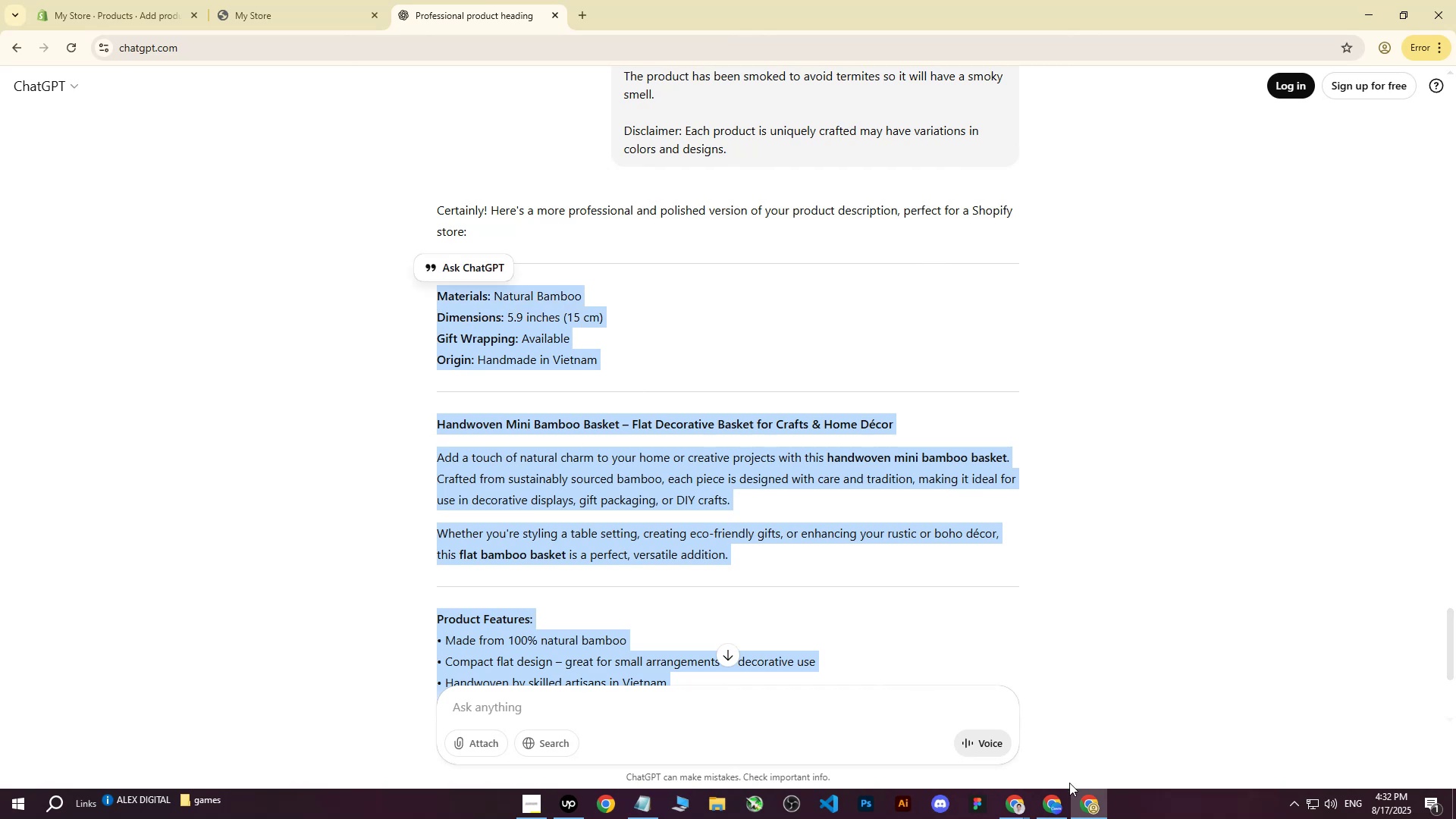 
scroll: coordinate [679, 372], scroll_direction: up, amount: 4.0
 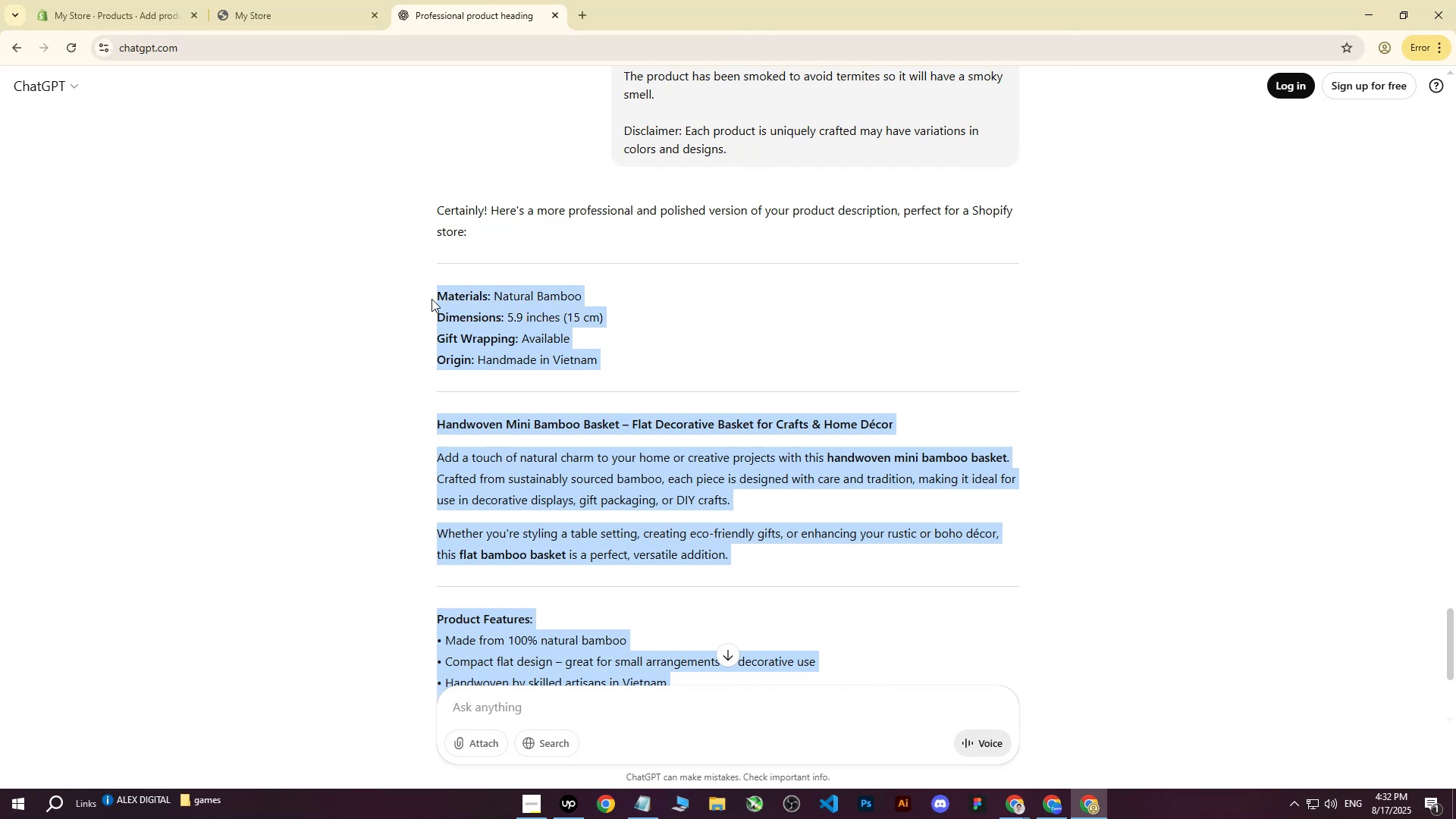 
key(Control+ControlLeft)
 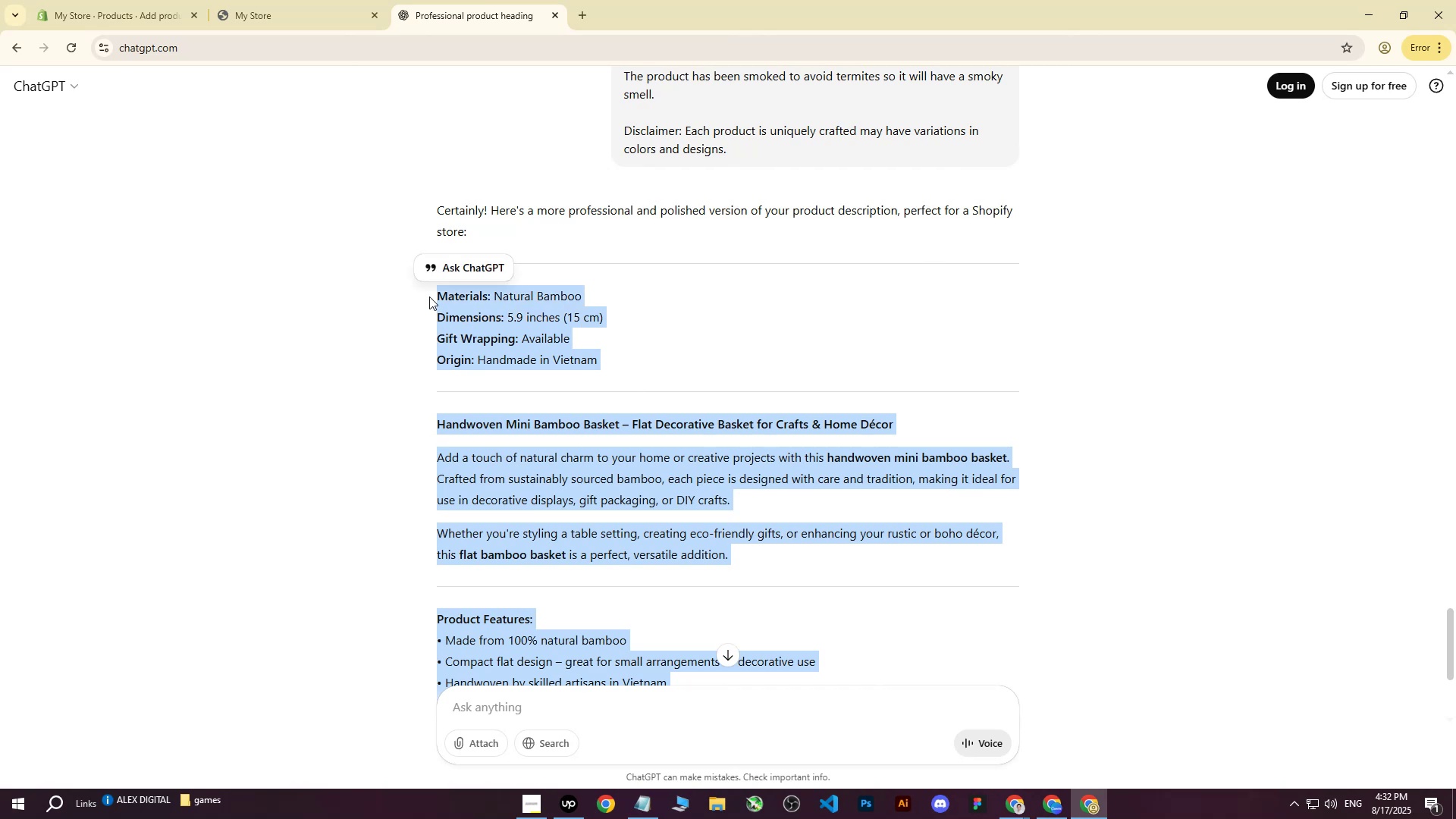 
key(Control+C)
 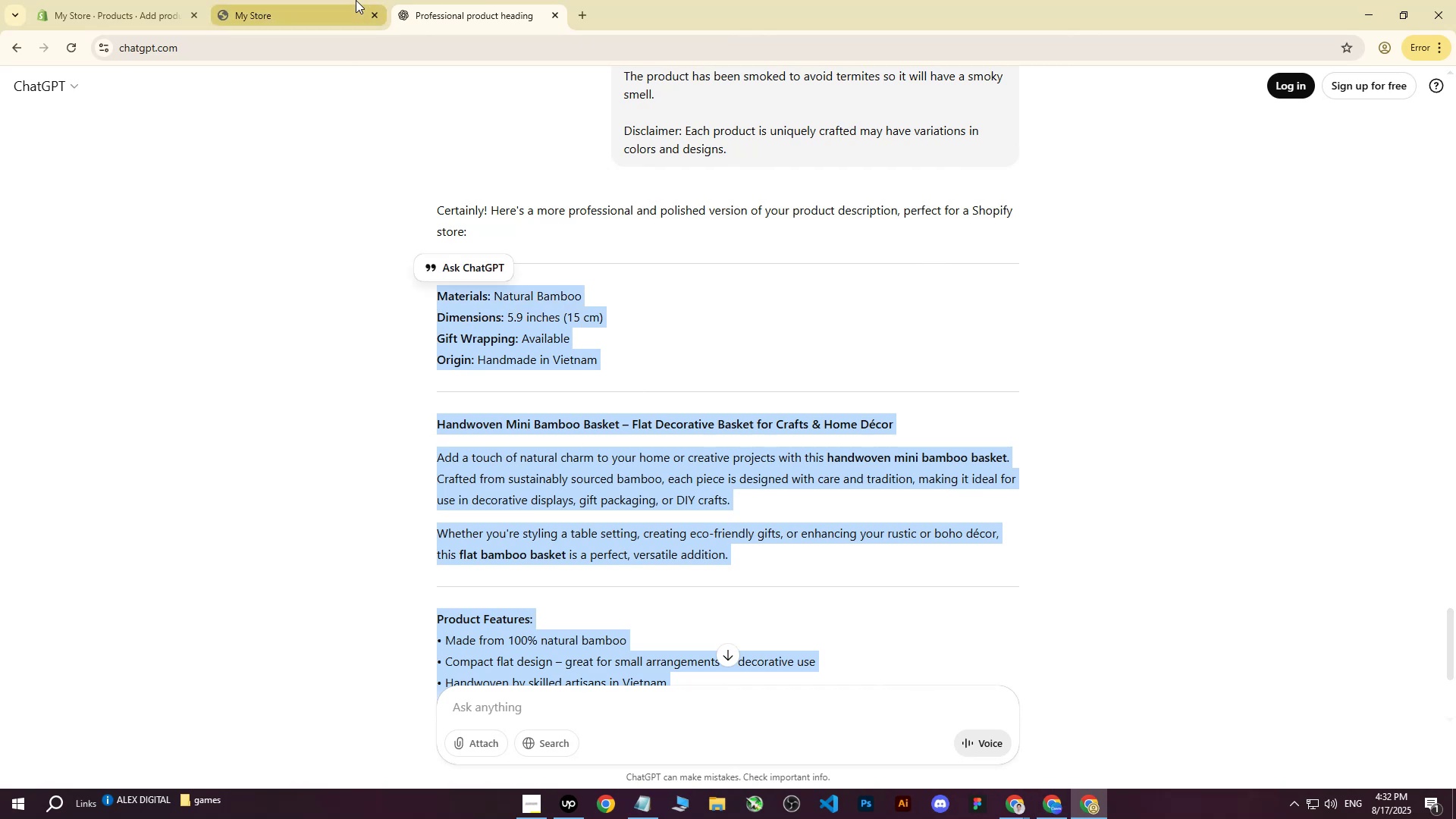 
double_click([124, 0])
 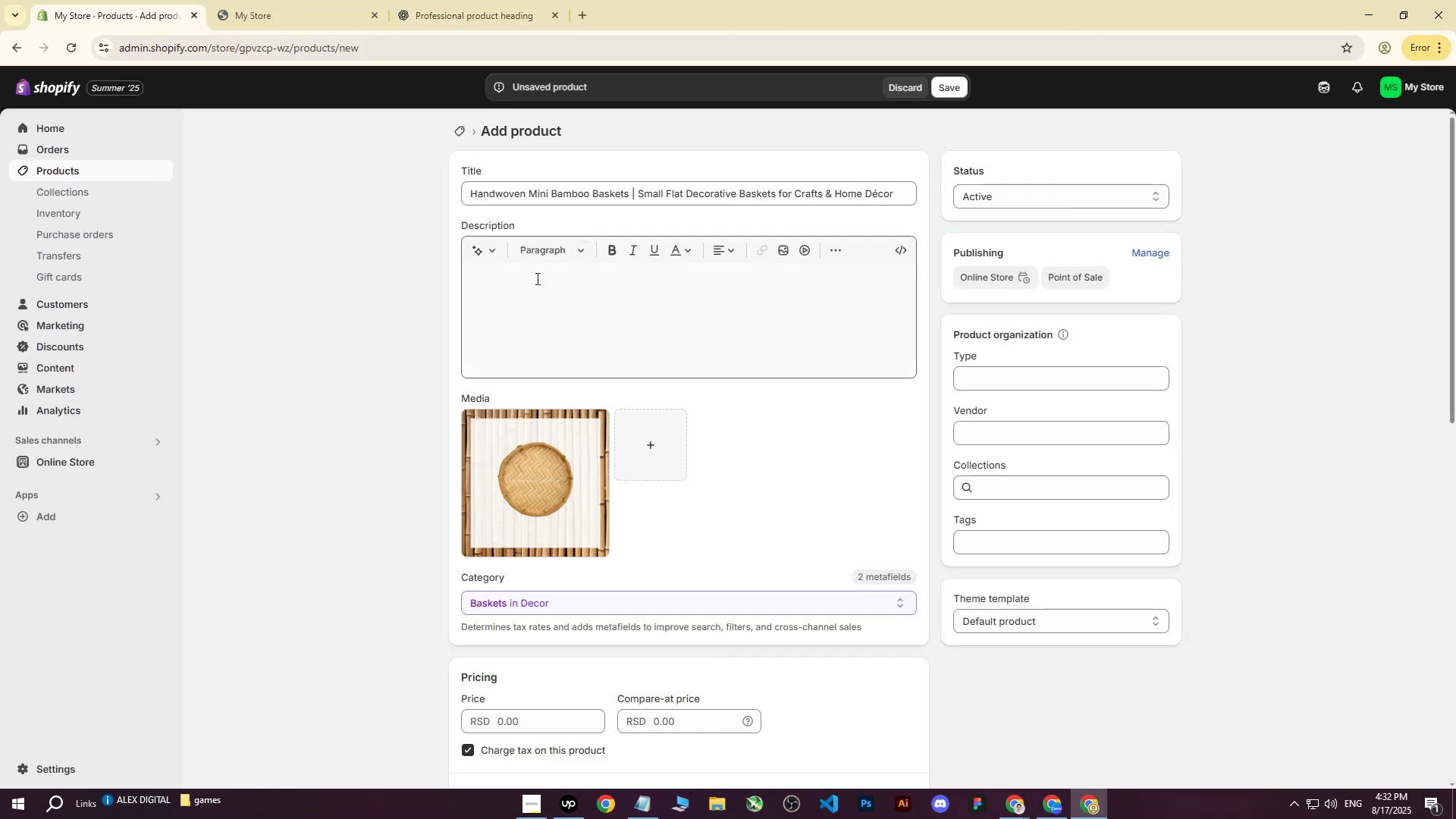 
left_click([535, 293])
 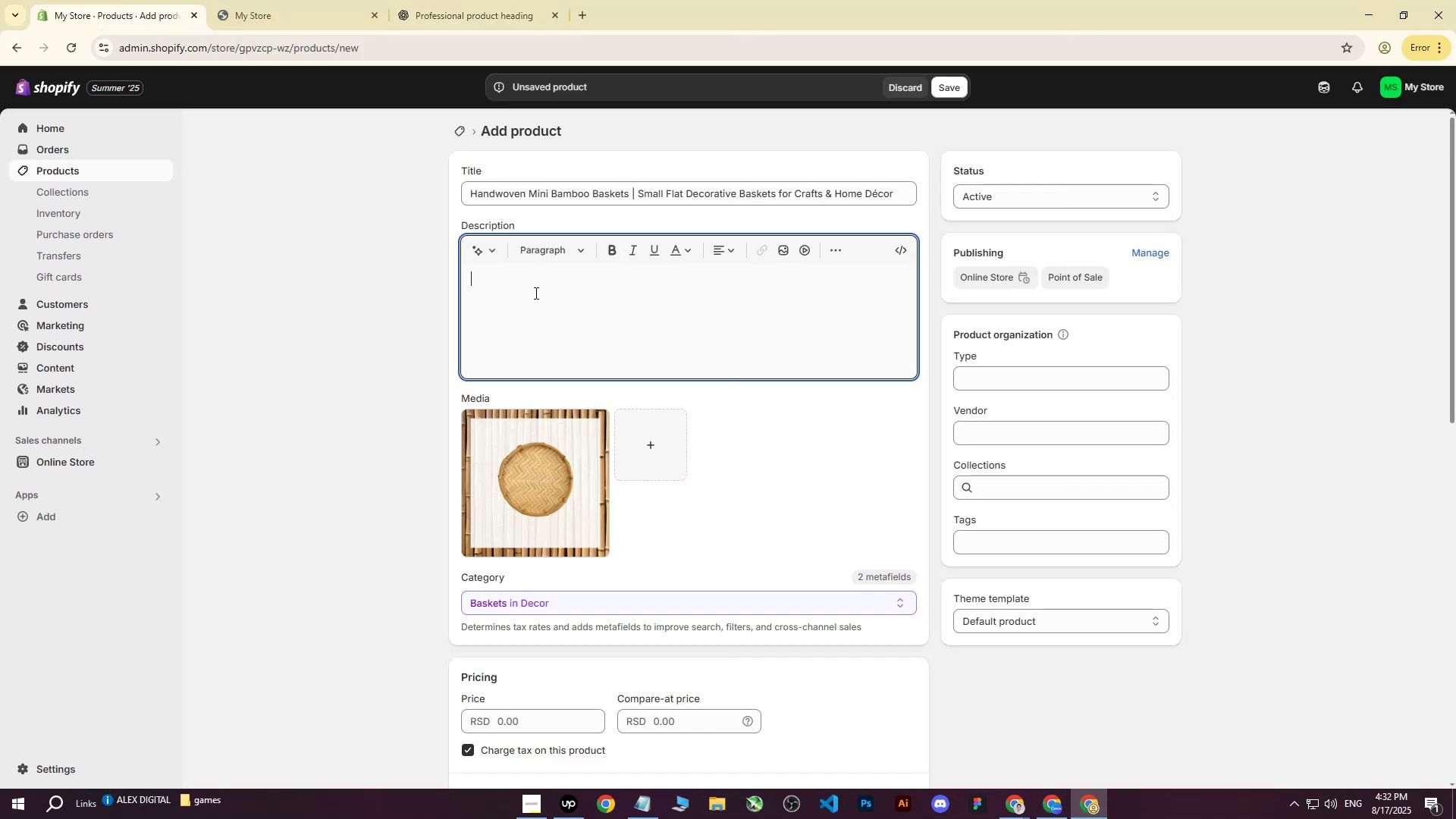 
key(Control+V)
 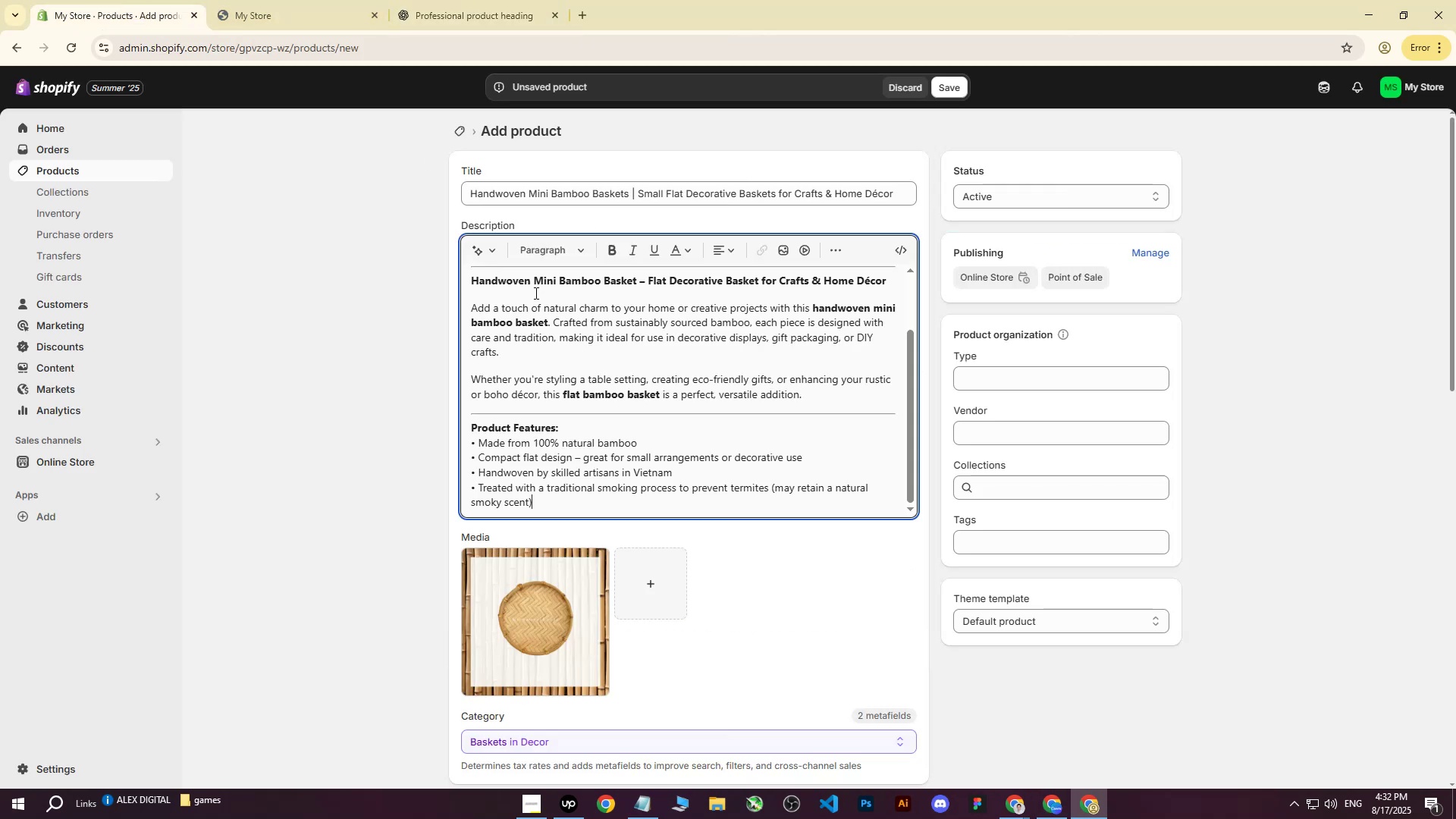 
scroll: coordinate [535, 350], scroll_direction: up, amount: 6.0
 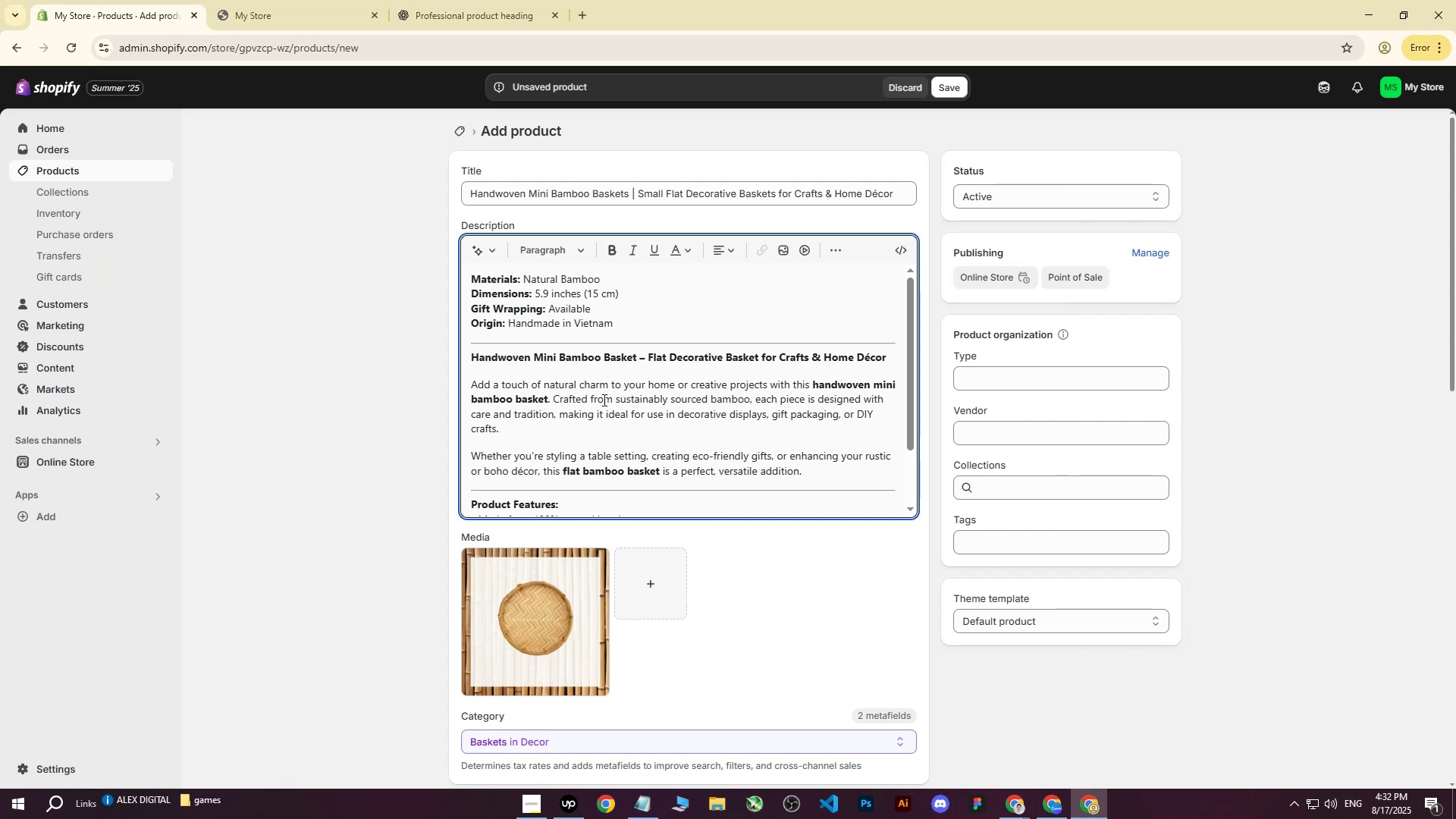 
wait(17.43)
 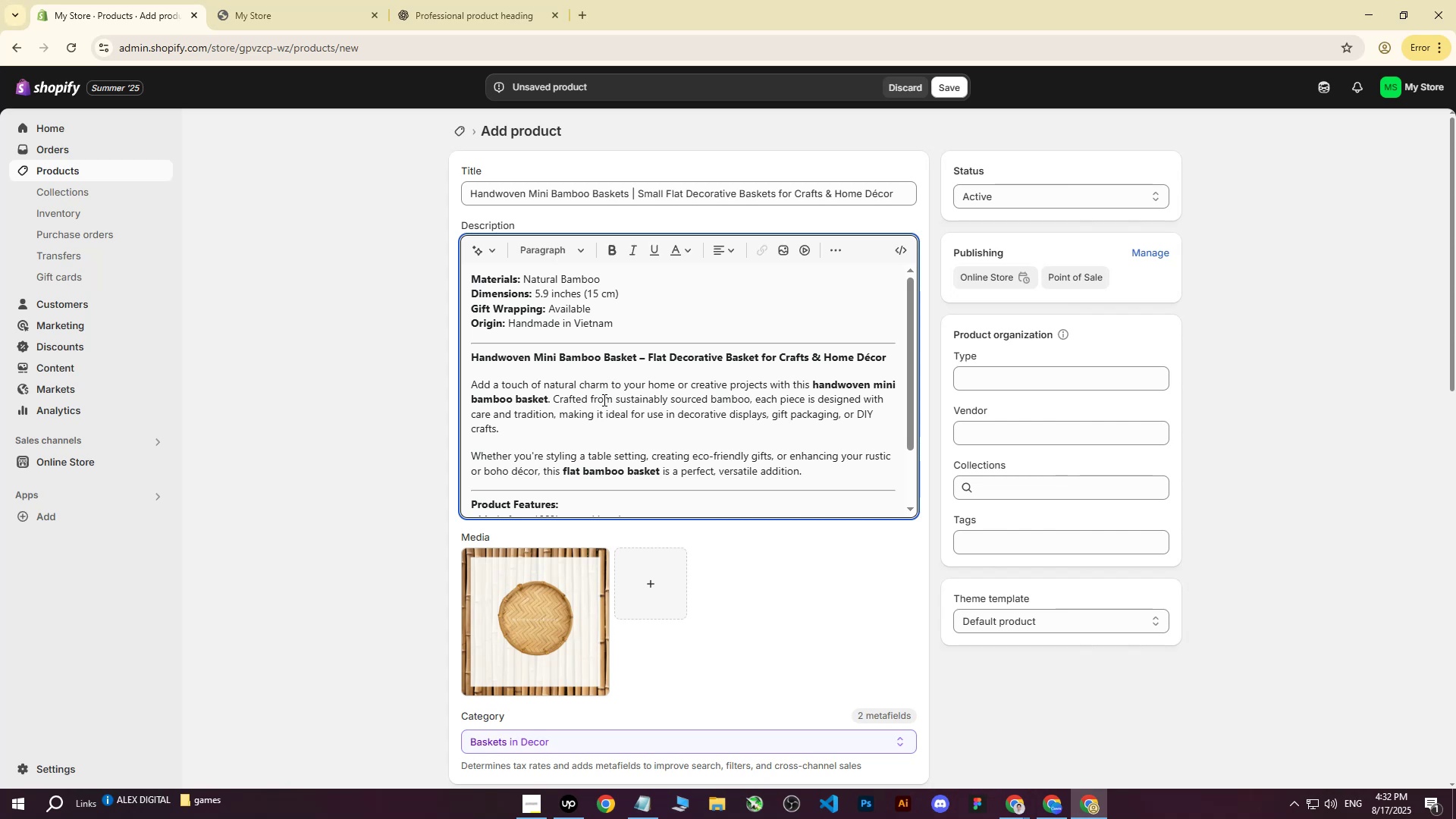 
scroll: coordinate [443, 375], scroll_direction: down, amount: 4.0
 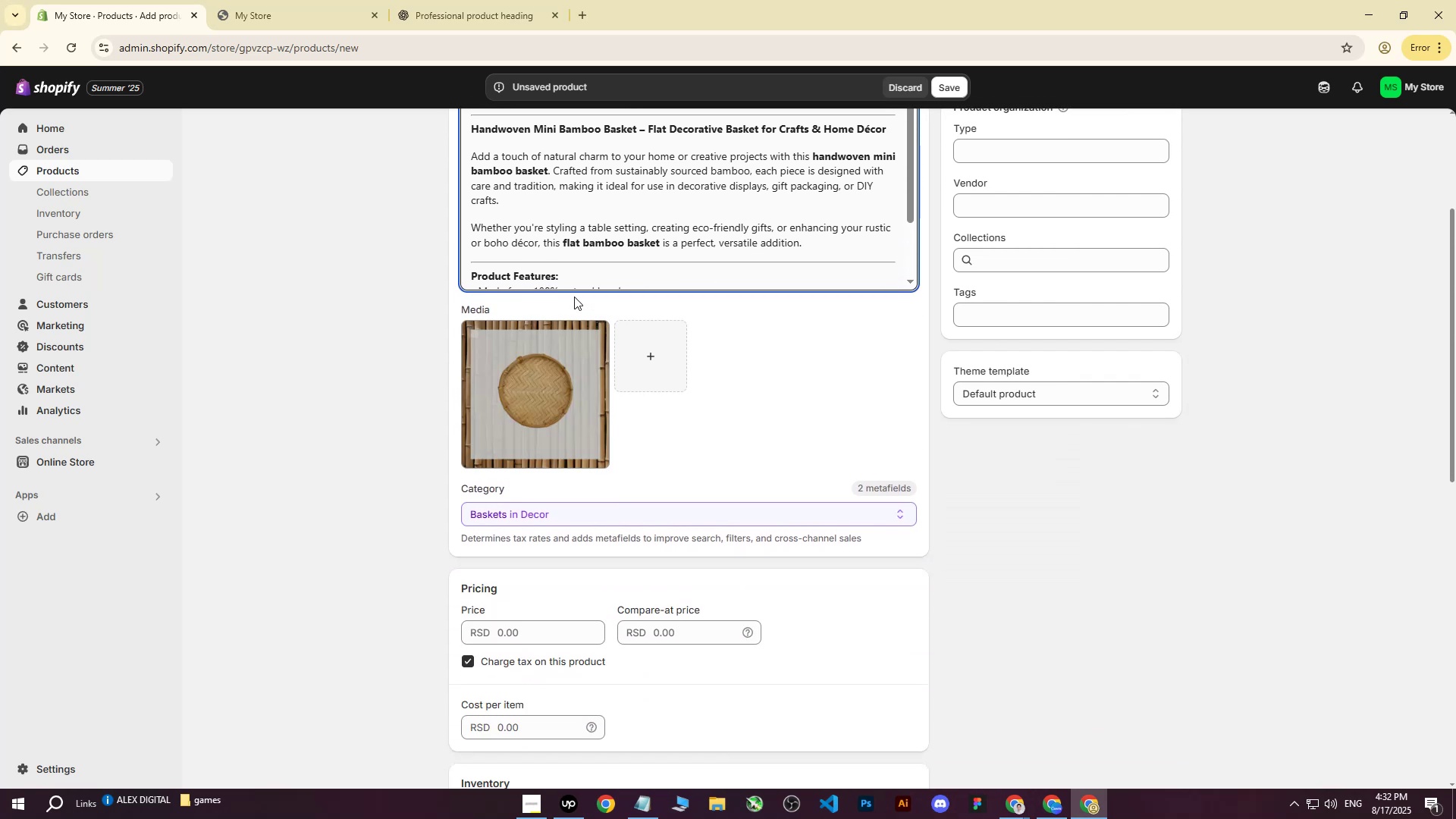 
scroll: coordinate [315, 278], scroll_direction: up, amount: 4.0
 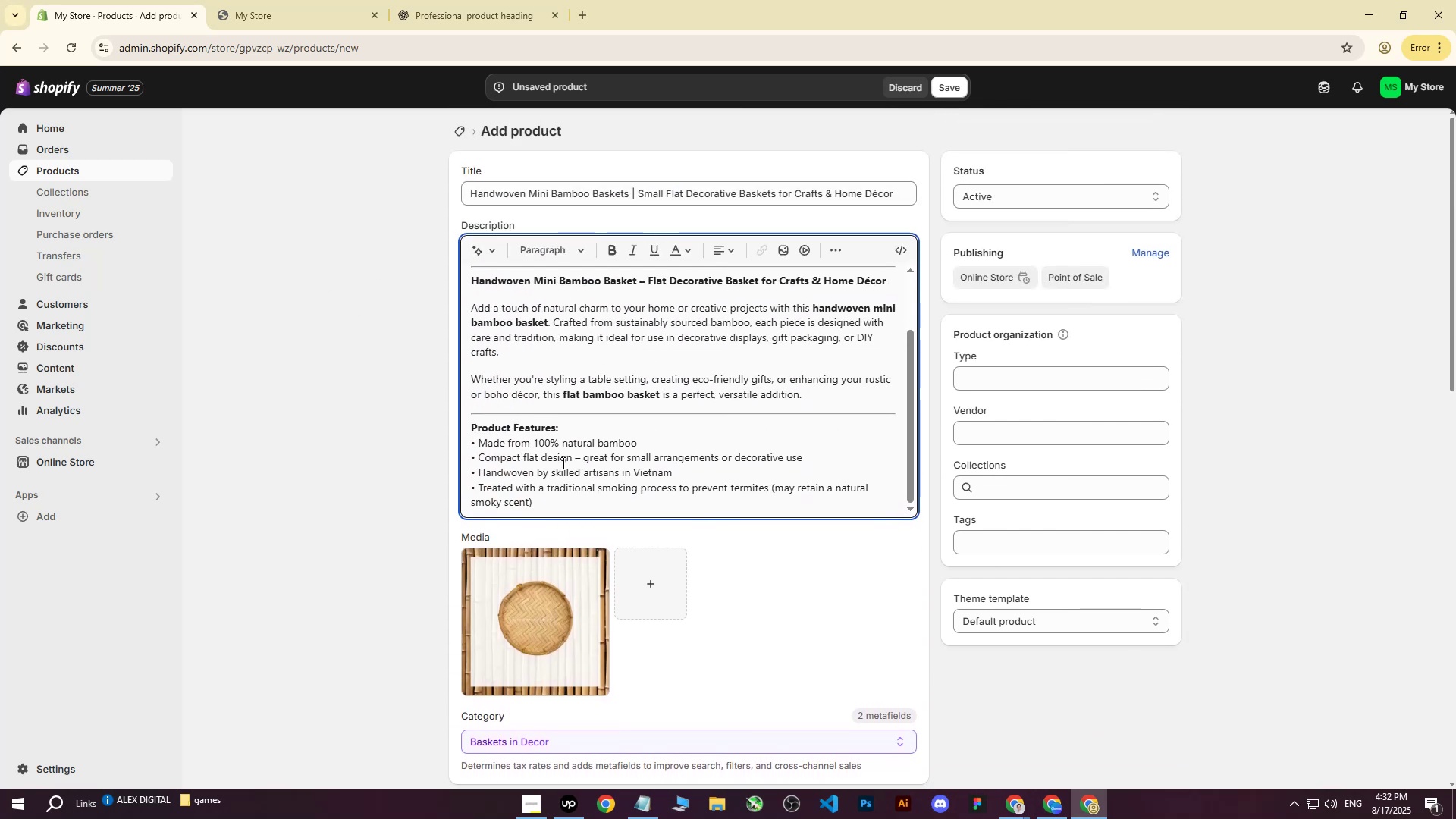 
scroll: coordinate [672, 470], scroll_direction: down, amount: 1.0
 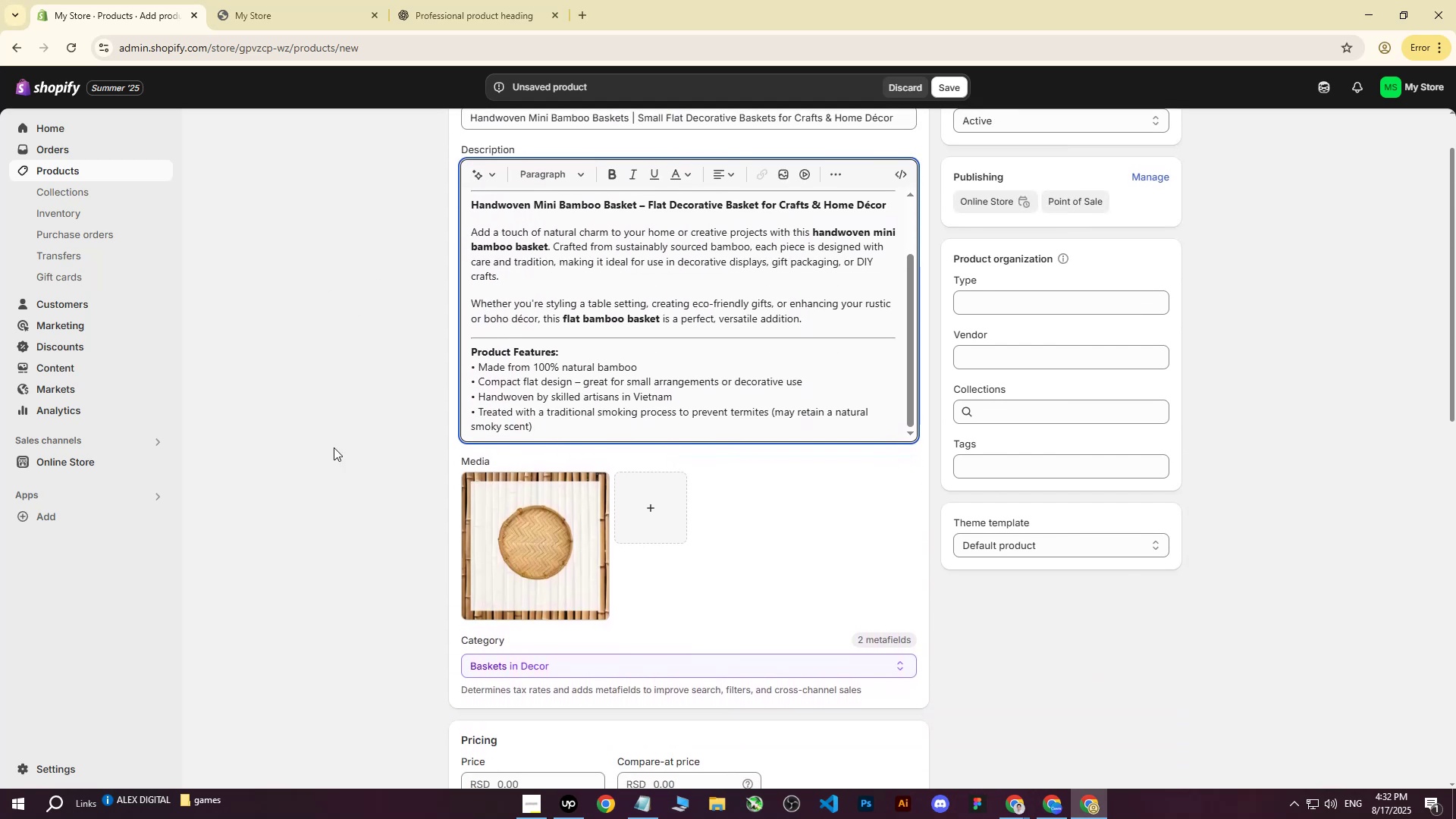 
left_click([289, 446])
 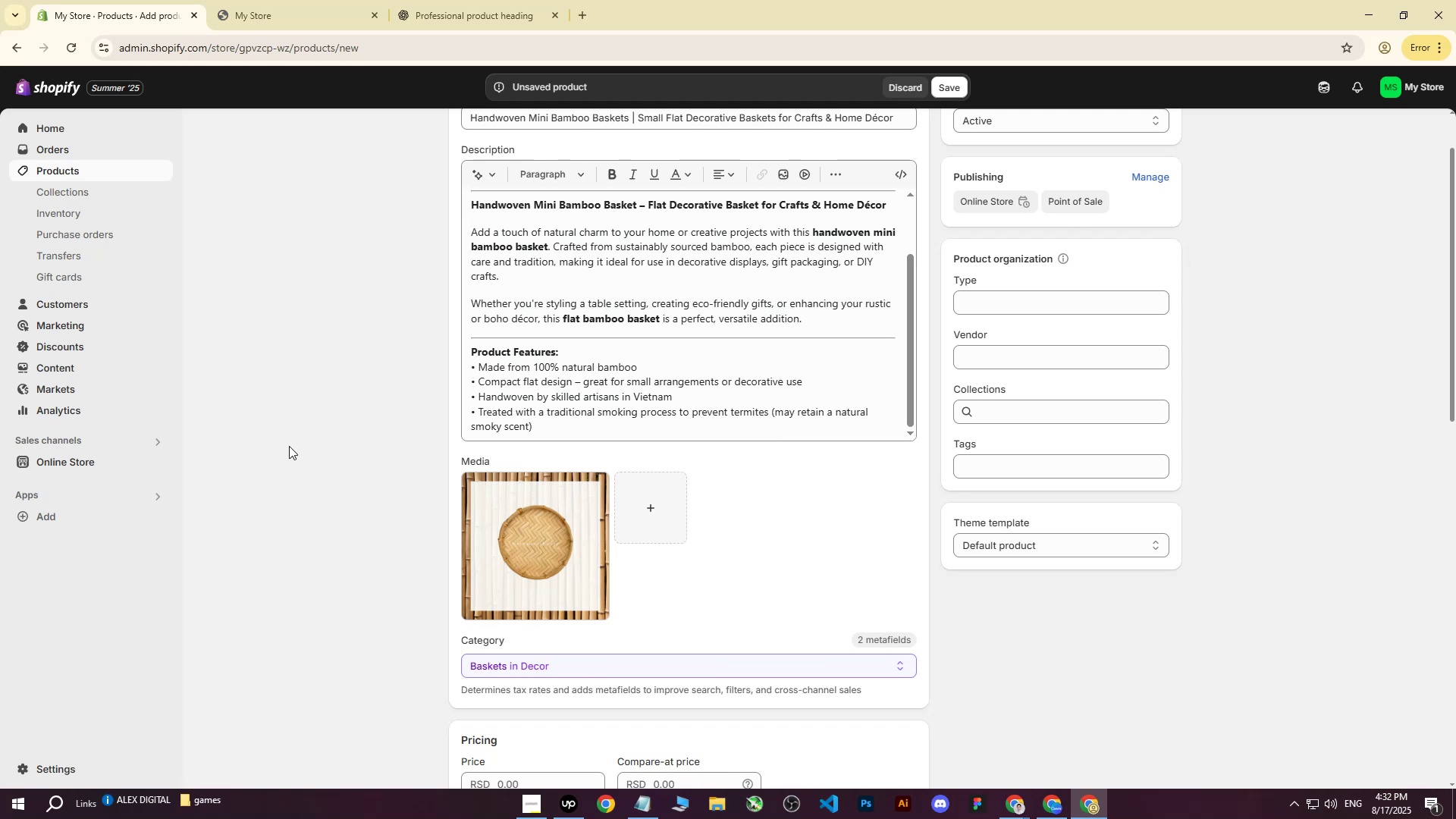 
scroll: coordinate [294, 446], scroll_direction: up, amount: 3.0
 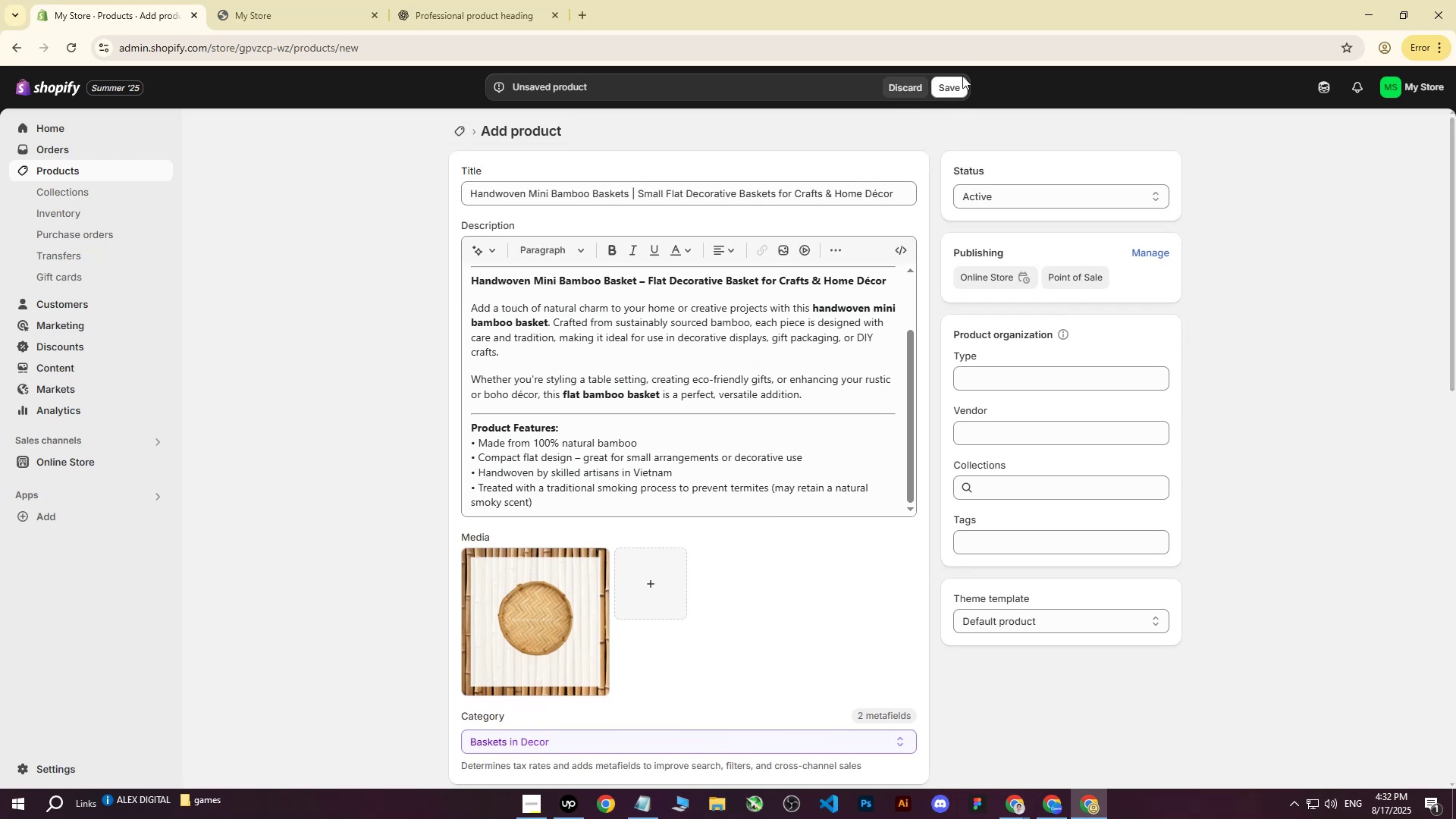 
double_click([962, 78])
 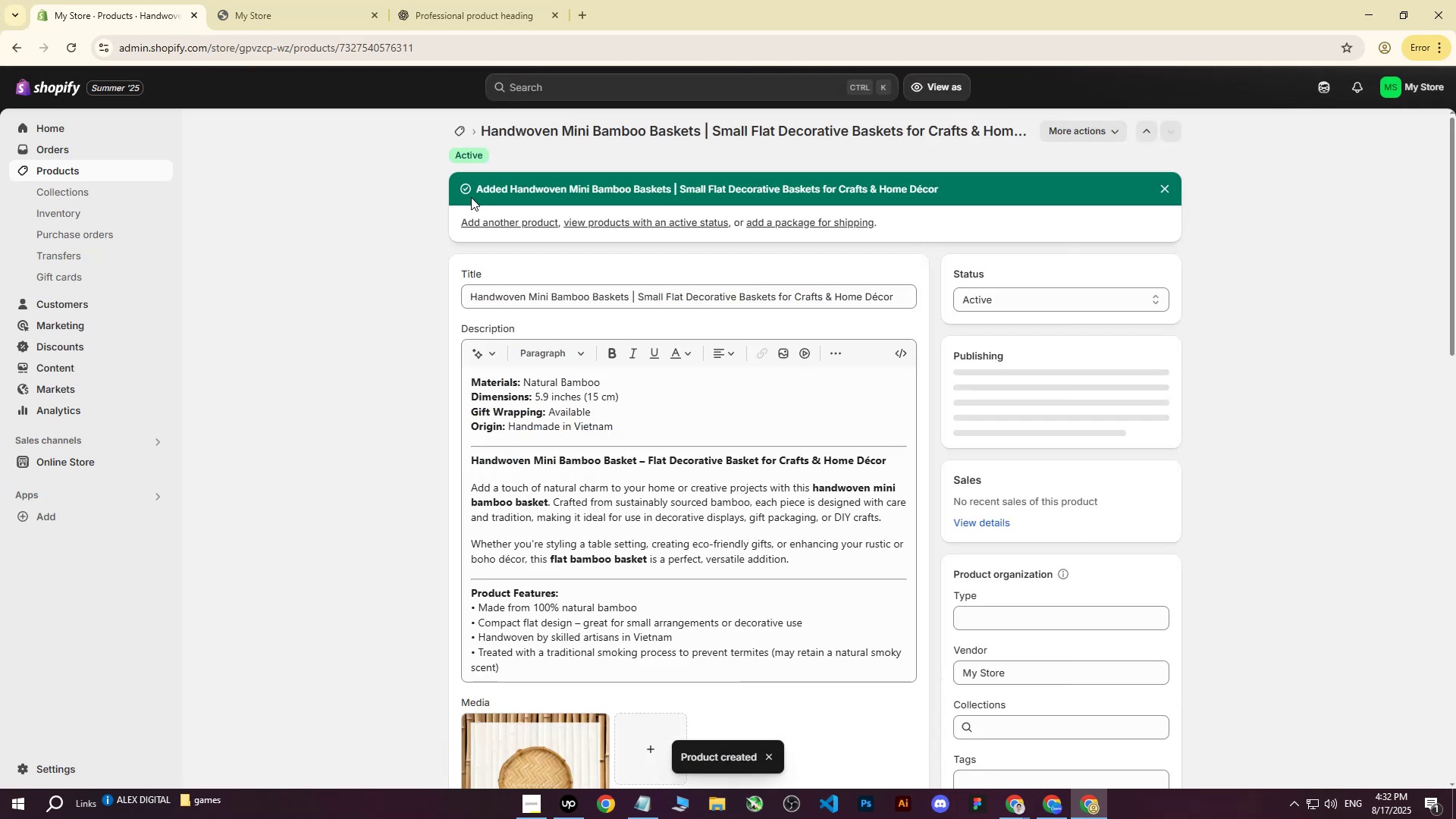 
left_click_drag(start_coordinate=[471, 300], to_coordinate=[981, 303])
 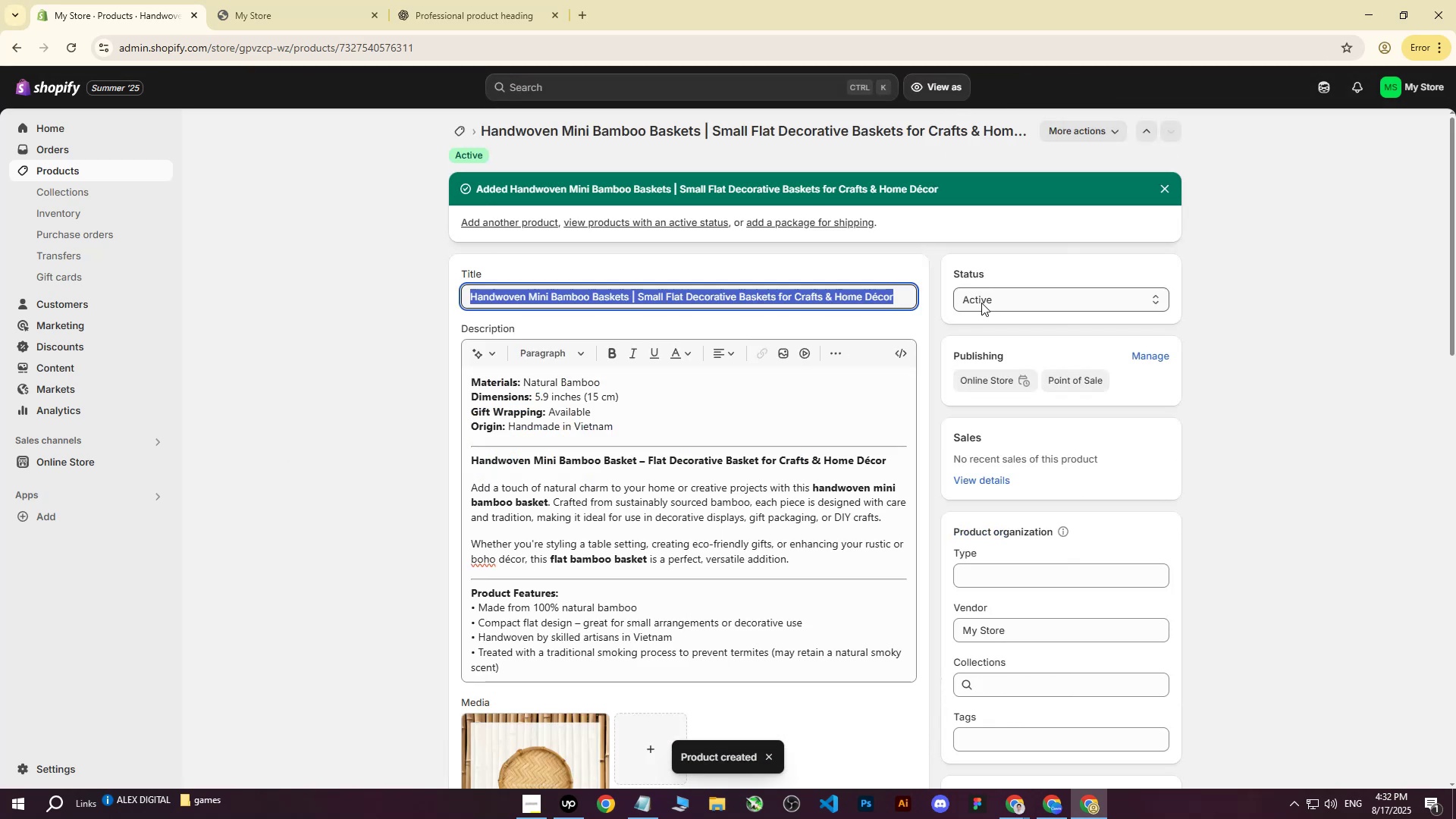 
key(Control+C)
 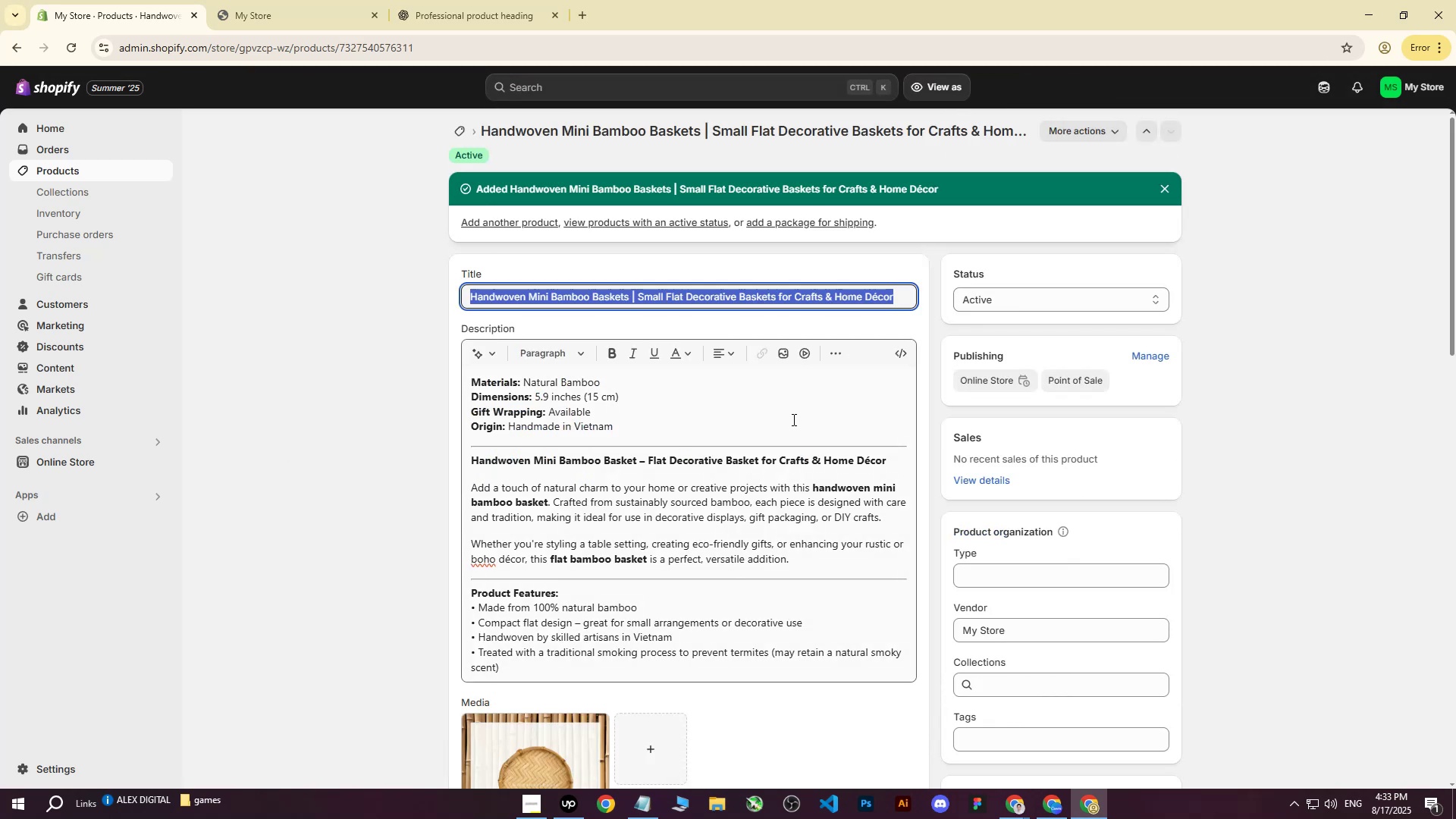 
scroll: coordinate [640, 428], scroll_direction: down, amount: 3.0
 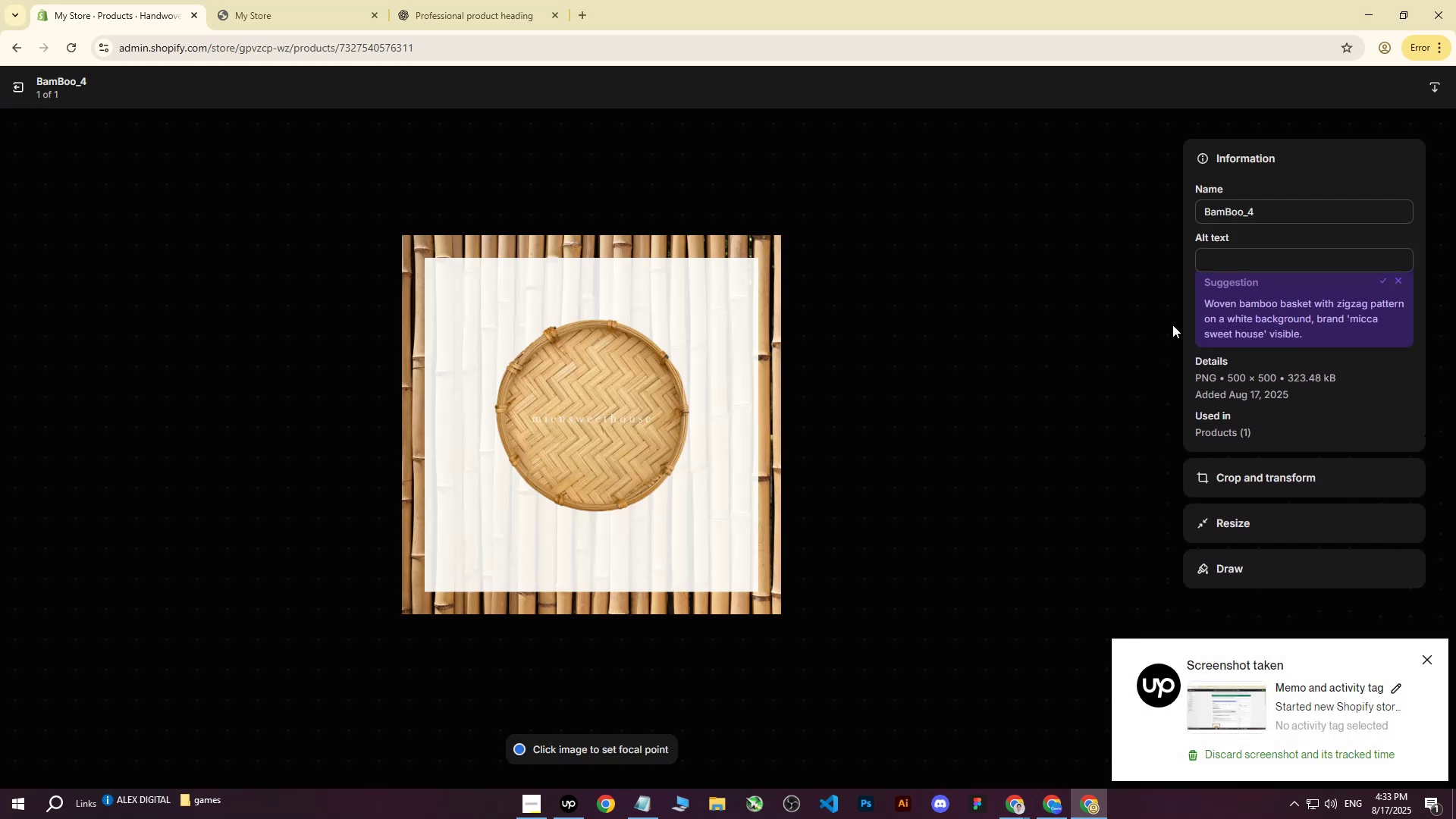 
left_click([1230, 257])
 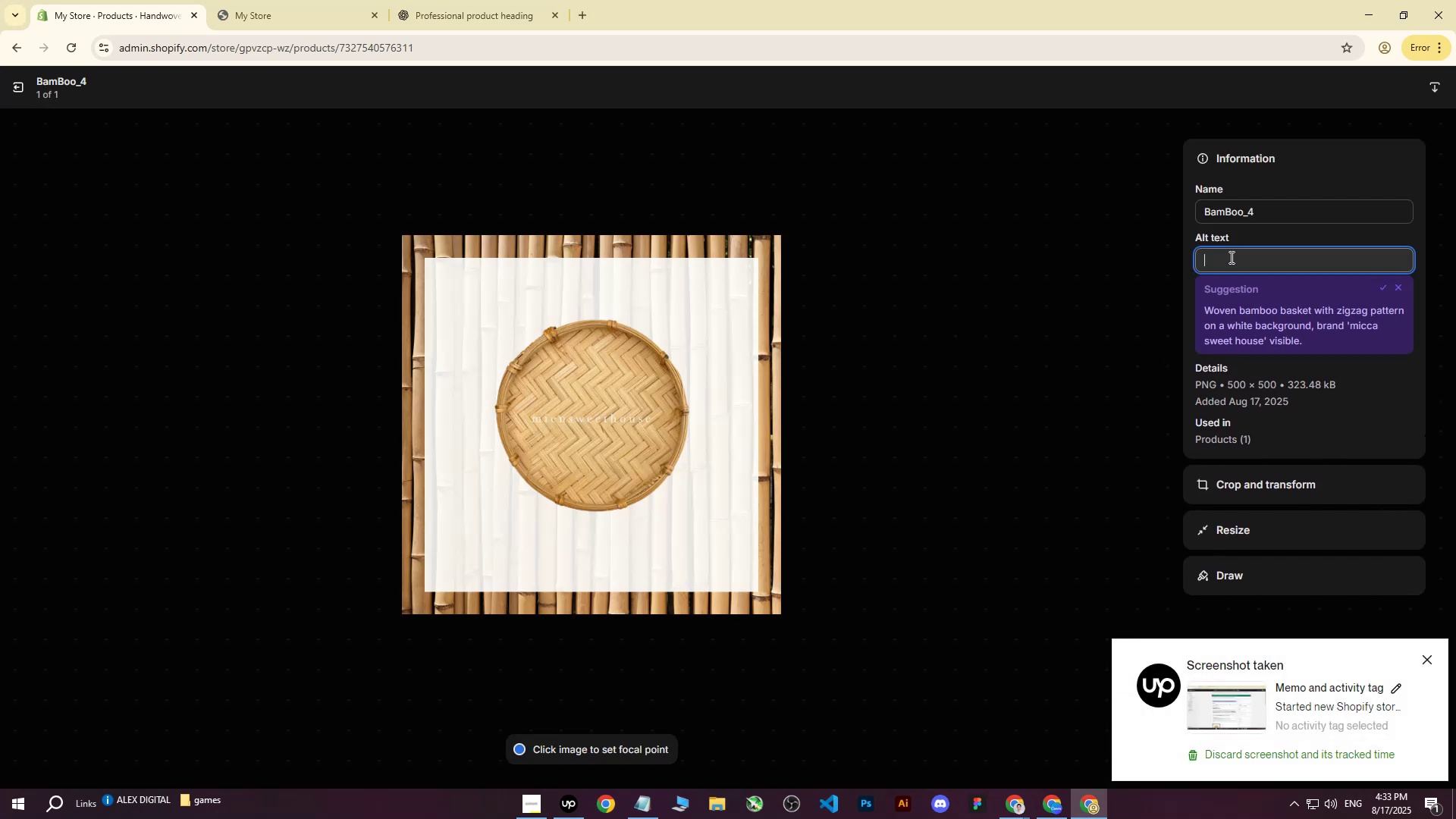 
key(Control+ControlLeft)
 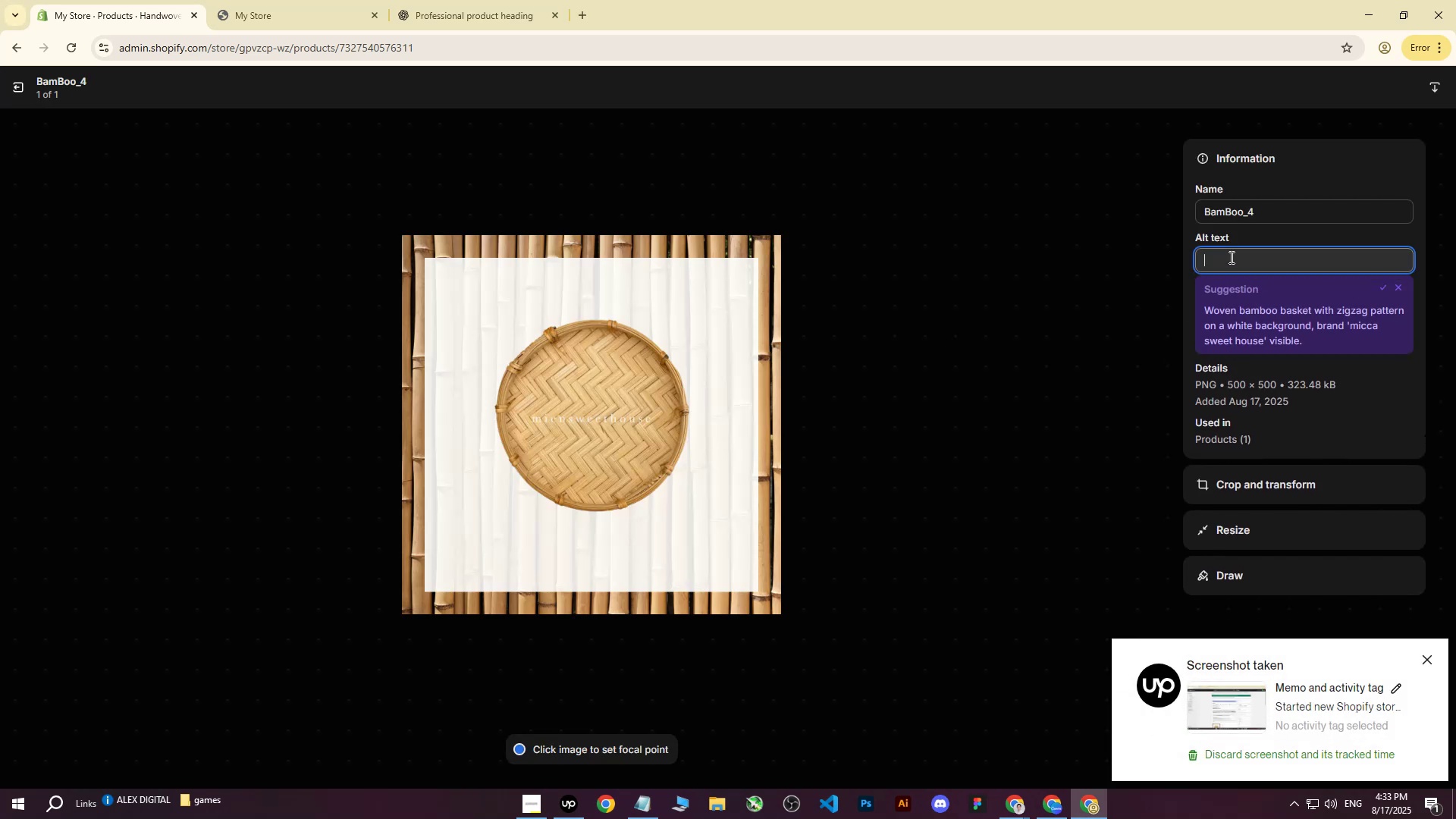 
key(Control+V)
 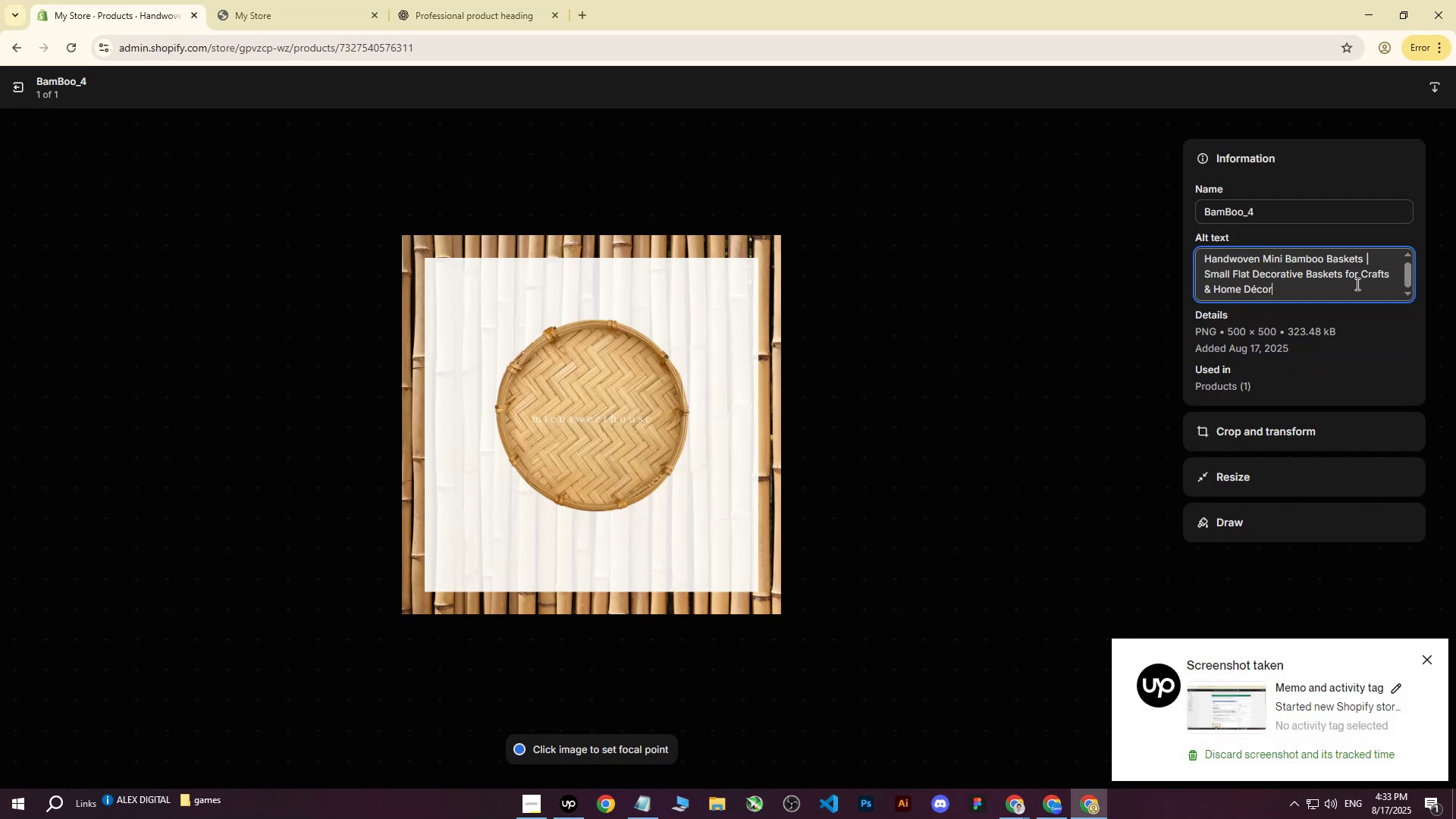 
left_click_drag(start_coordinate=[1325, 293], to_coordinate=[1368, 260])
 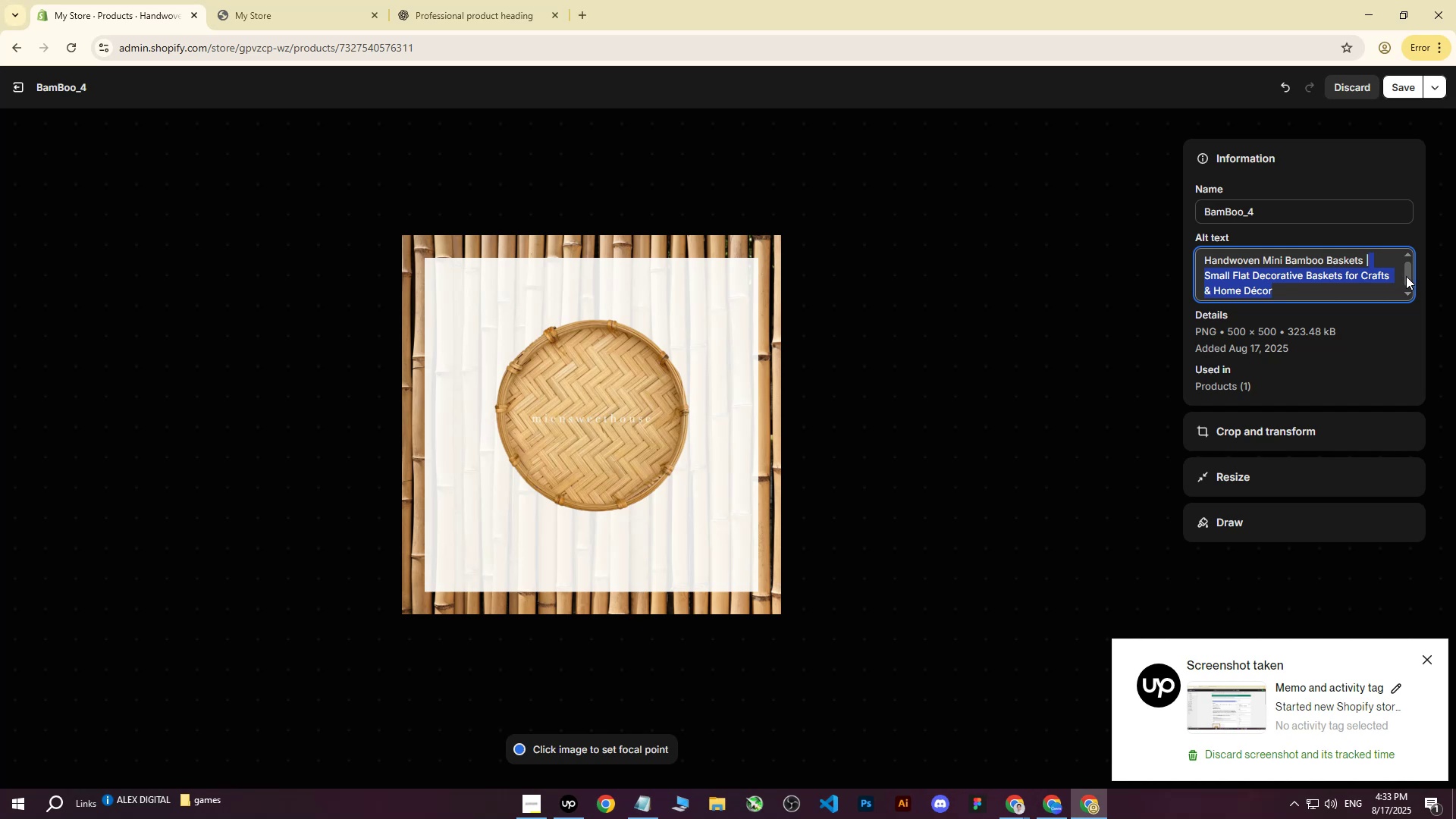 
type(o)
key(Backspace)
key(Backspace)
key(Backspace)
type(o)
key(Backspace)
type( on white background with bamboo.)
 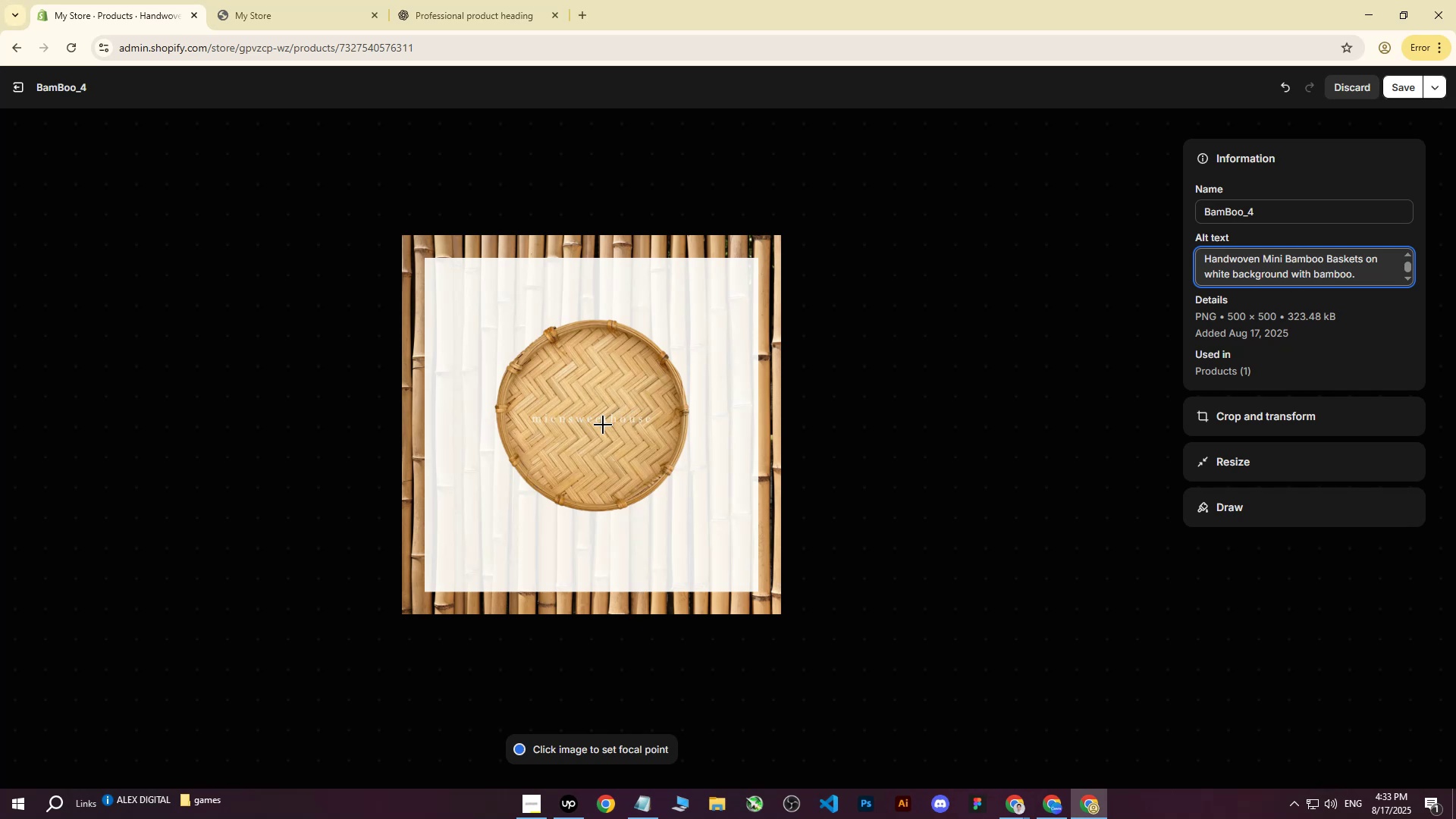 
left_click([591, 417])
 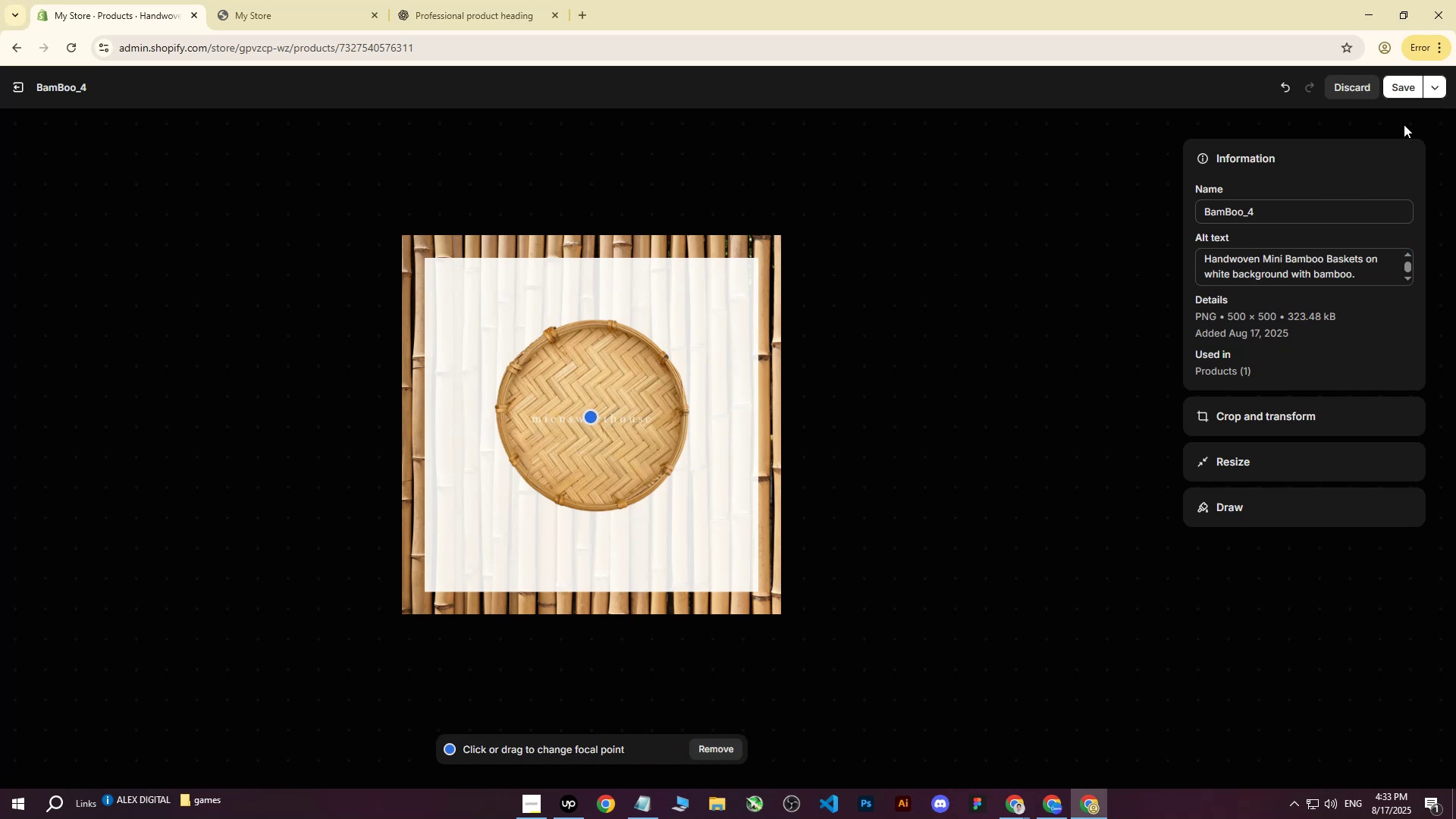 
left_click([1410, 88])
 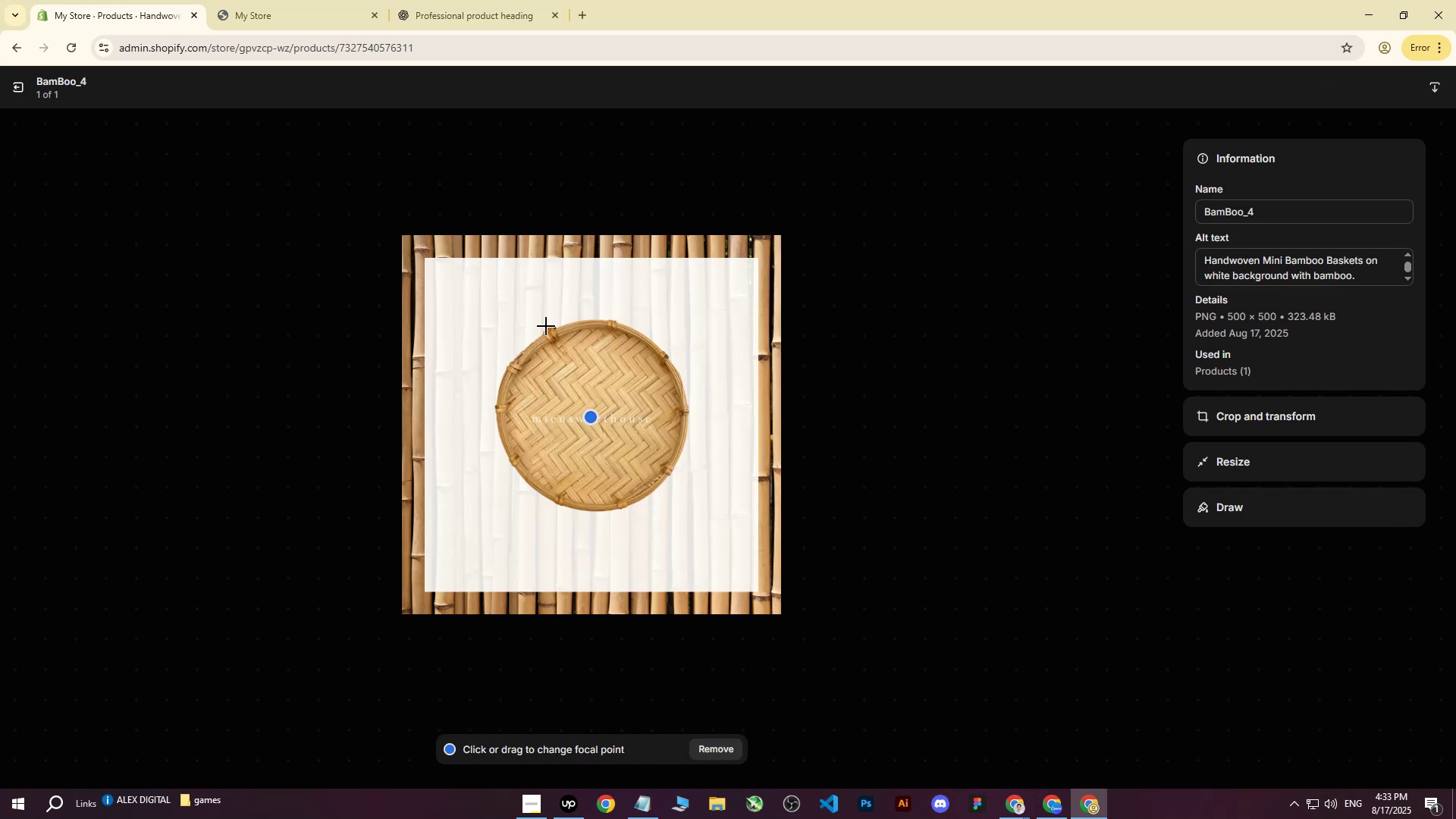 
left_click([21, 80])
 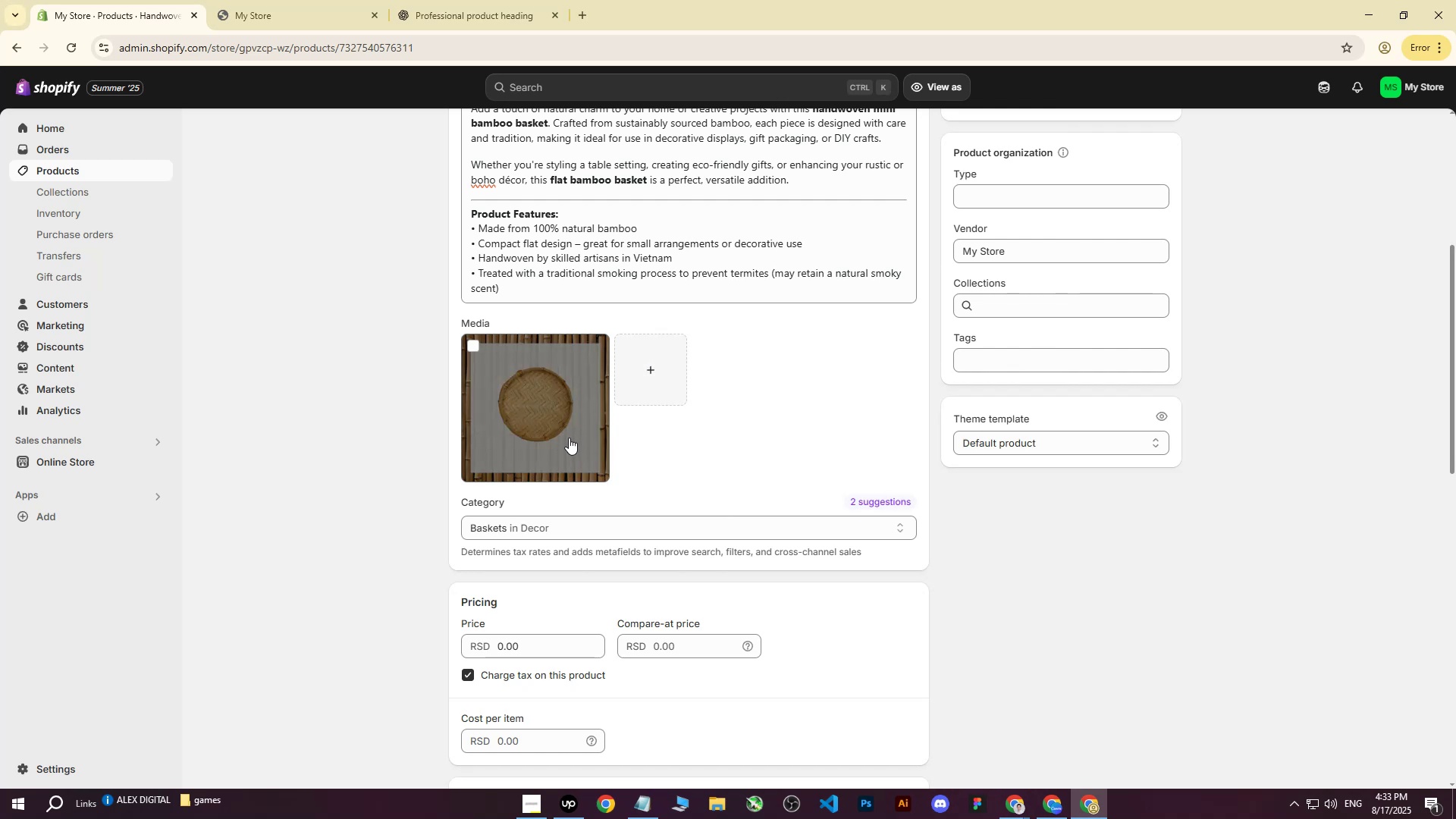 
scroll: coordinate [551, 519], scroll_direction: down, amount: 1.0
 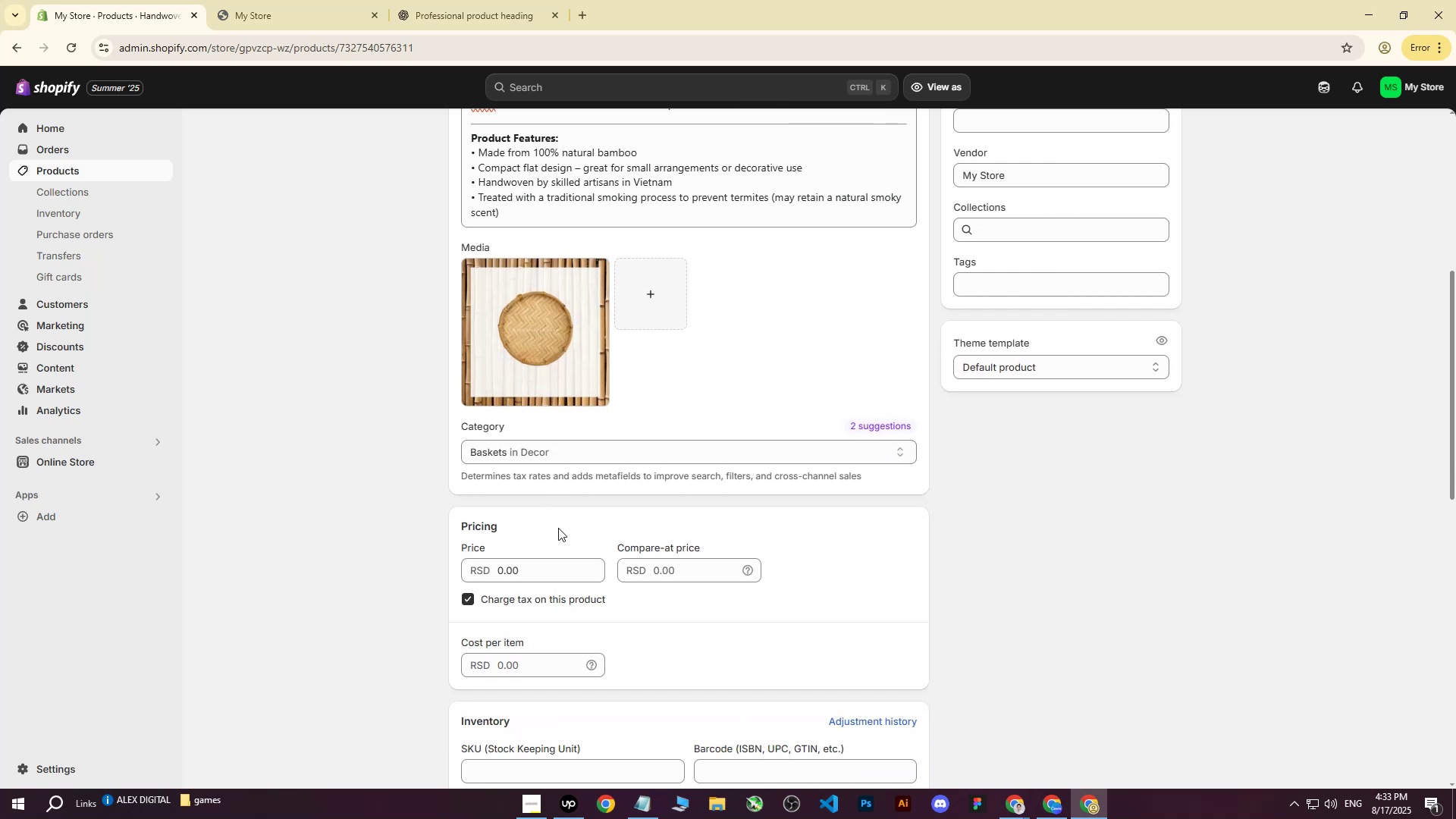 
wait(9.44)
 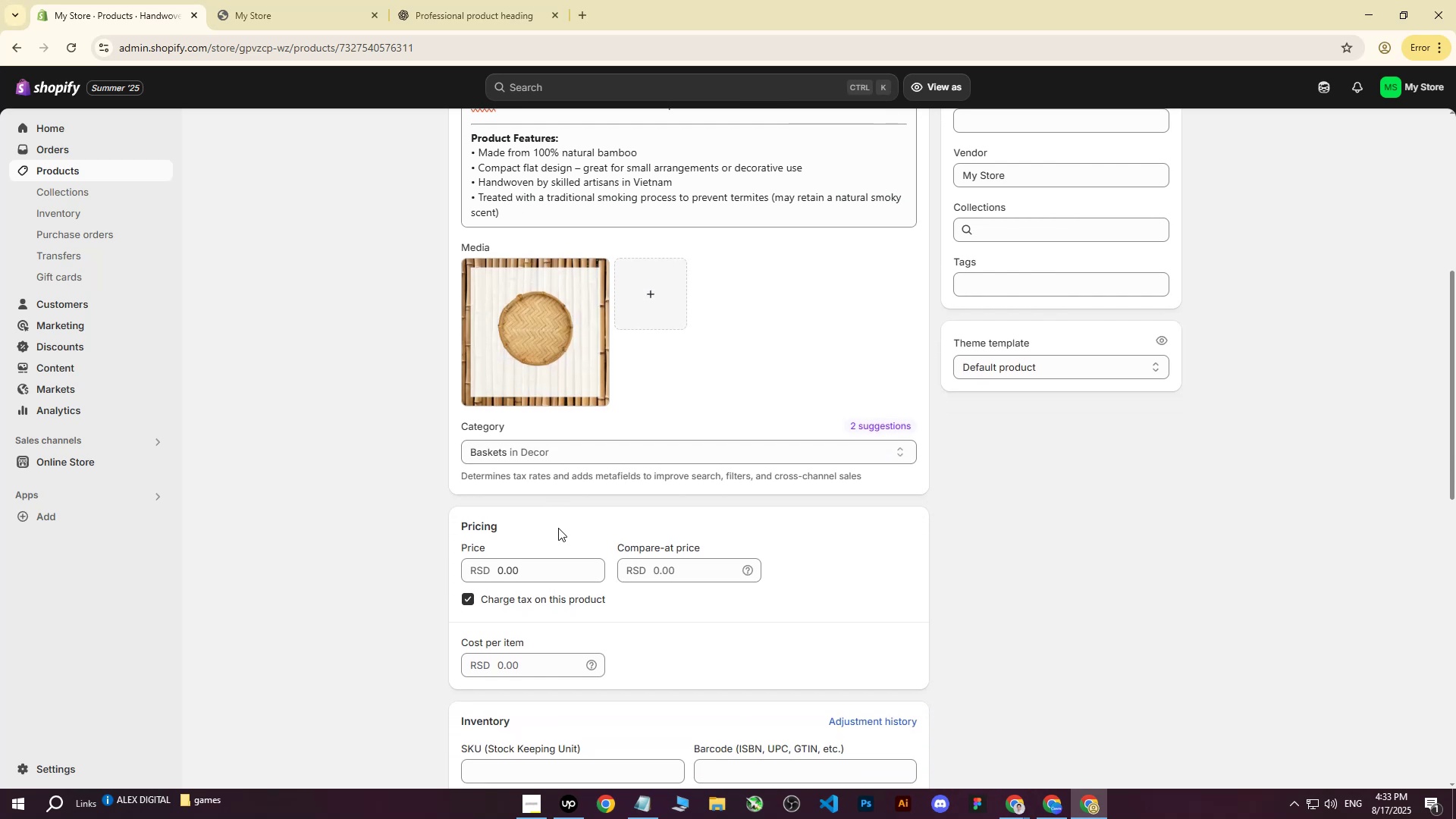 
left_click([522, 576])
 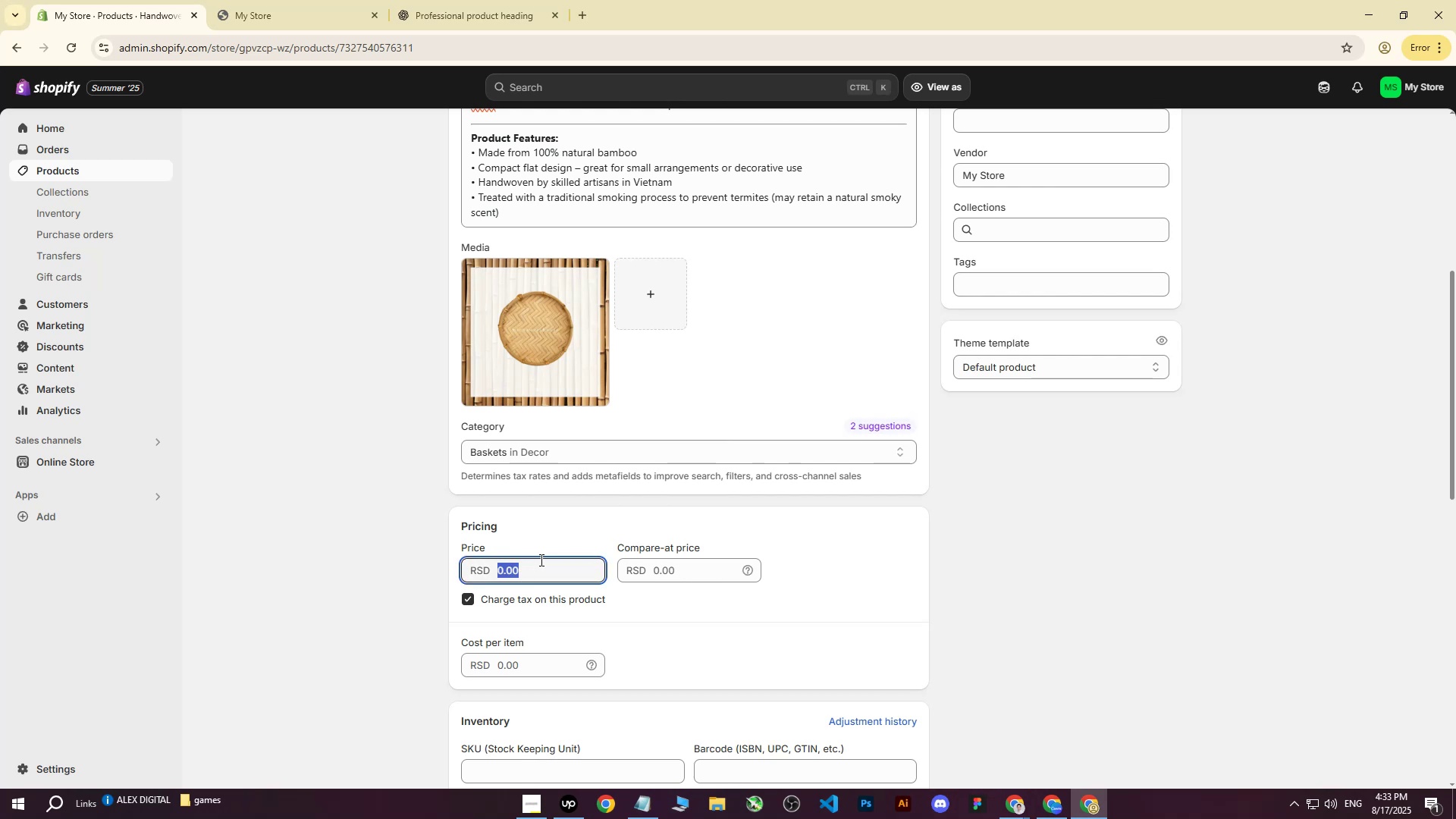 
double_click([940, 744])
 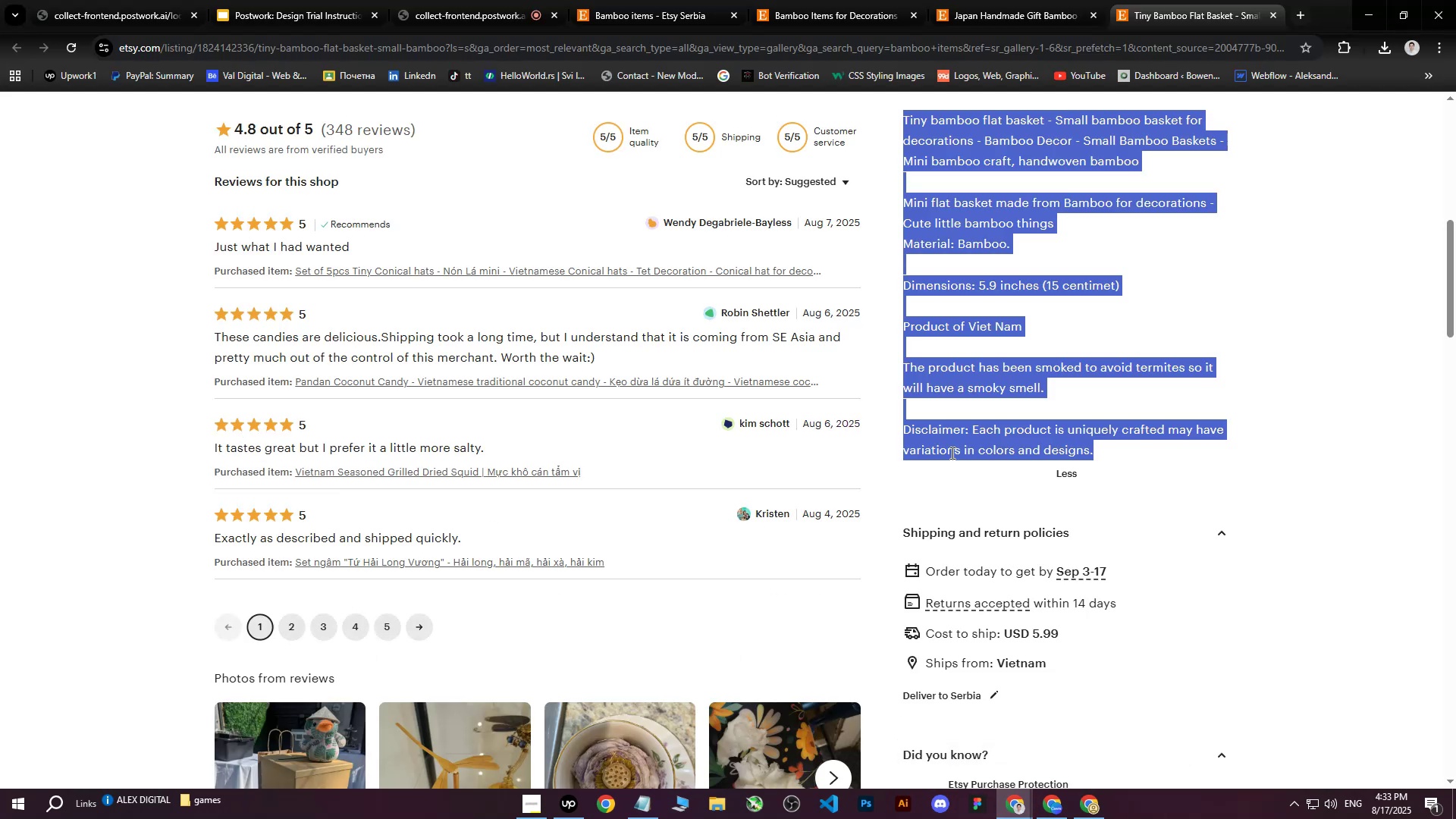 
scroll: coordinate [1039, 408], scroll_direction: up, amount: 11.0
 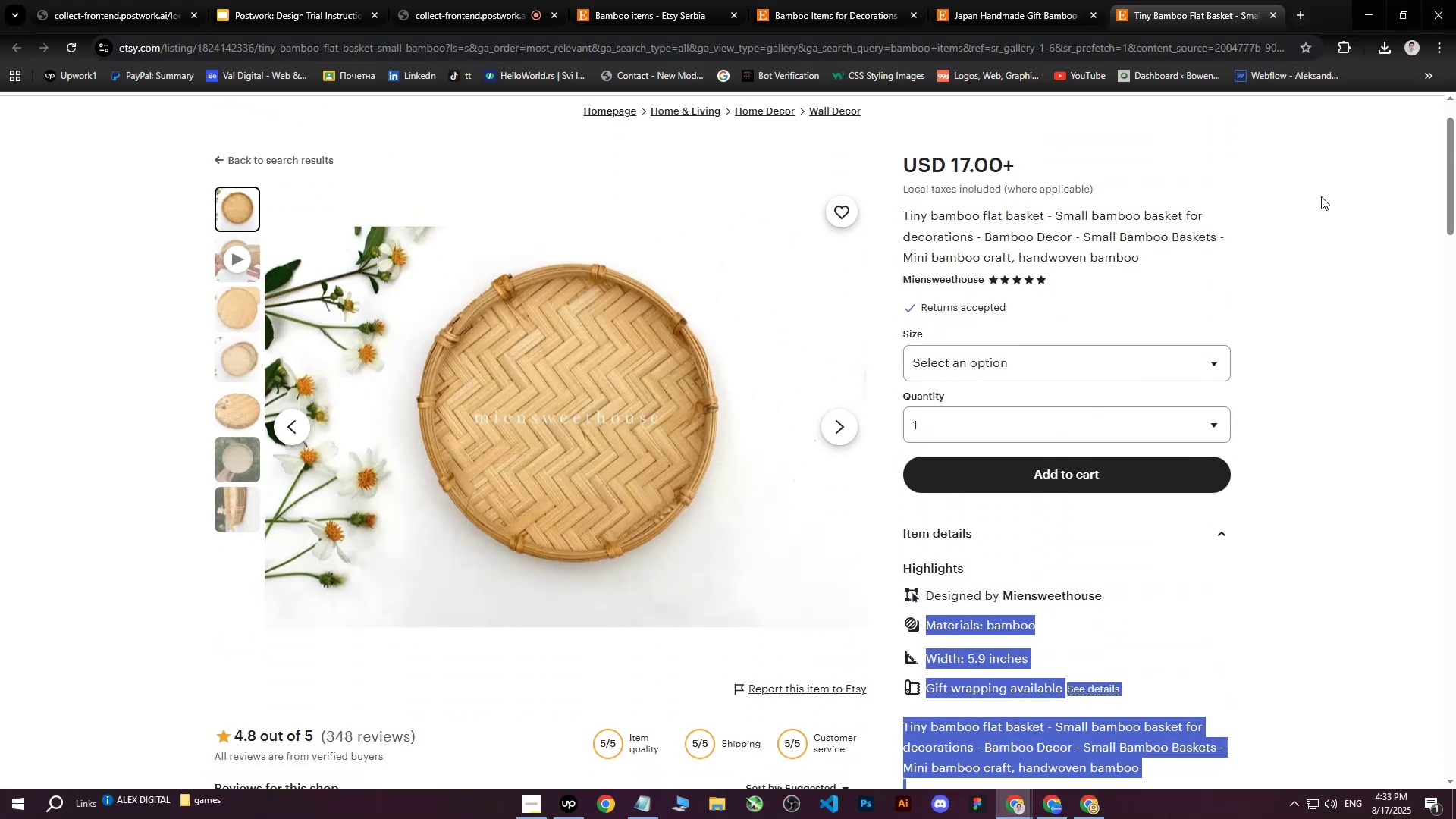 
left_click([1330, 185])
 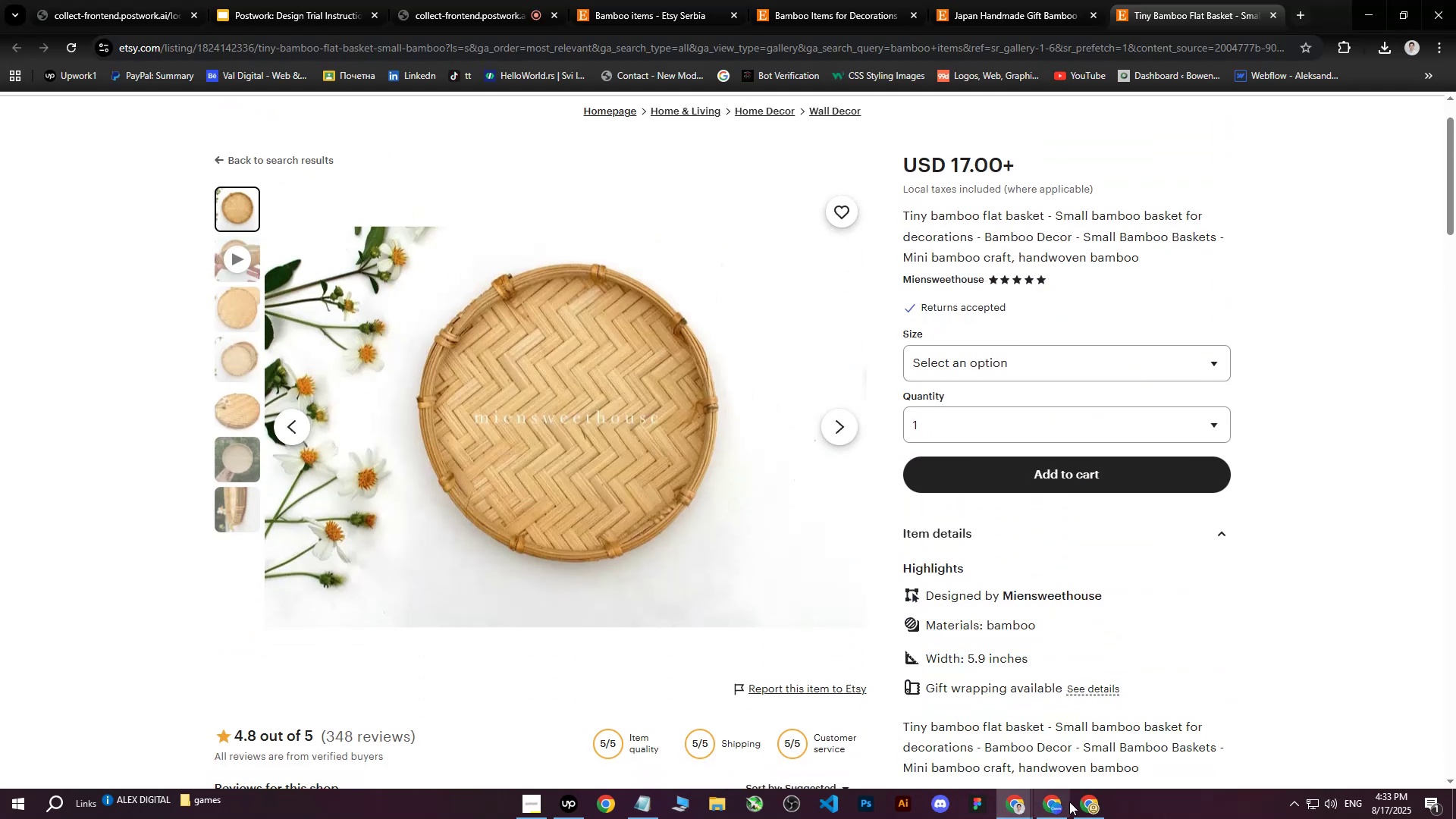 
left_click([1074, 811])
 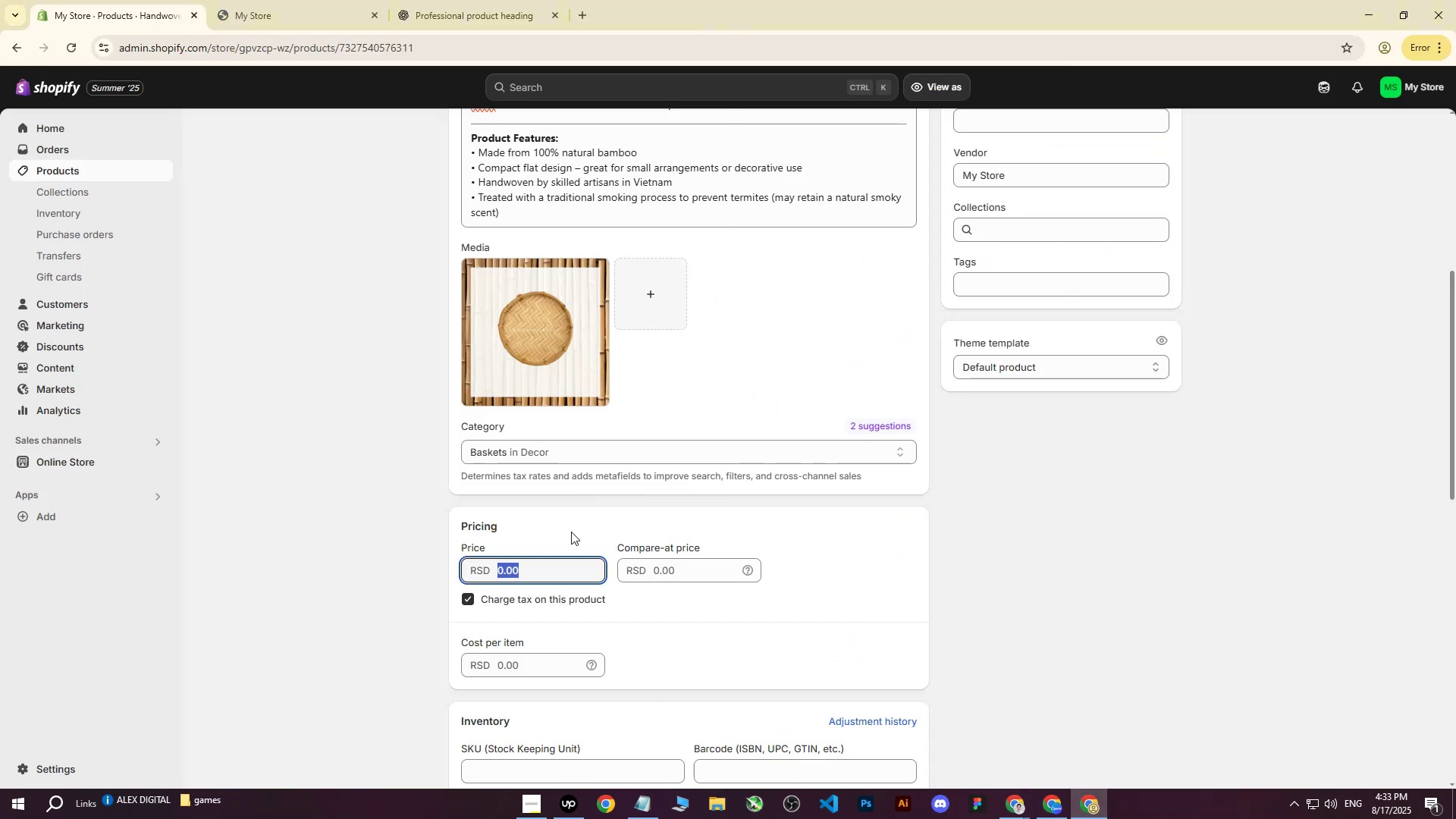 
type(2200)
key(Tab)
key(Tab)
key(Tab)
key(Tab)
type(1500)
 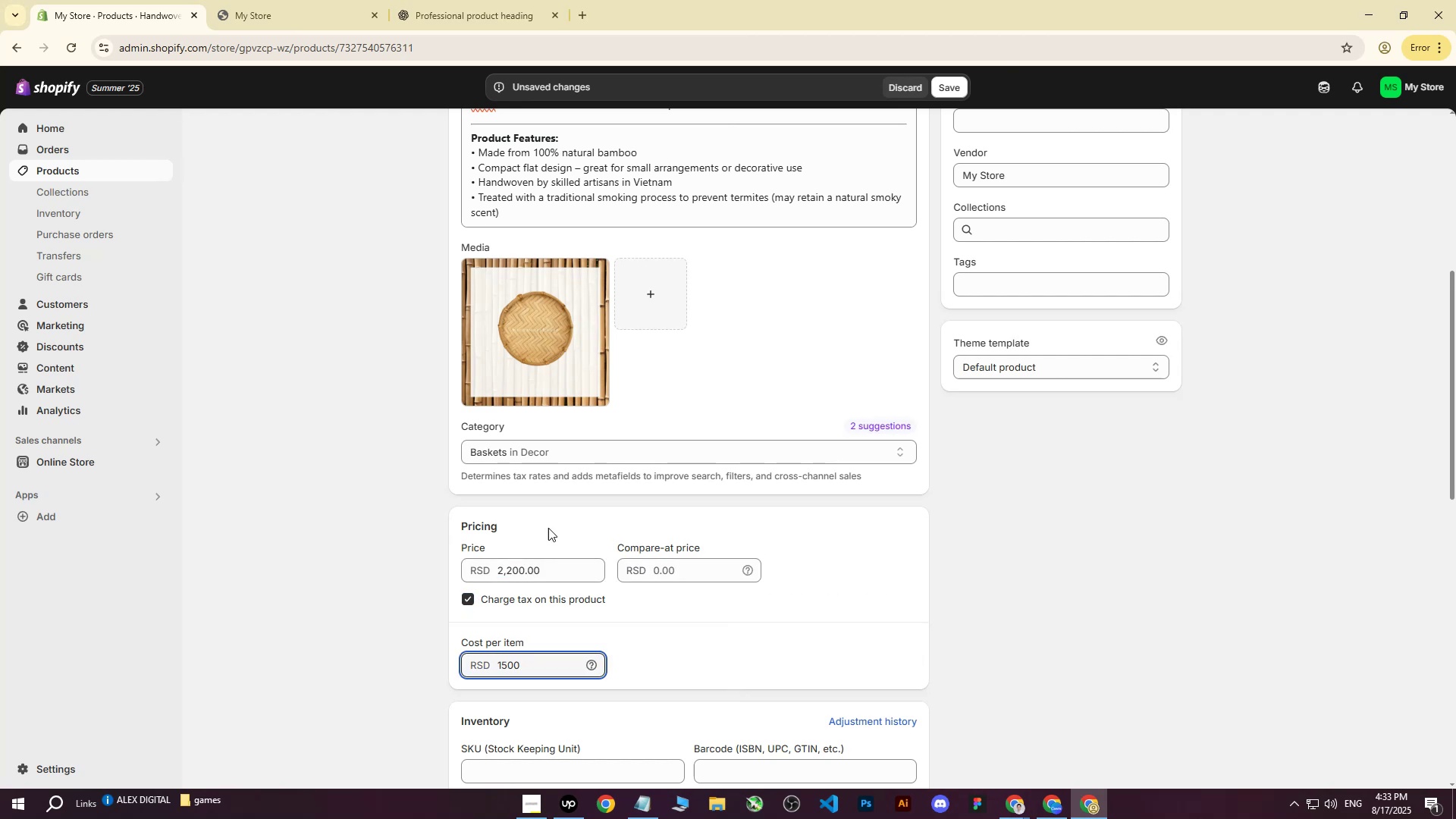 
left_click([352, 500])
 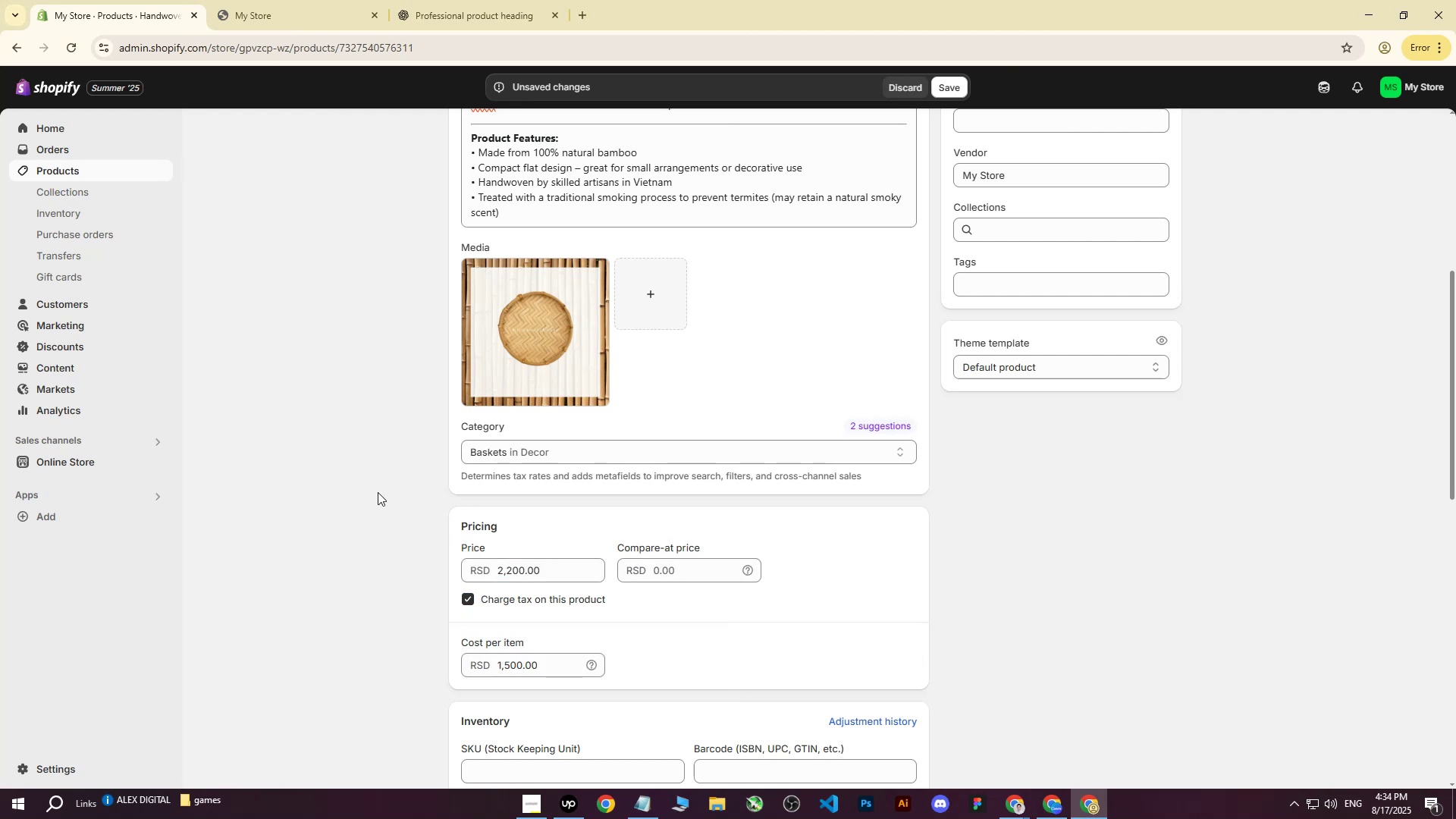 
scroll: coordinate [379, 492], scroll_direction: down, amount: 5.0
 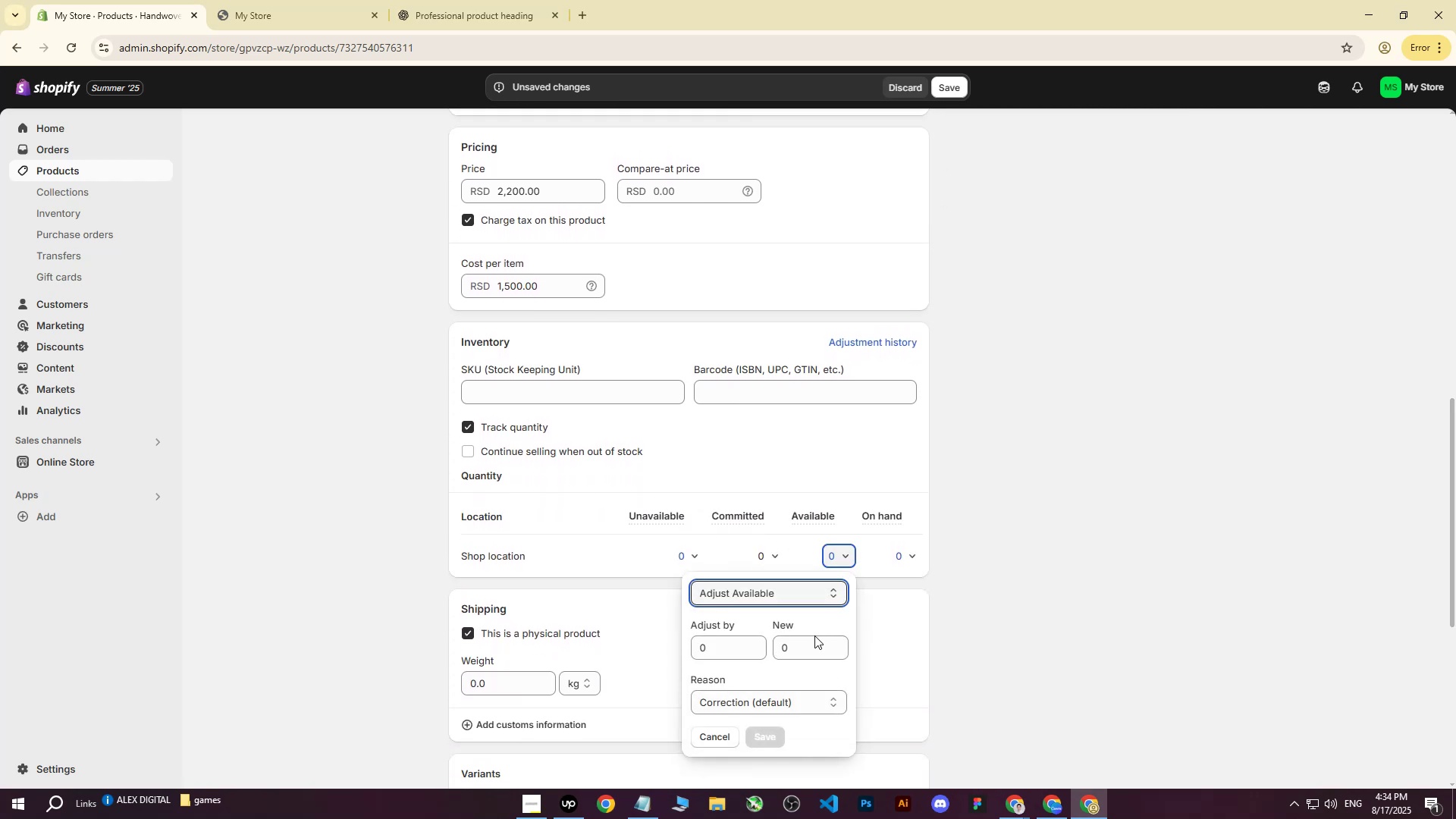 
left_click([739, 648])
 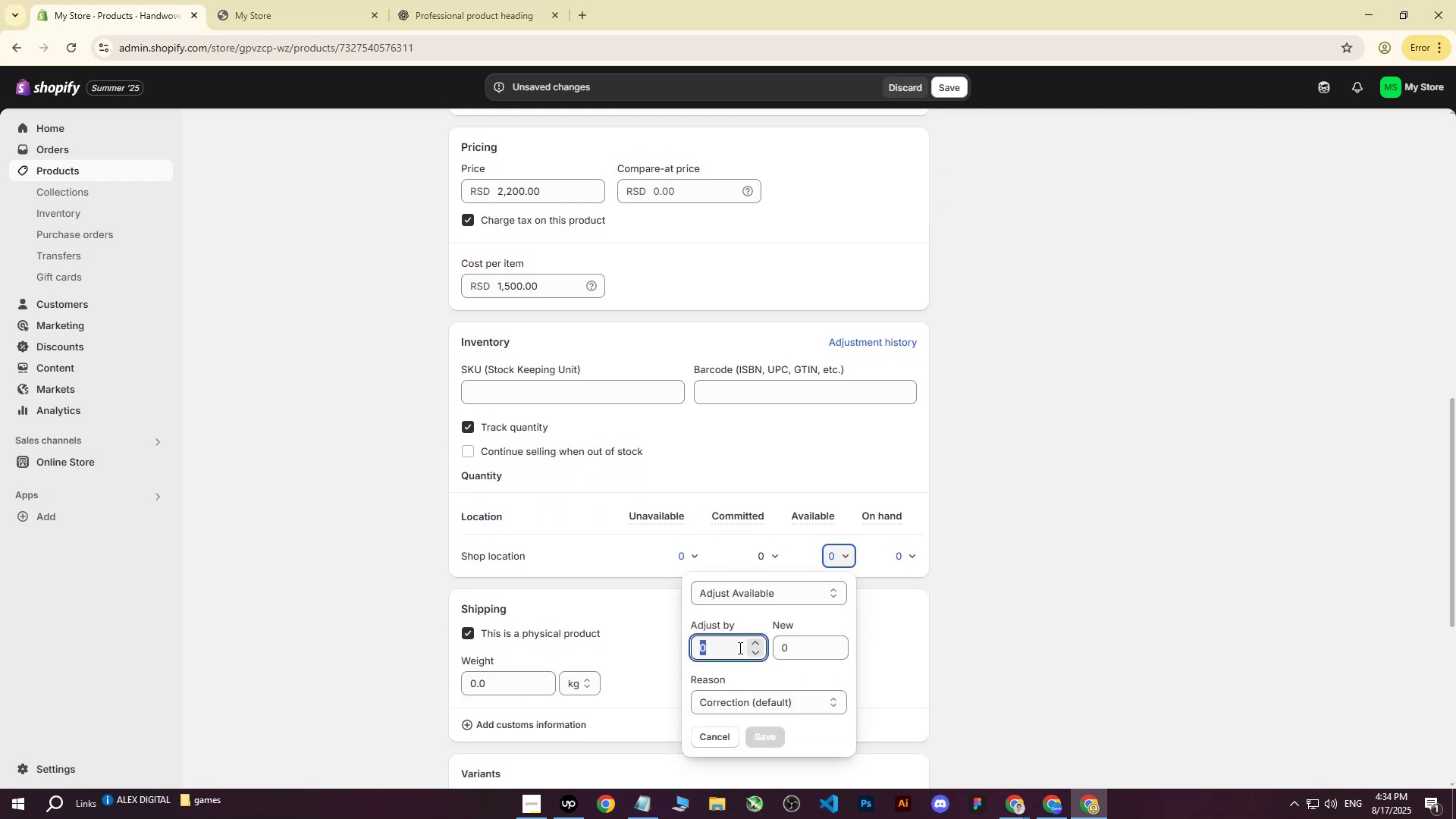 
type(200)
 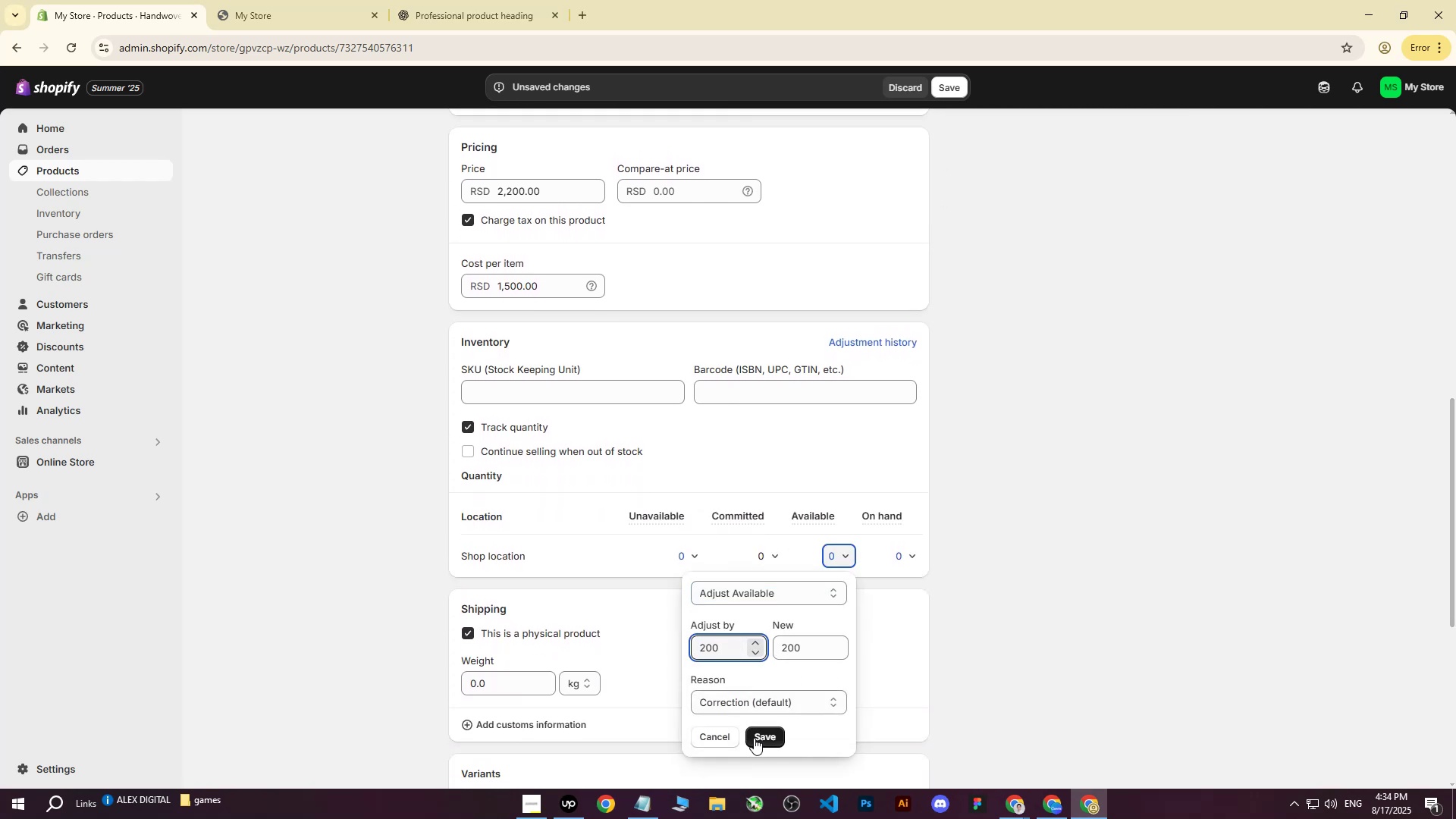 
left_click([754, 738])
 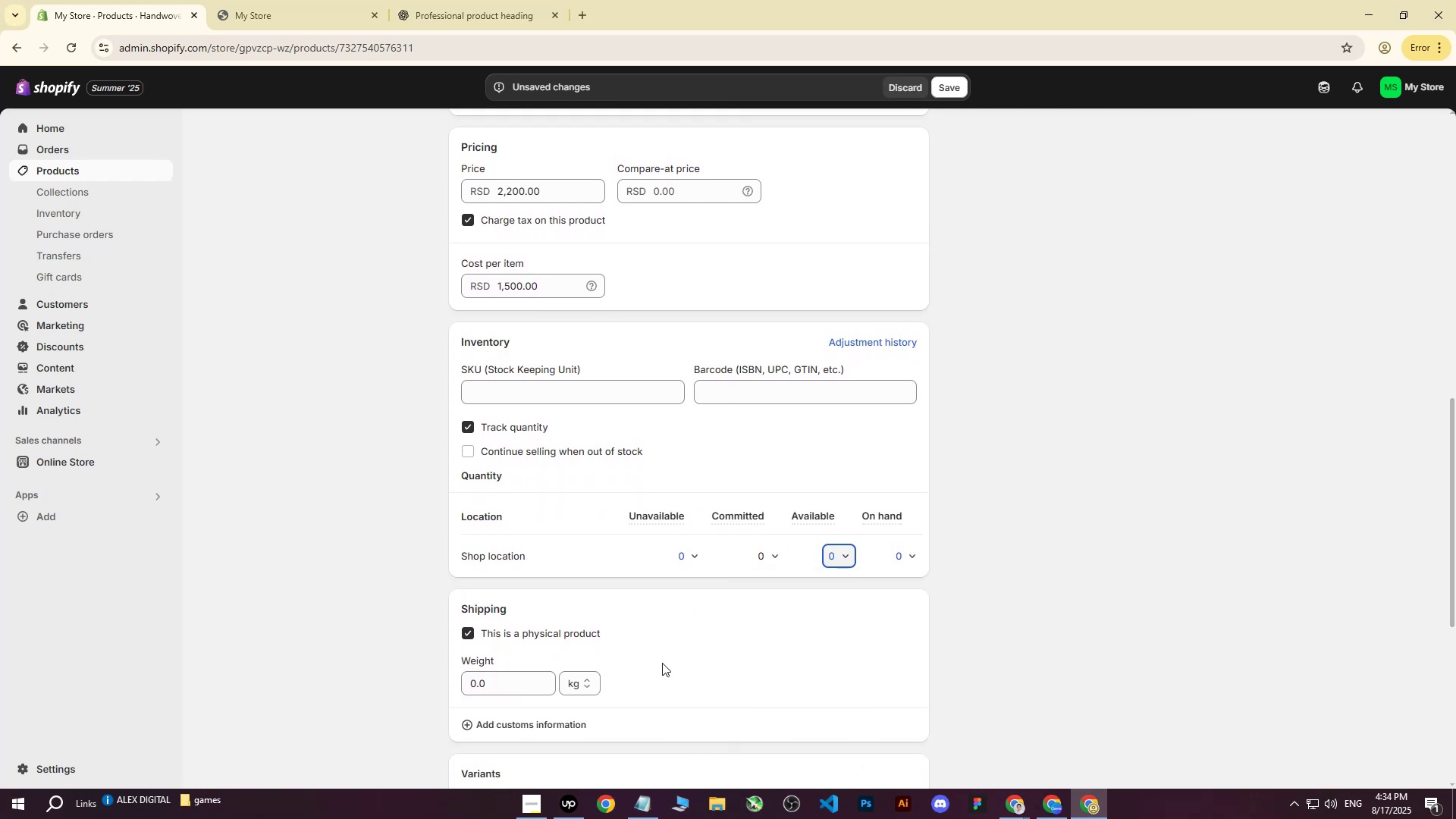 
left_click([314, 566])
 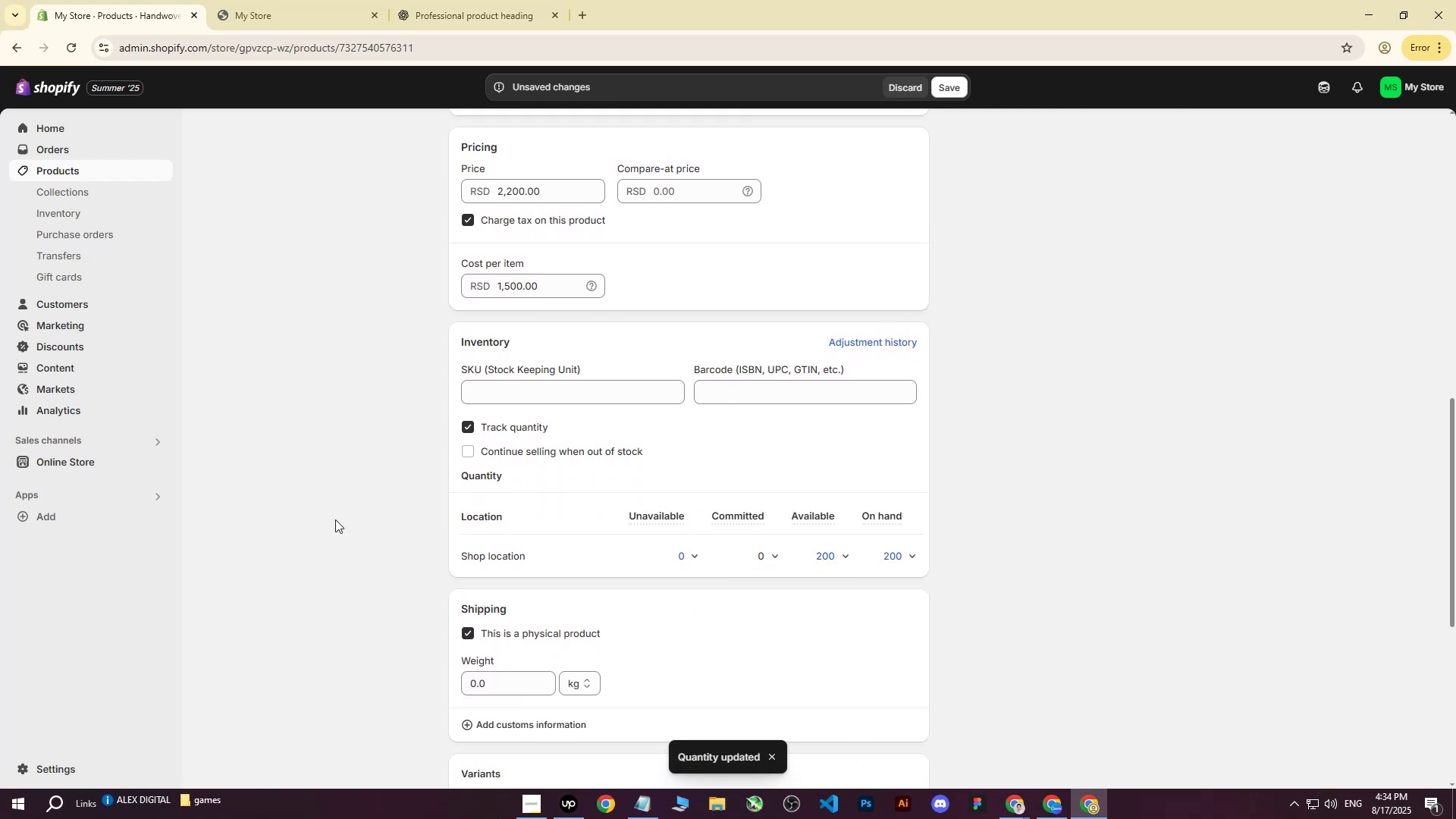 
scroll: coordinate [344, 501], scroll_direction: up, amount: 8.0
 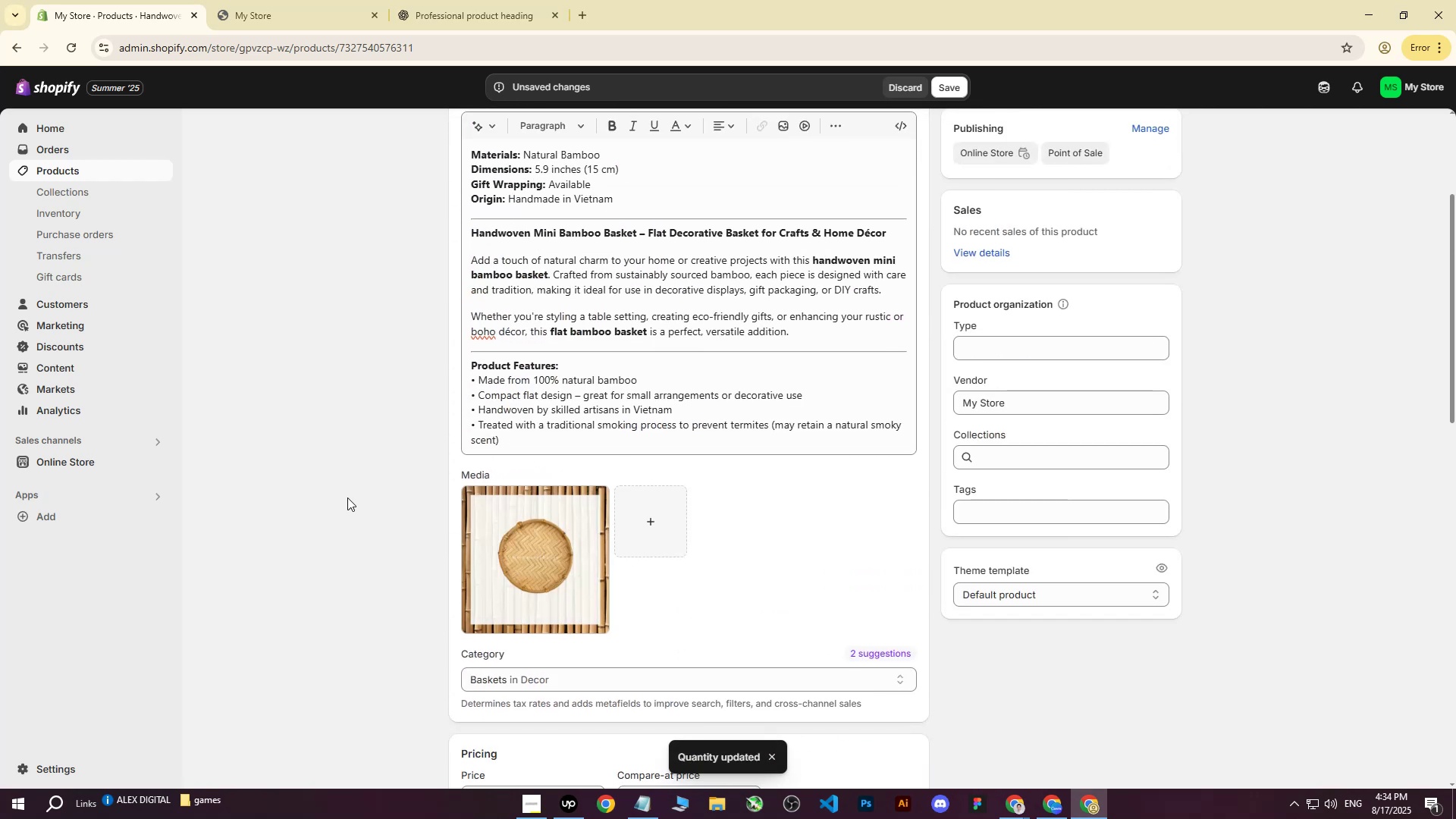 
scroll: coordinate [347, 498], scroll_direction: down, amount: 9.0
 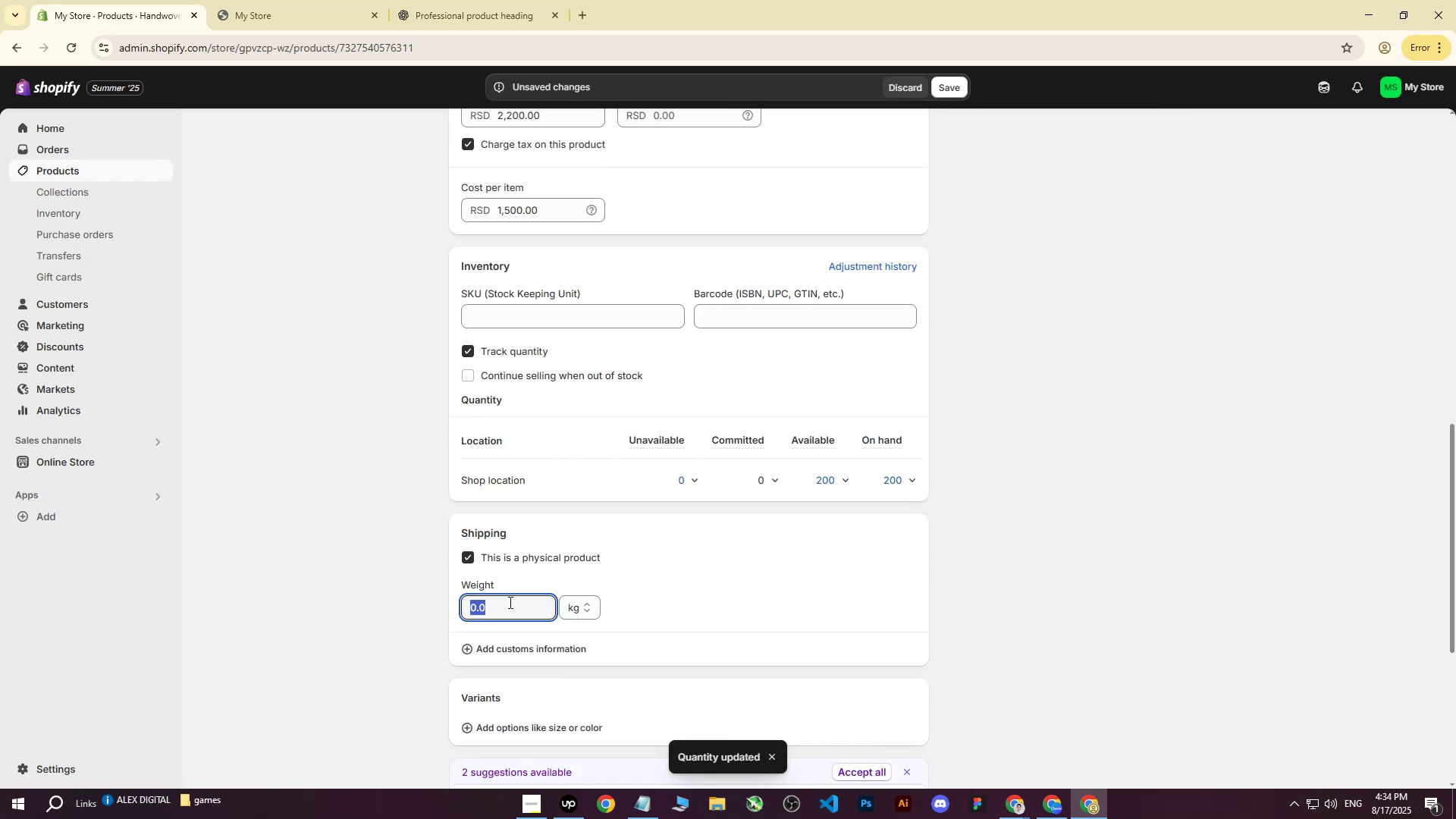 
key(3)
 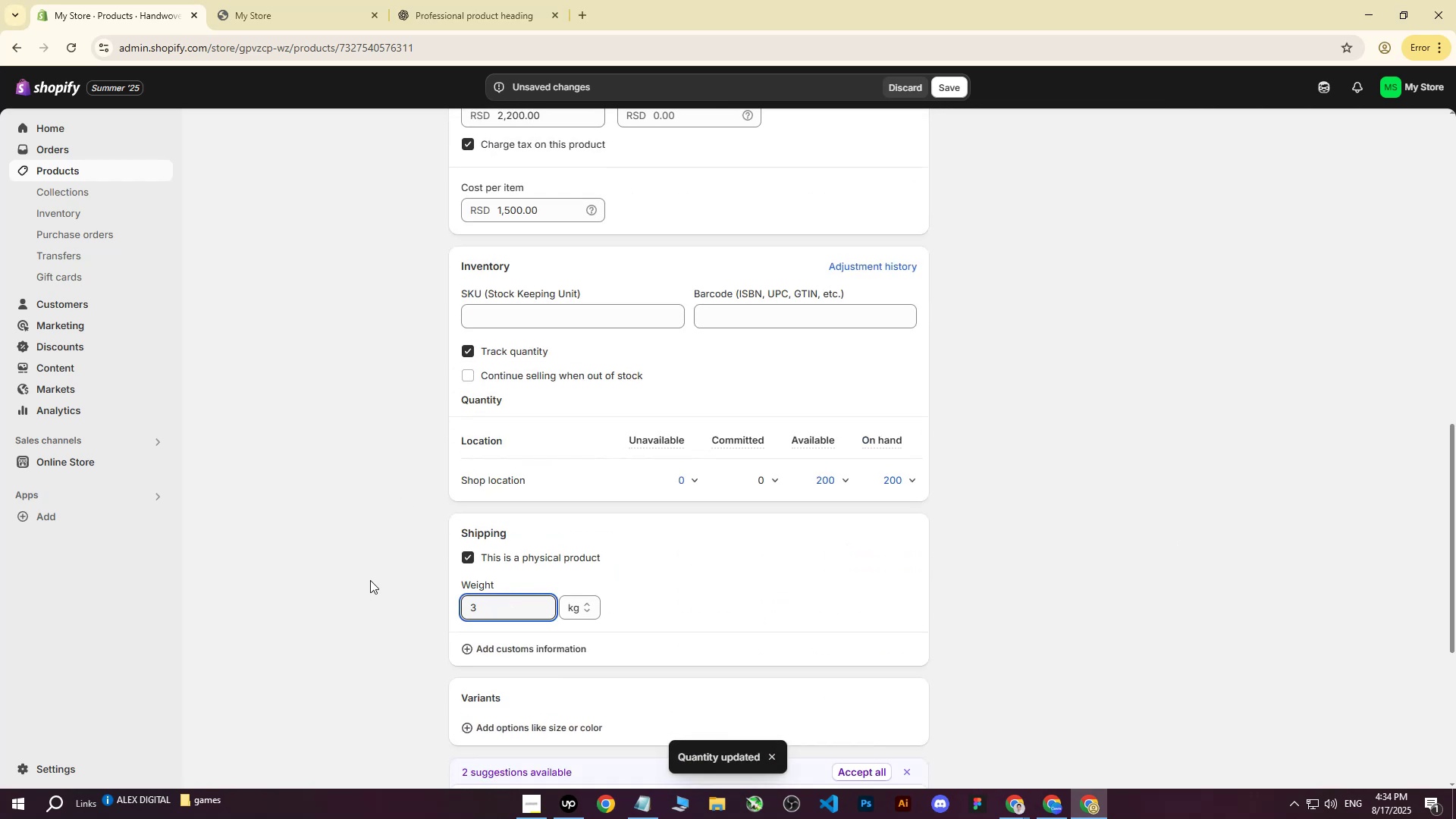 
left_click([370, 579])
 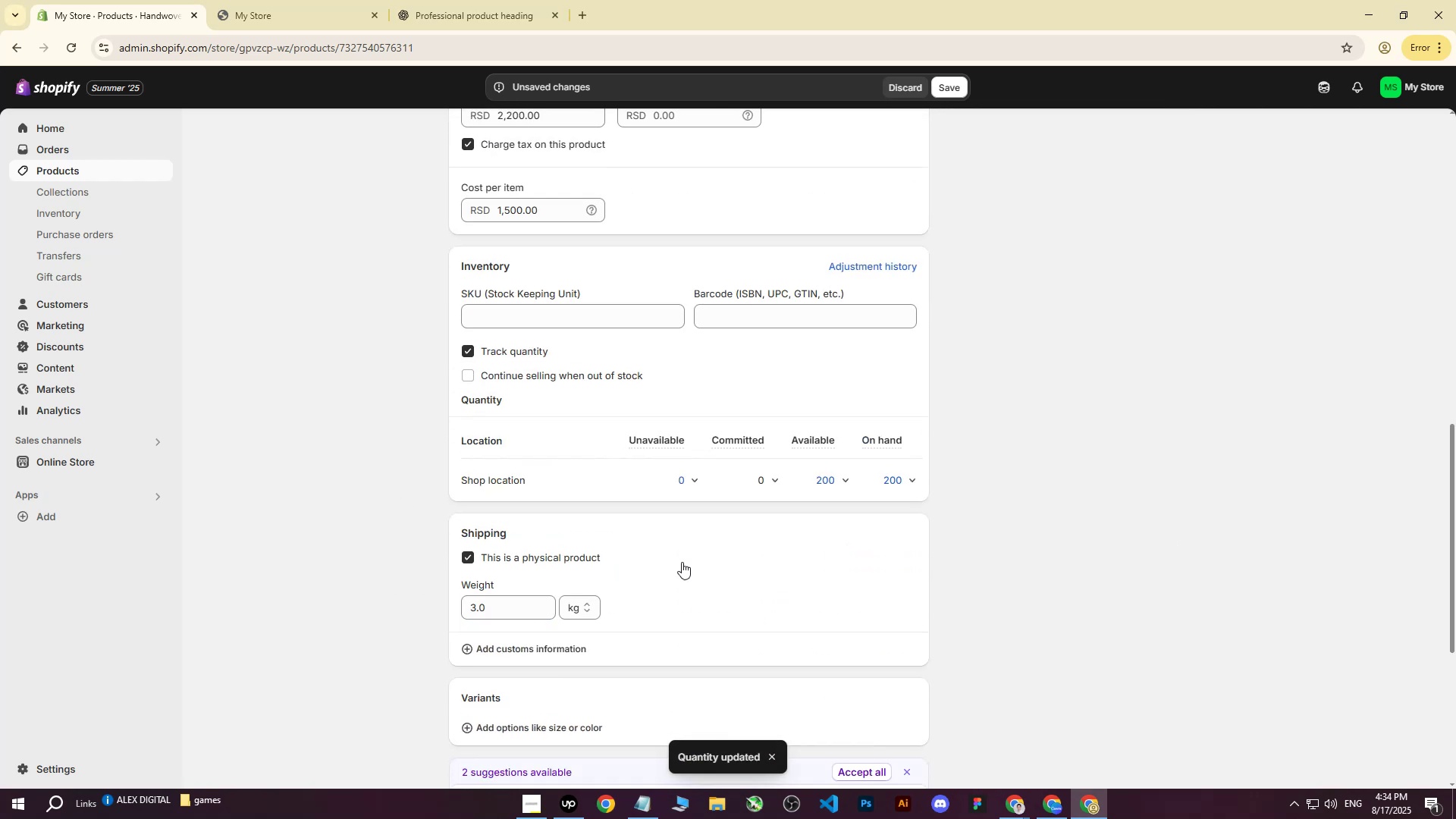 
scroll: coordinate [750, 557], scroll_direction: down, amount: 3.0
 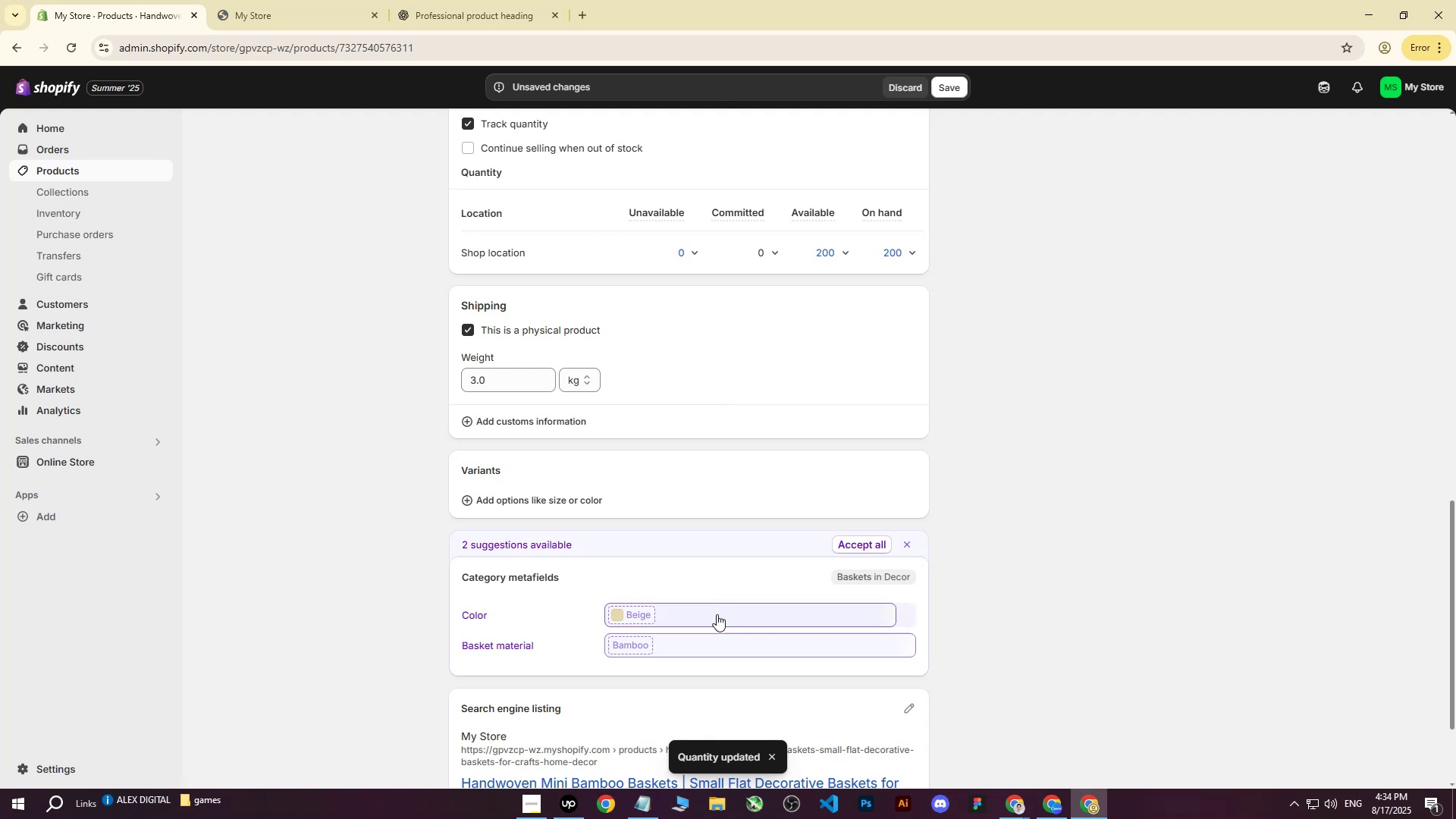 
left_click([717, 615])
 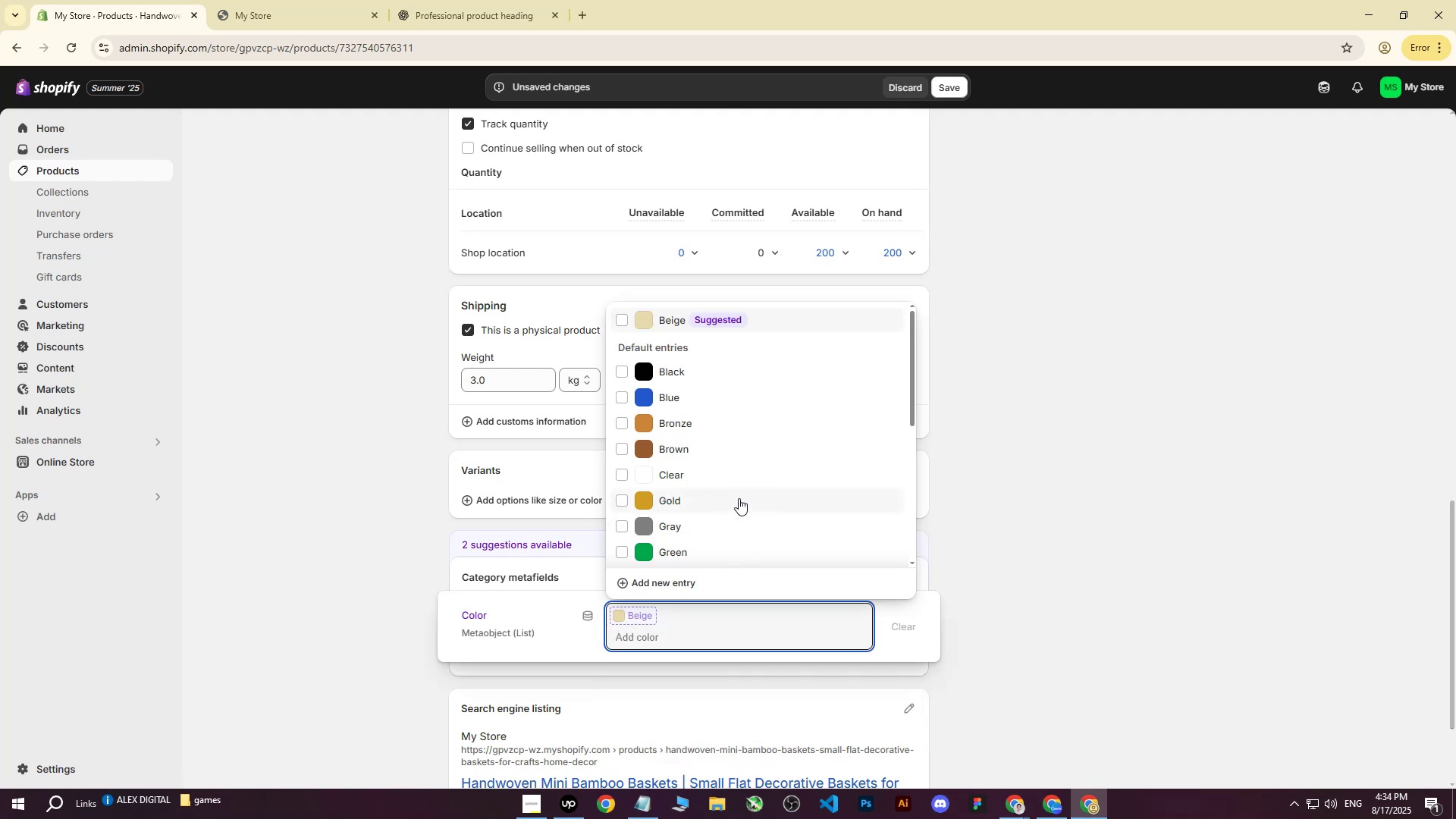 
scroll: coordinate [739, 497], scroll_direction: down, amount: 1.0
 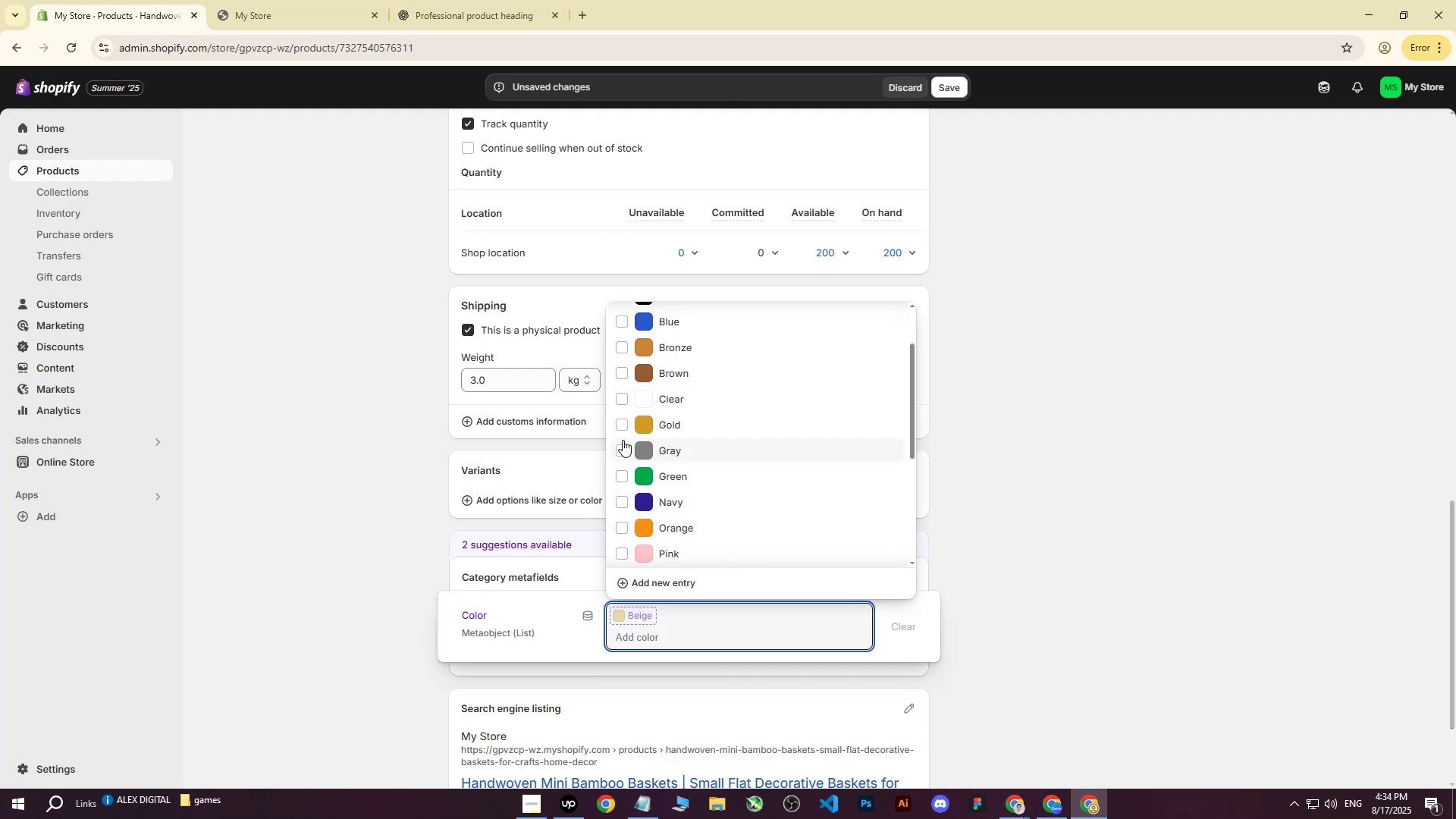 
left_click([621, 428])
 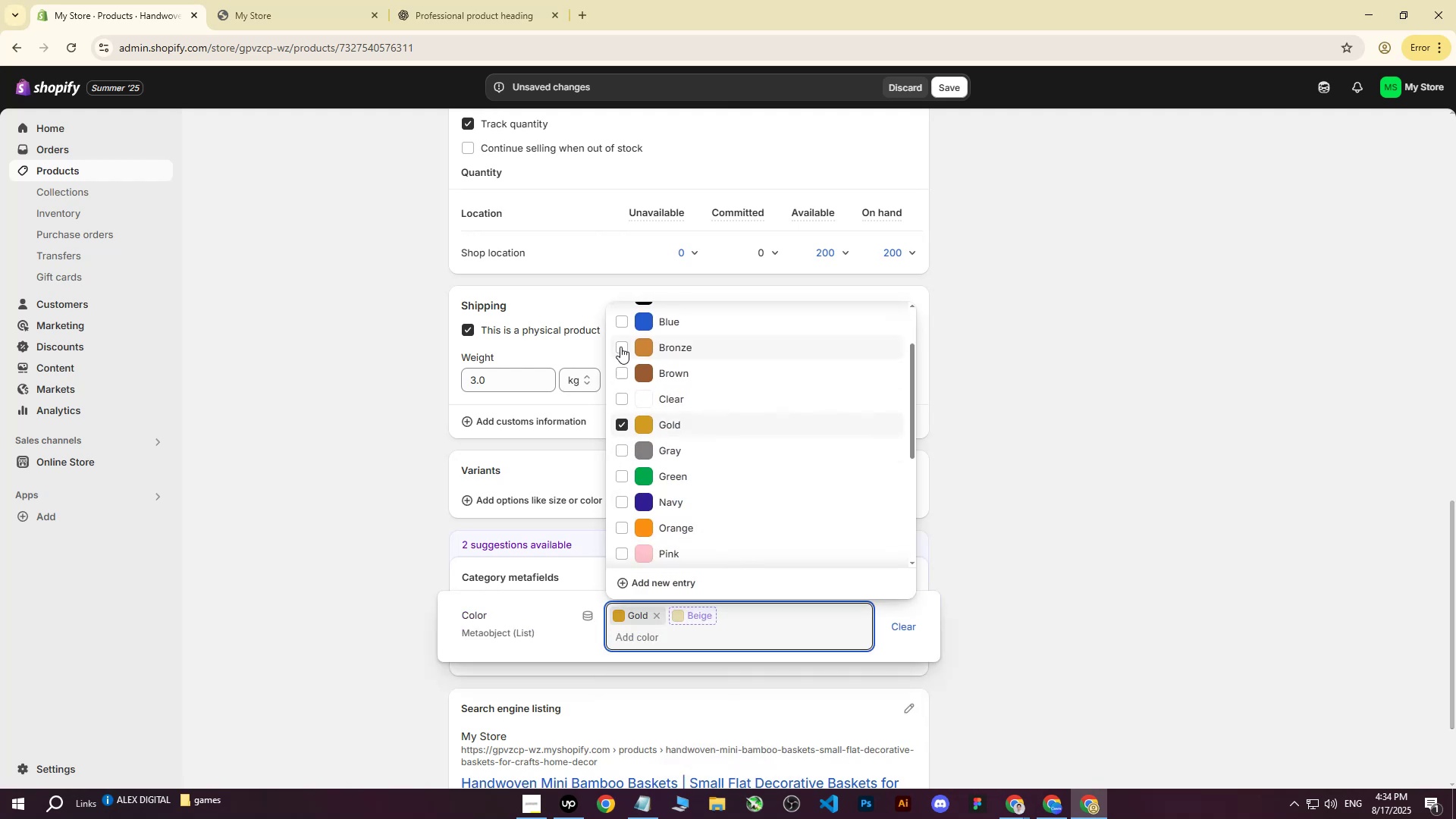 
left_click([620, 347])
 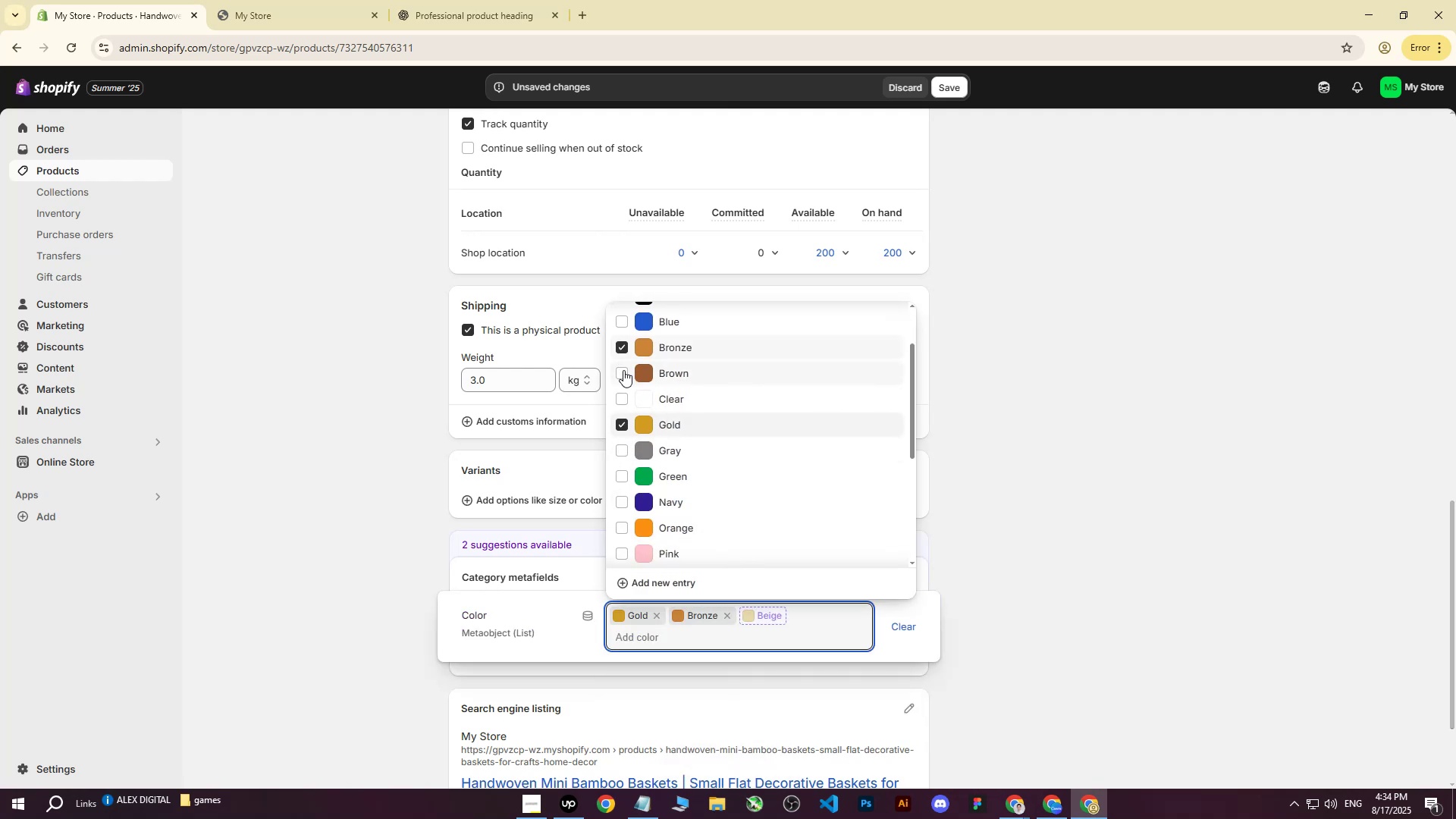 
left_click([623, 370])
 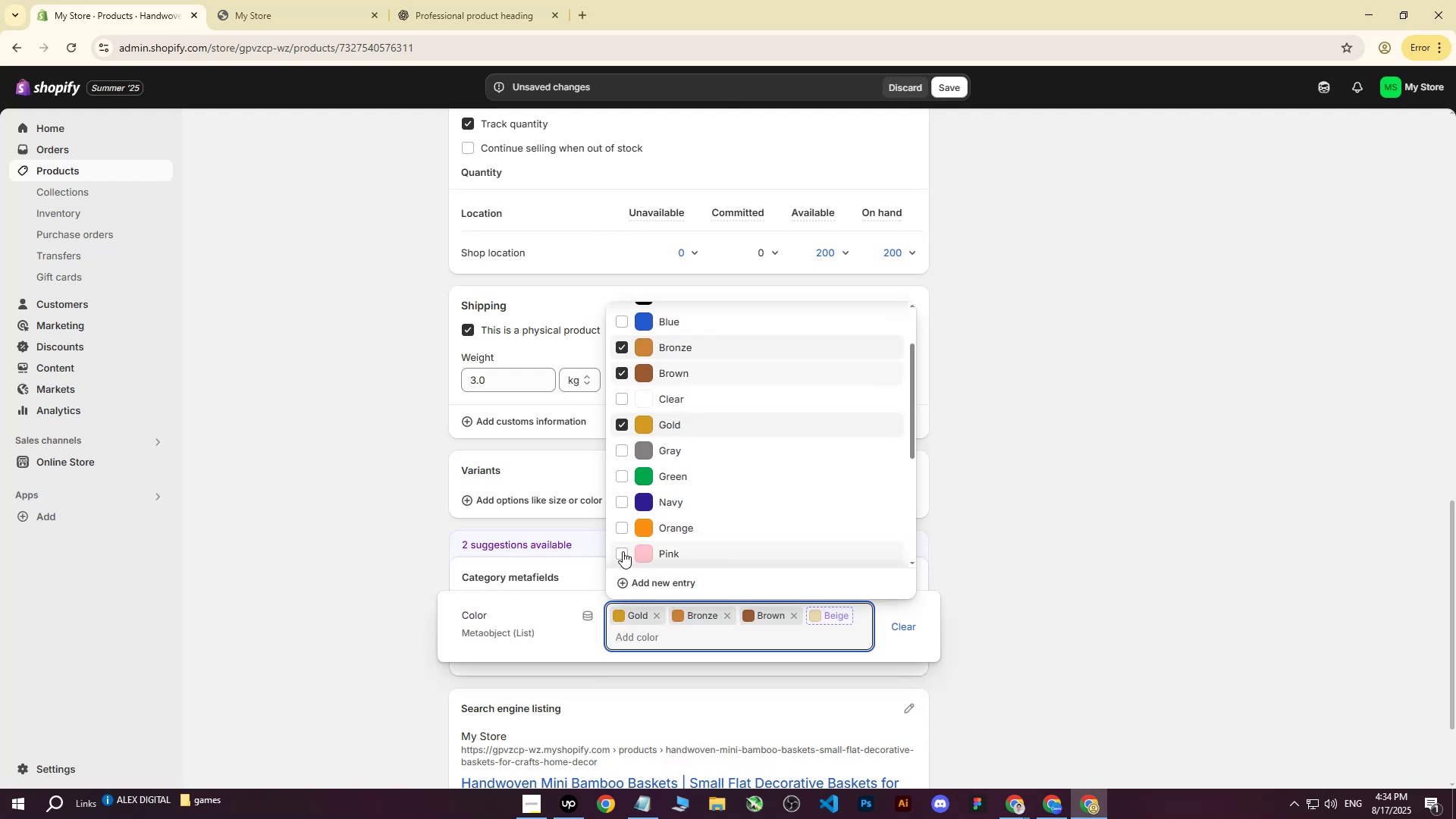 
double_click([624, 551])
 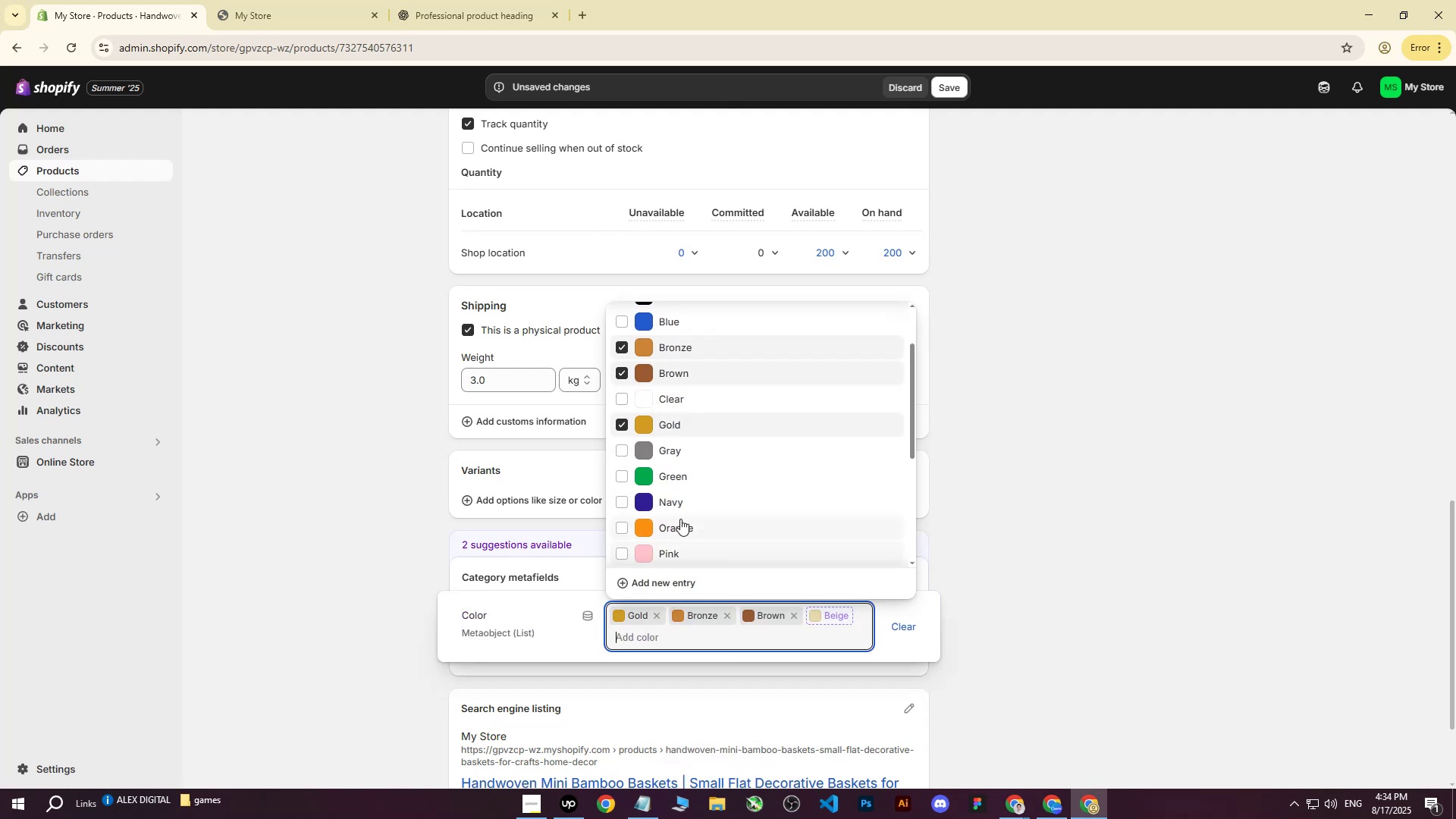 
scroll: coordinate [653, 476], scroll_direction: down, amount: 3.0
 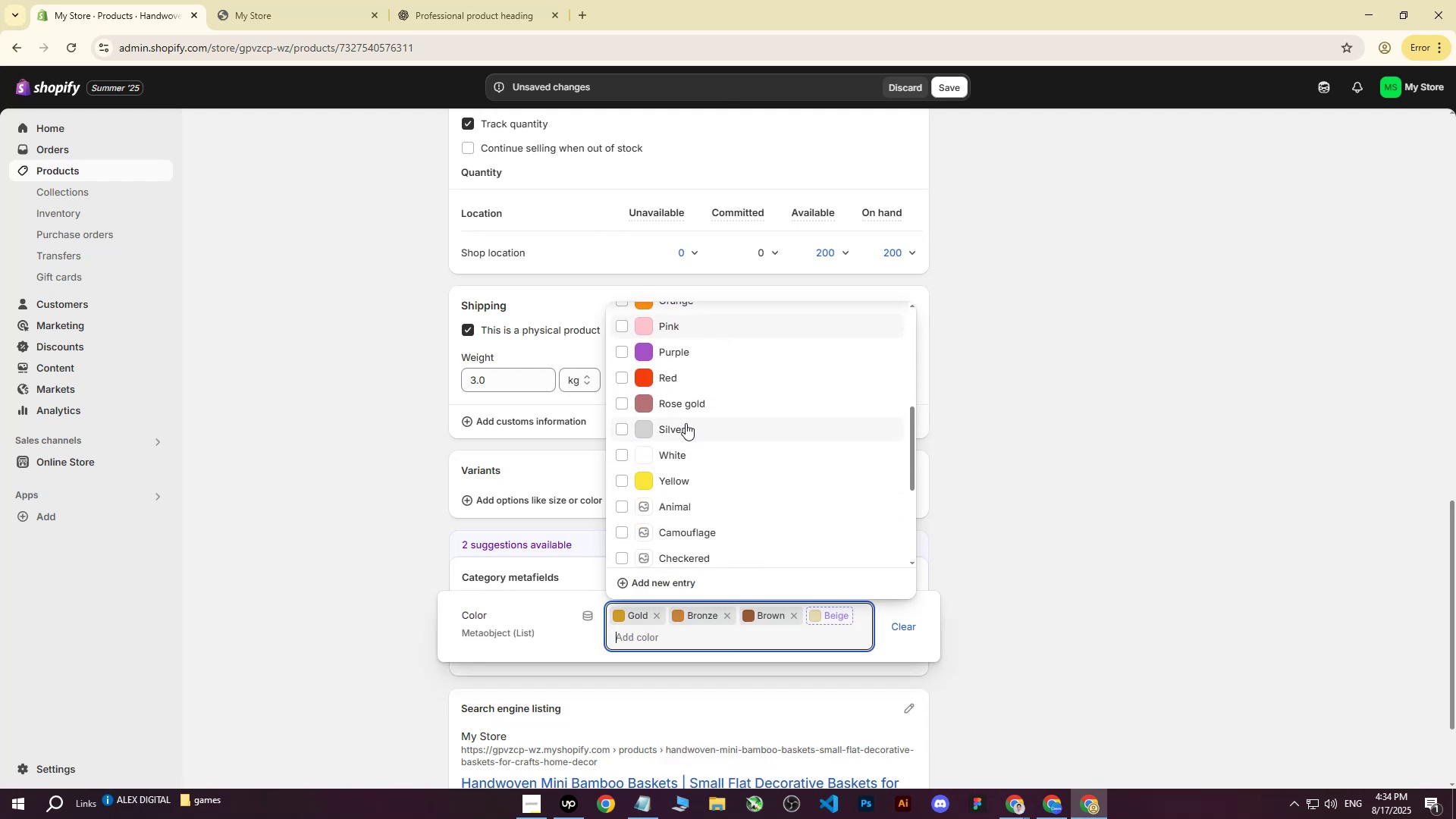 
left_click([617, 426])
 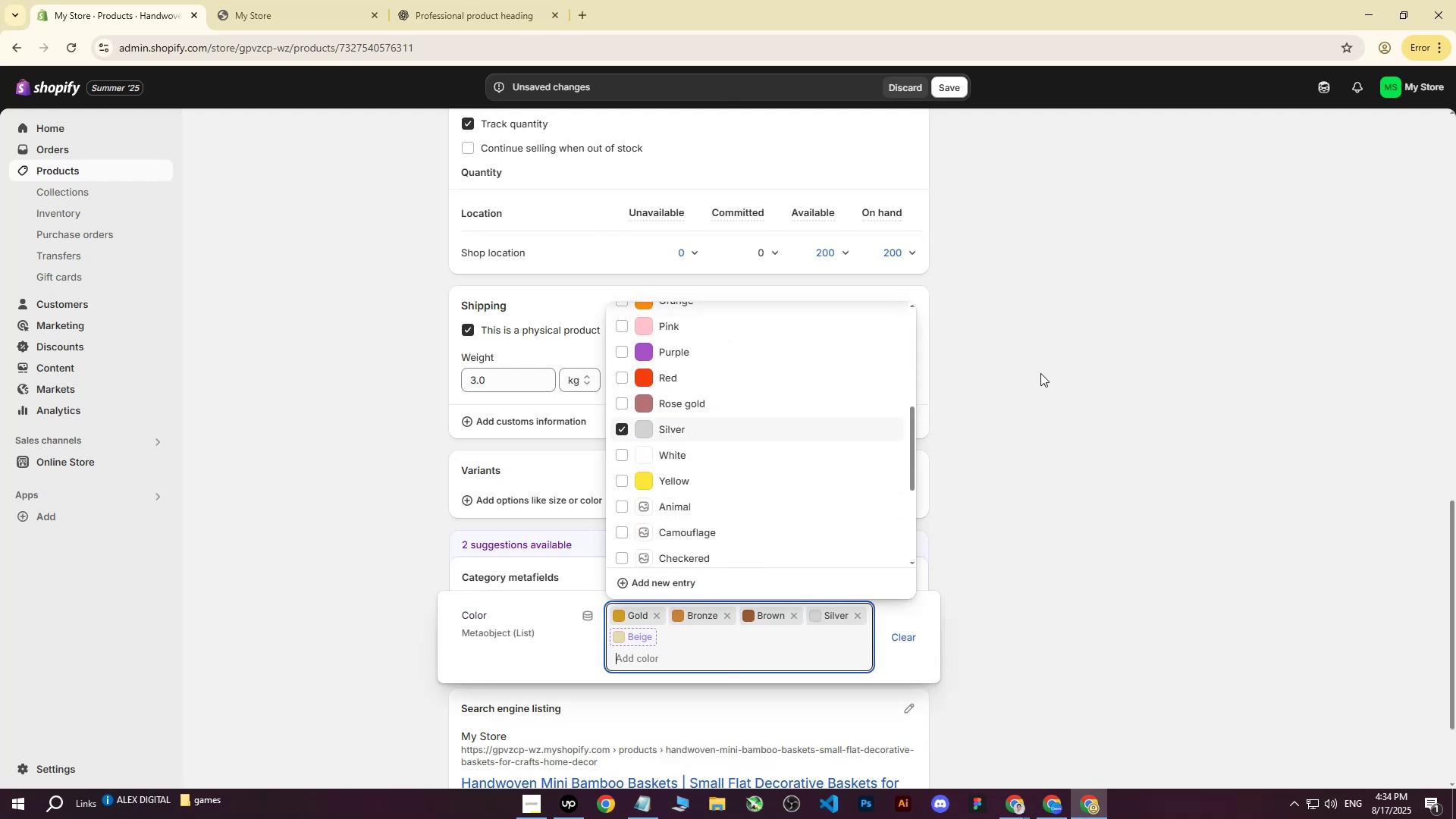 
left_click([1040, 373])
 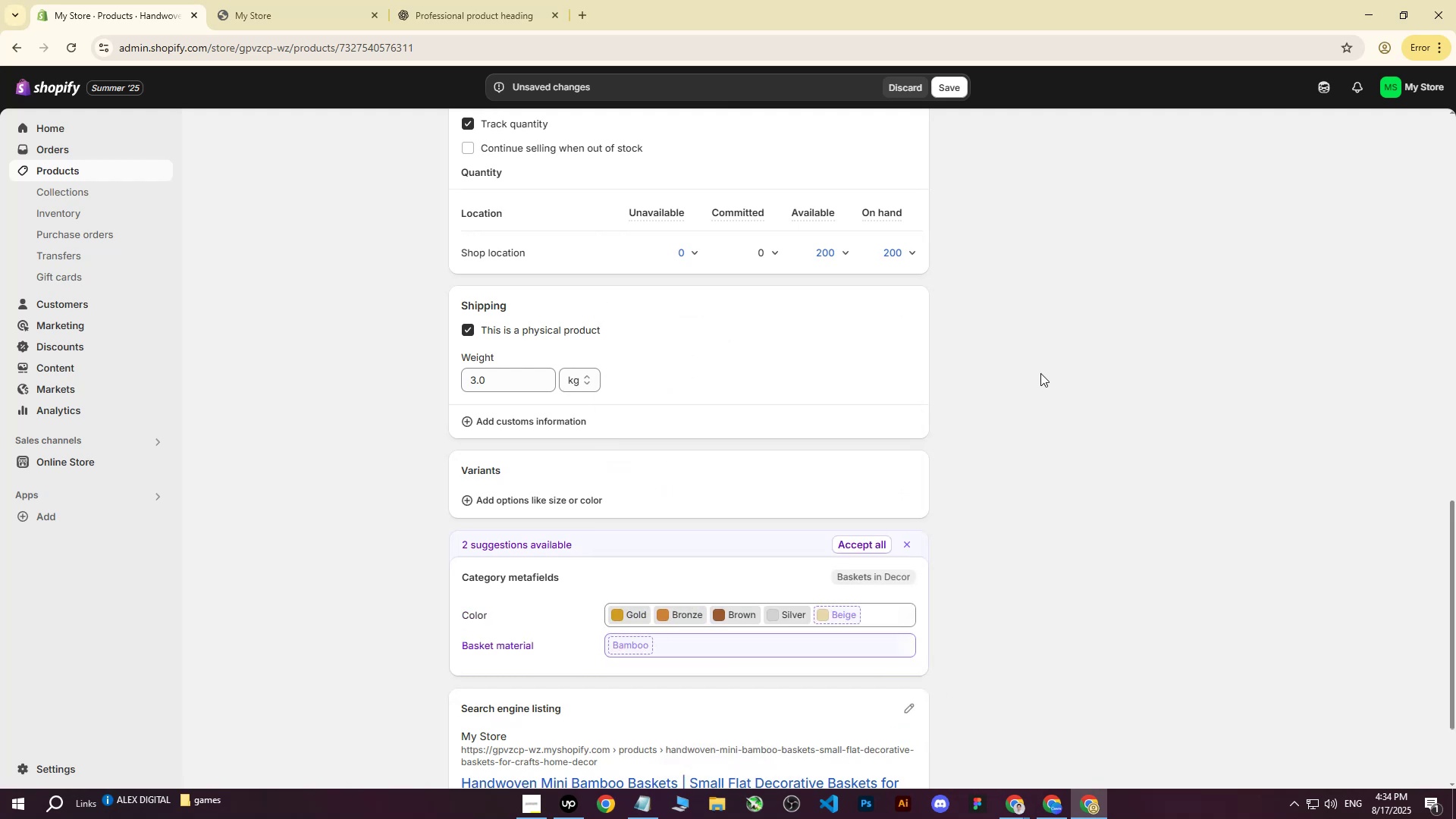 
scroll: coordinate [1025, 372], scroll_direction: down, amount: 4.0
 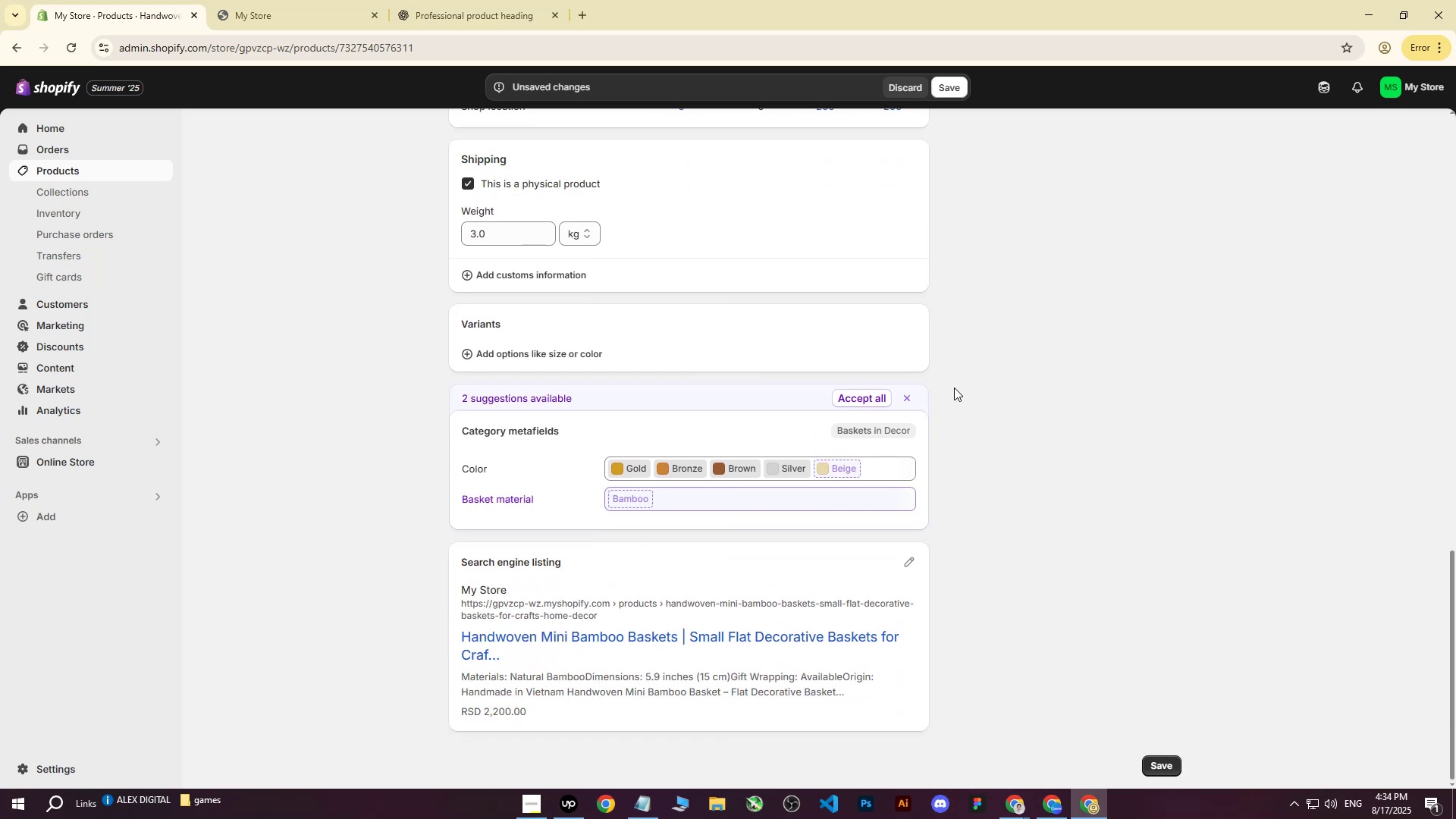 
scroll: coordinate [960, 385], scroll_direction: up, amount: 15.0
 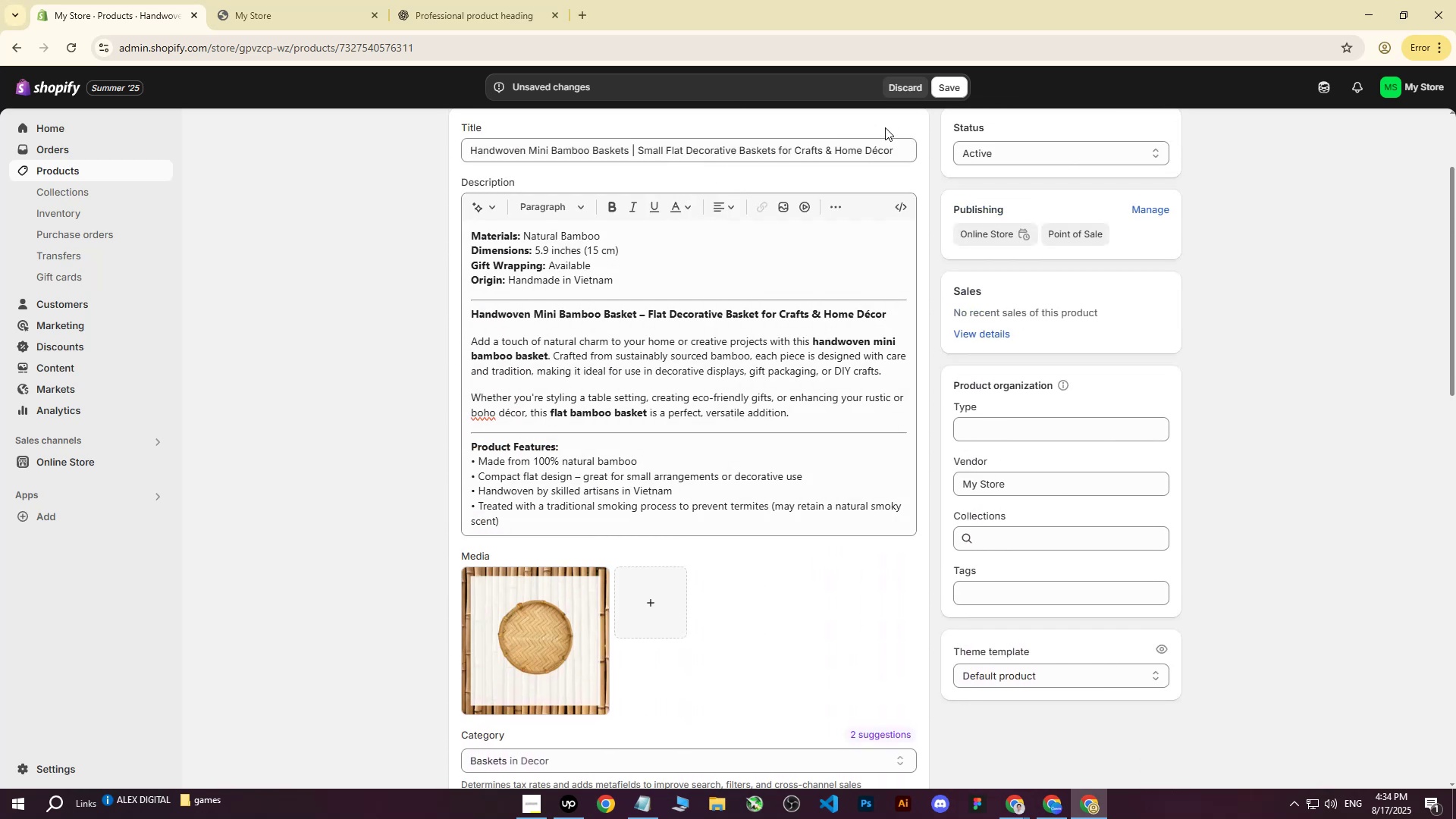 
left_click_drag(start_coordinate=[901, 149], to_coordinate=[375, 124])
 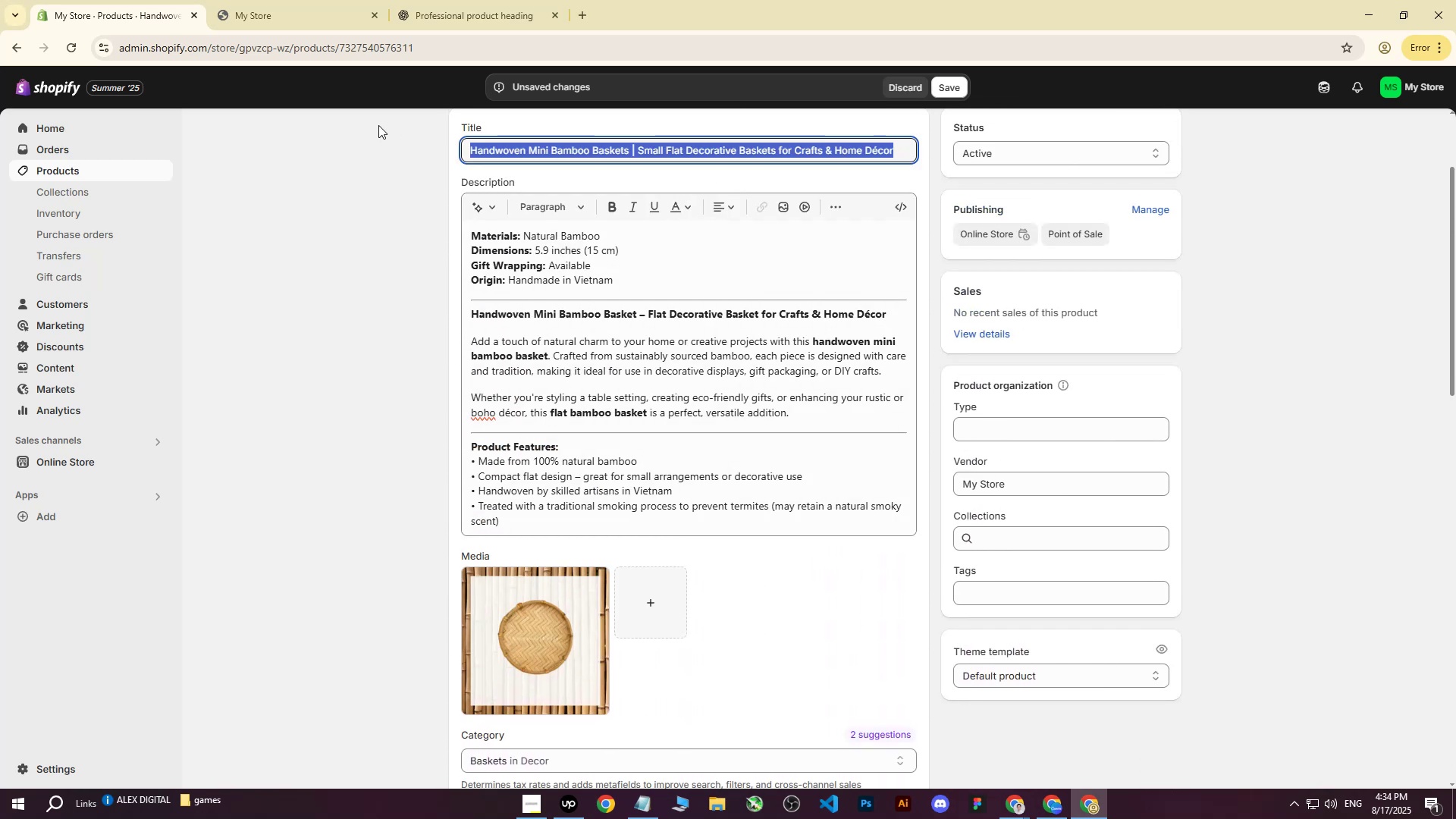 
key(Control+ControlLeft)
 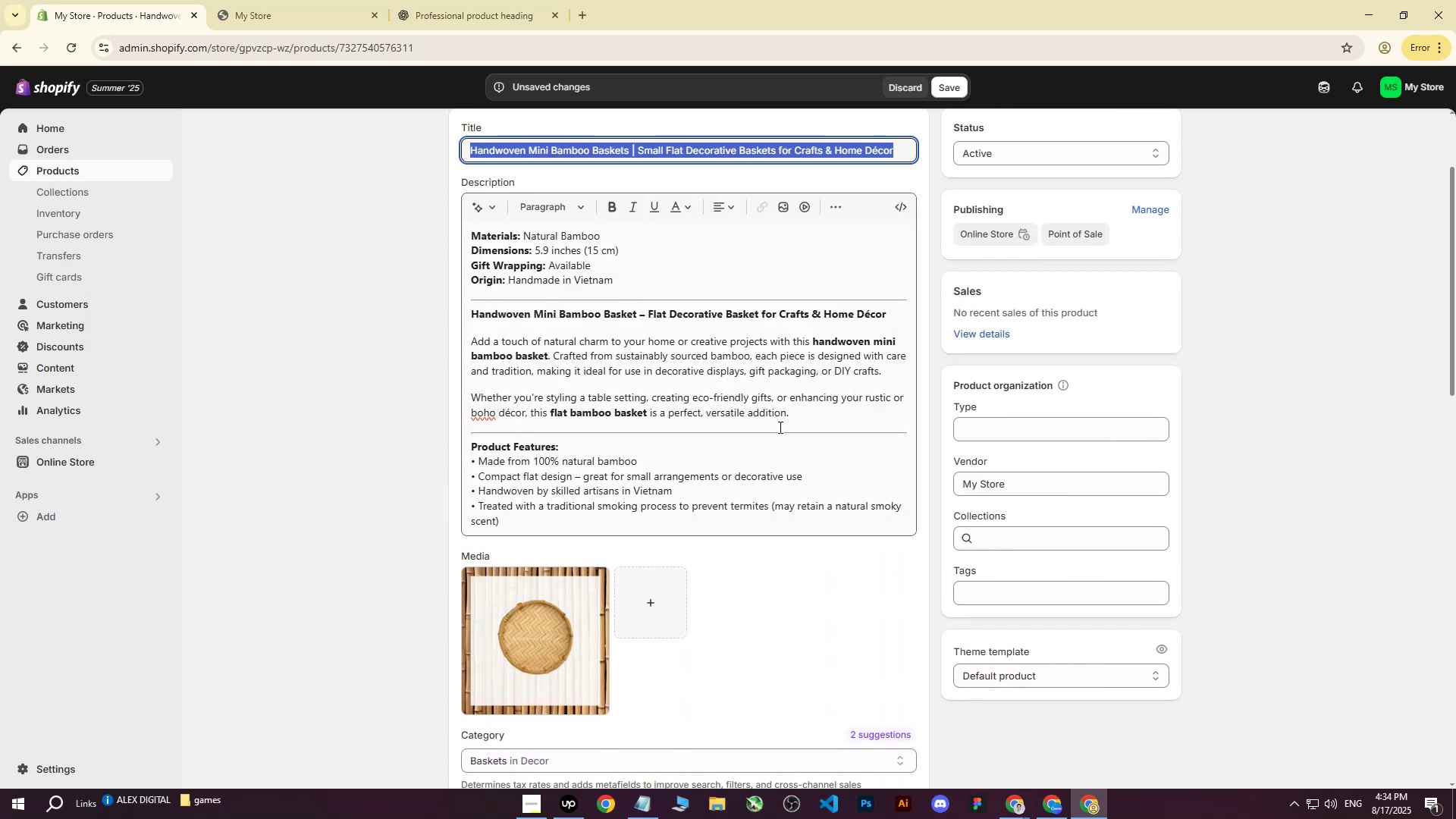 
key(Control+C)
 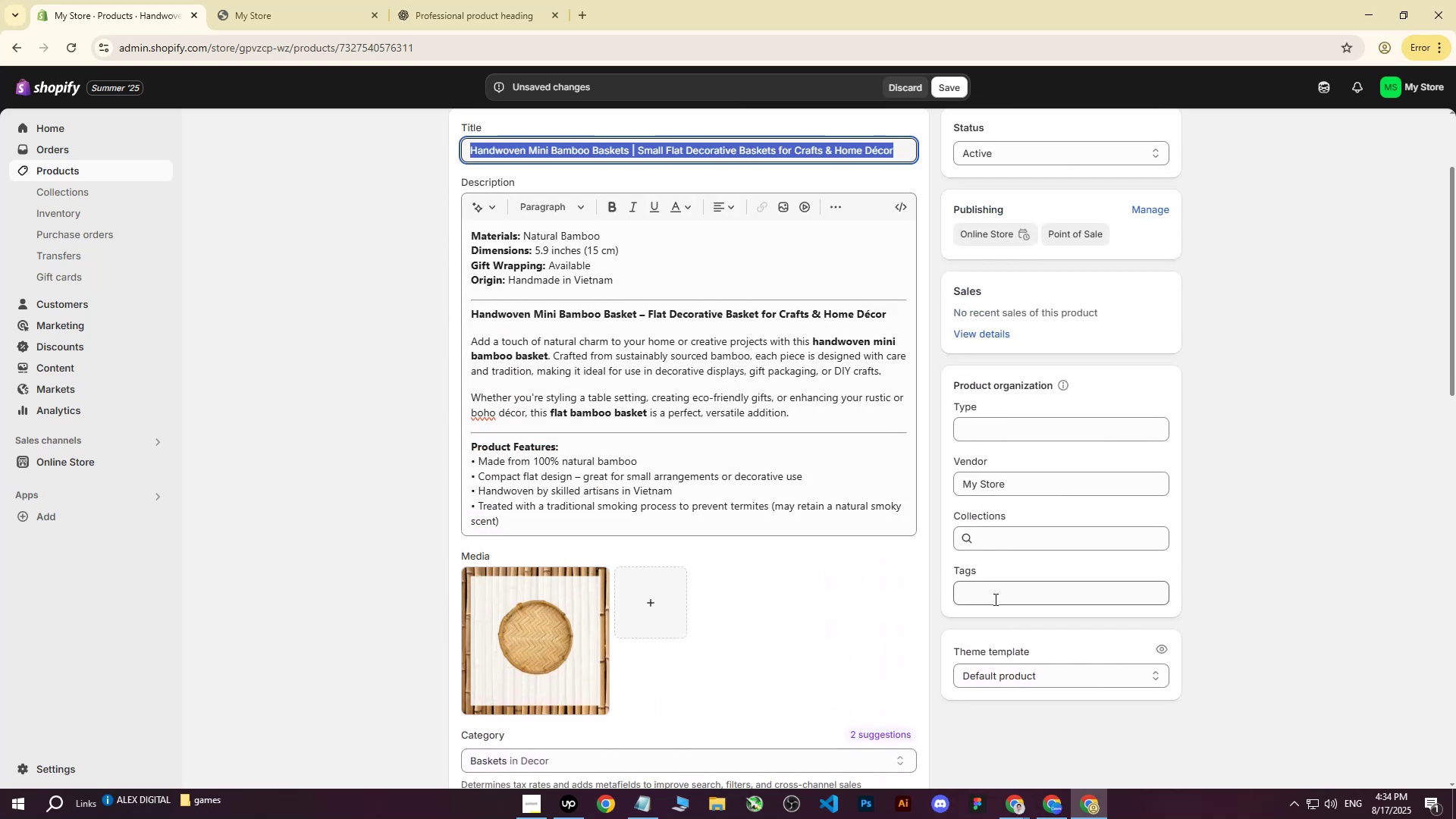 
left_click([994, 599])
 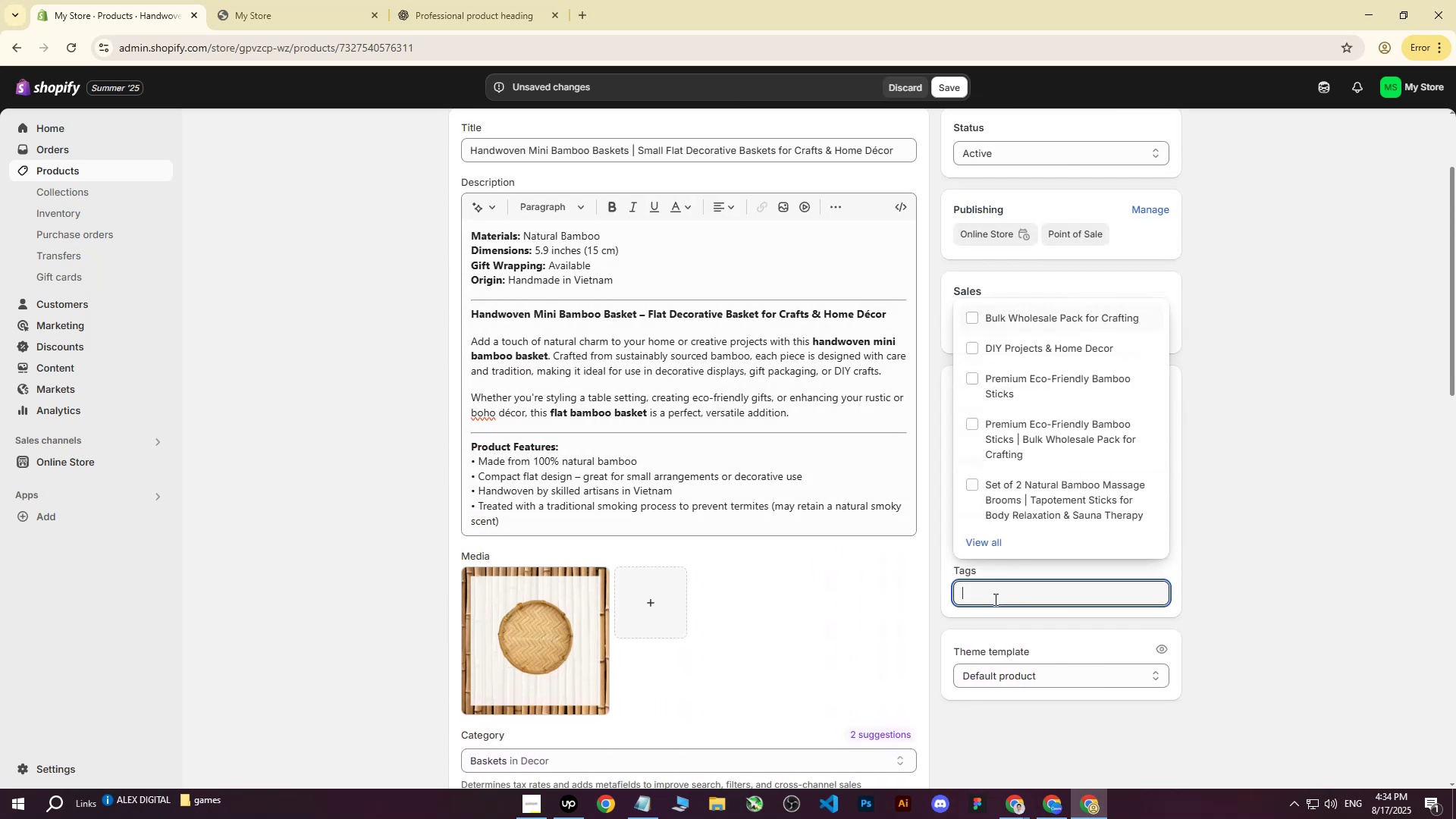 
key(Control+ControlLeft)
 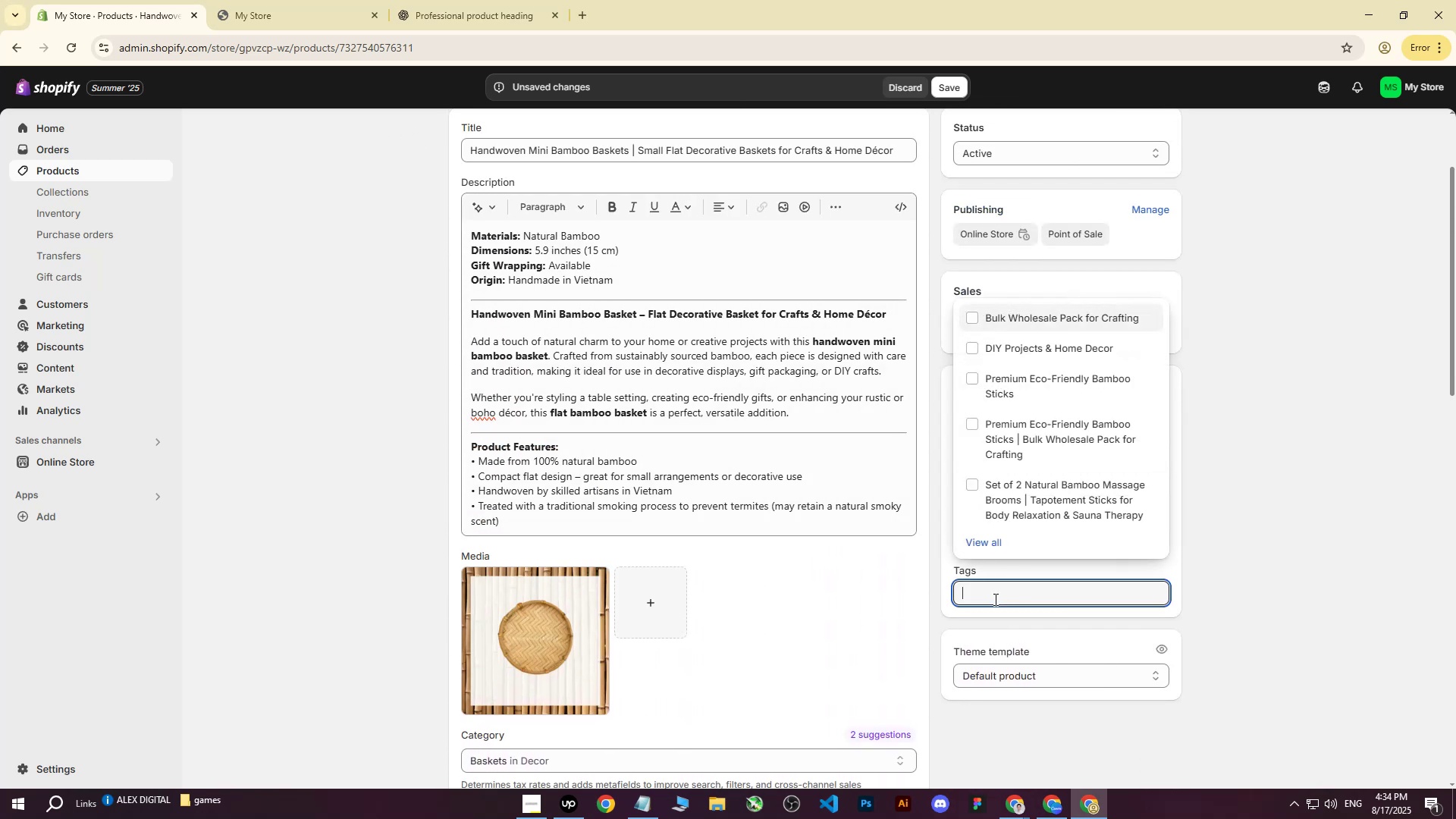 
key(Control+V)
 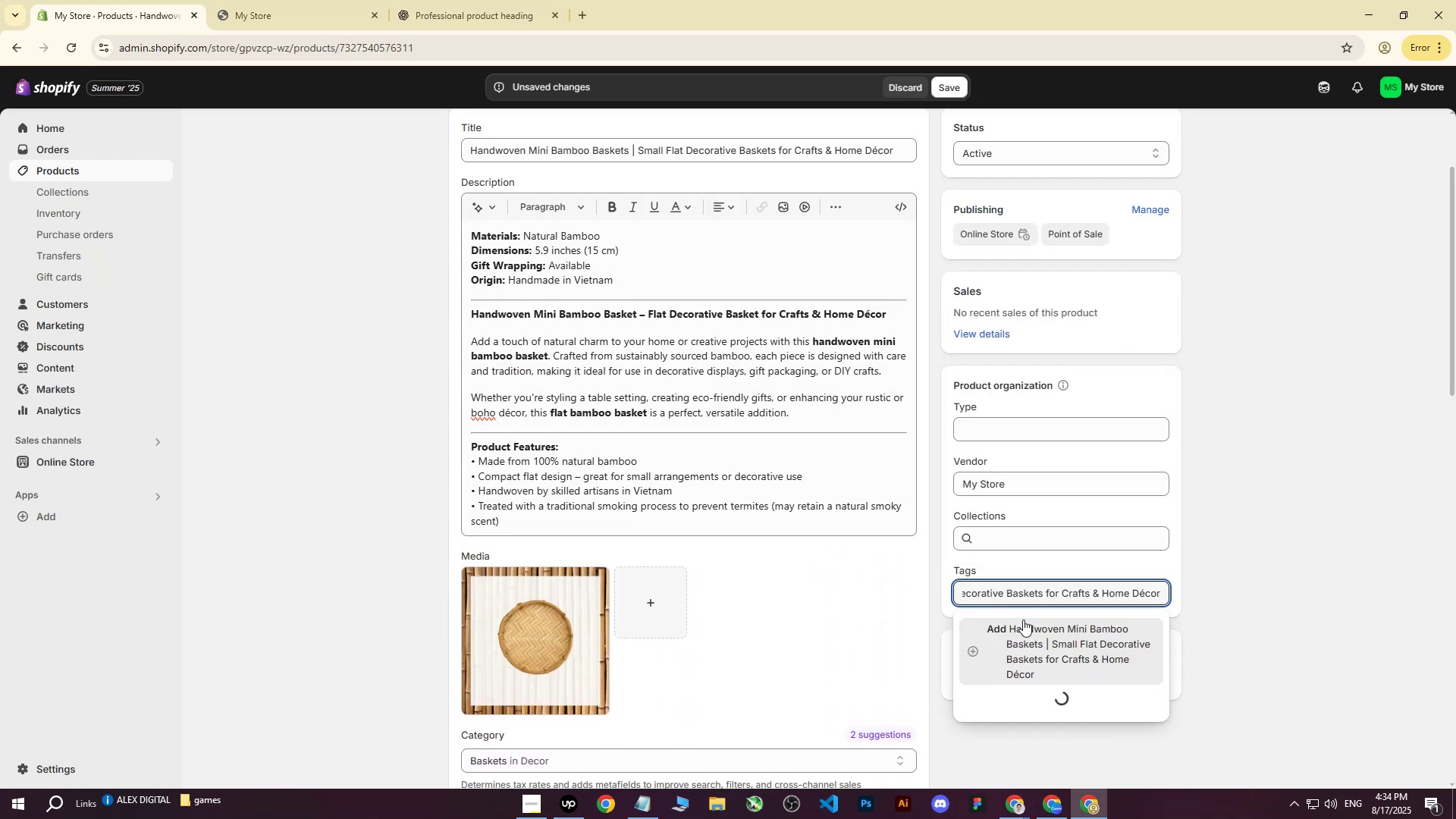 
left_click([1023, 622])
 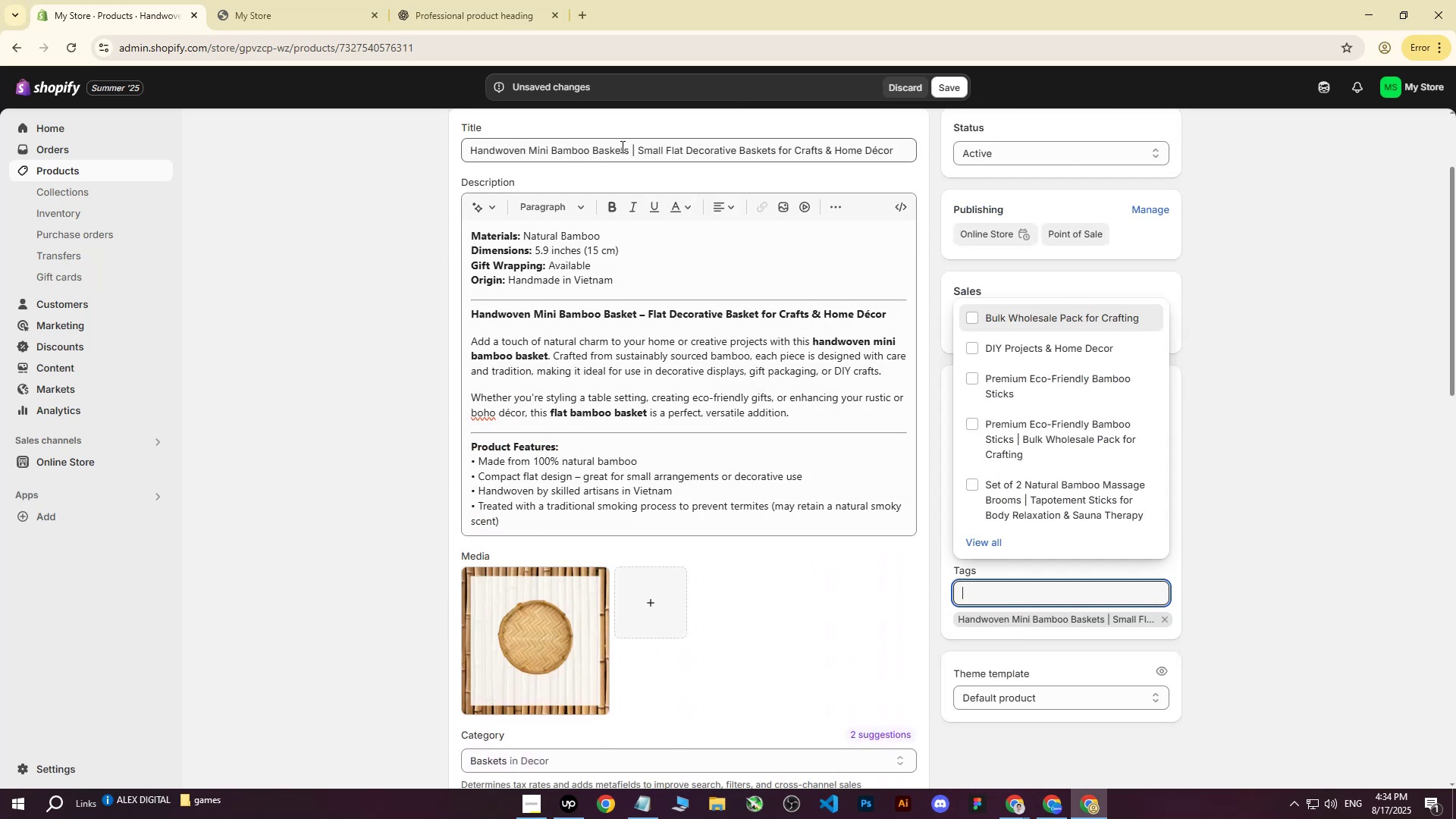 
left_click_drag(start_coordinate=[627, 151], to_coordinate=[463, 147])
 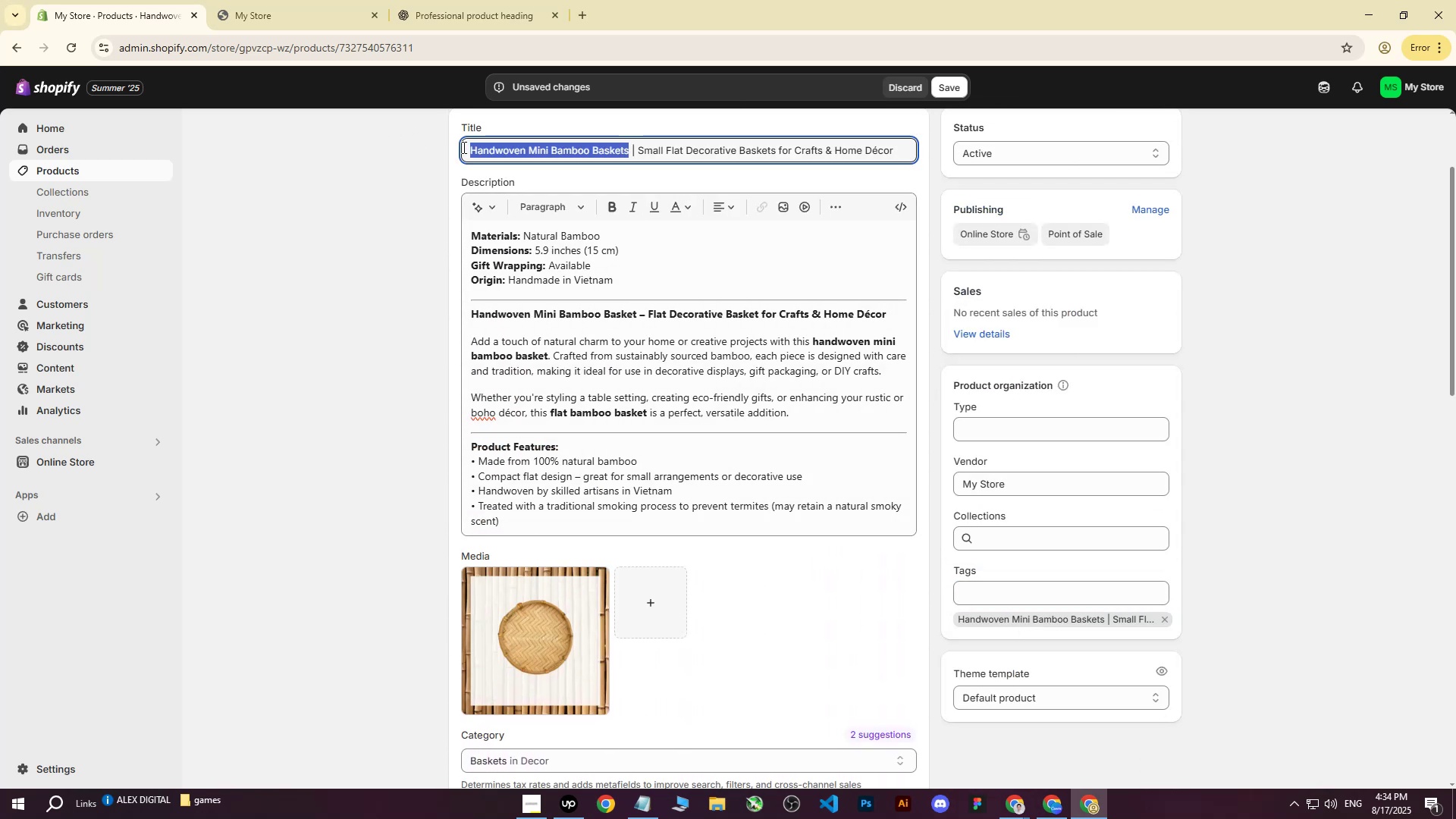 
key(Control+ControlLeft)
 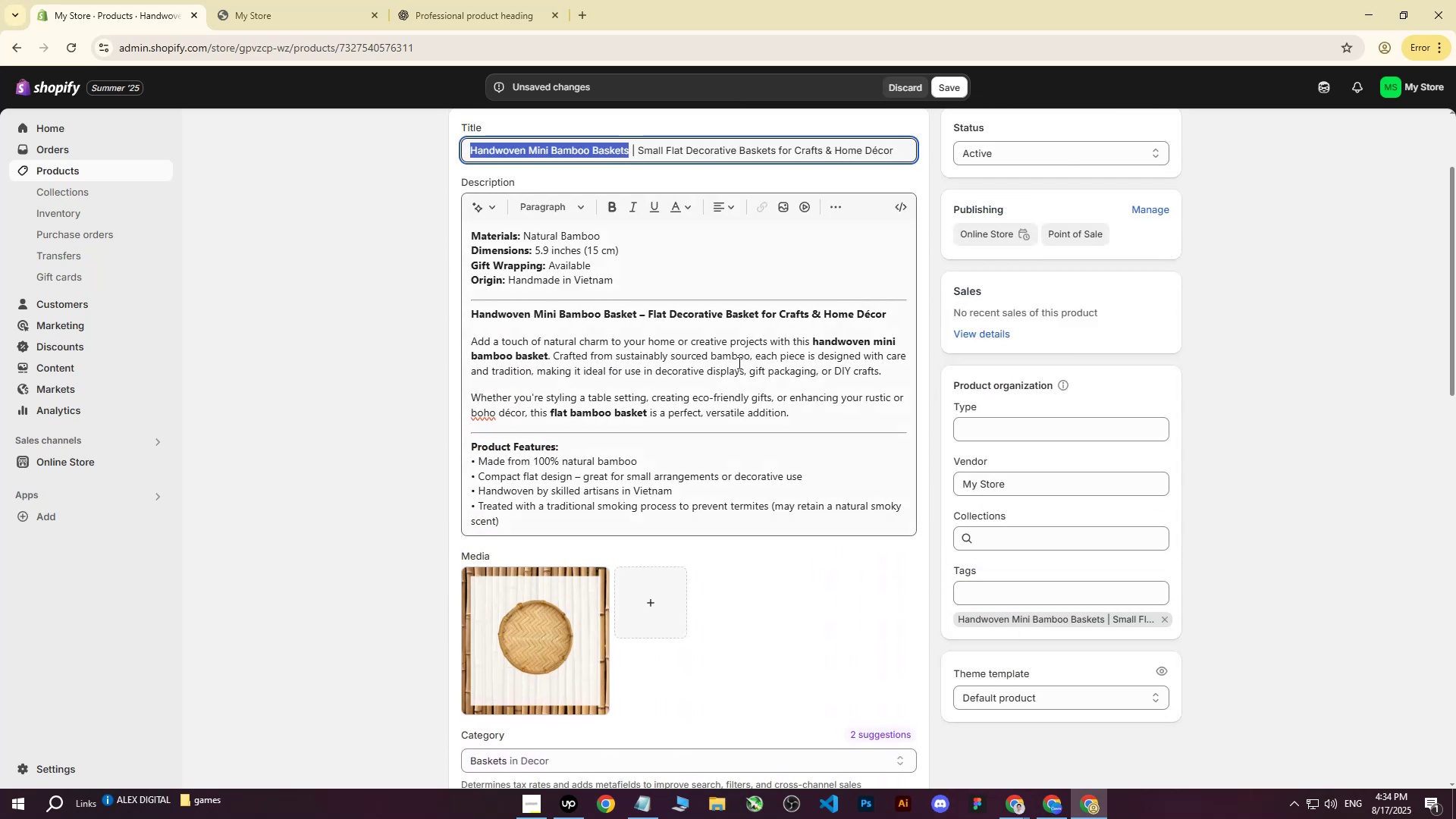 
key(Control+C)
 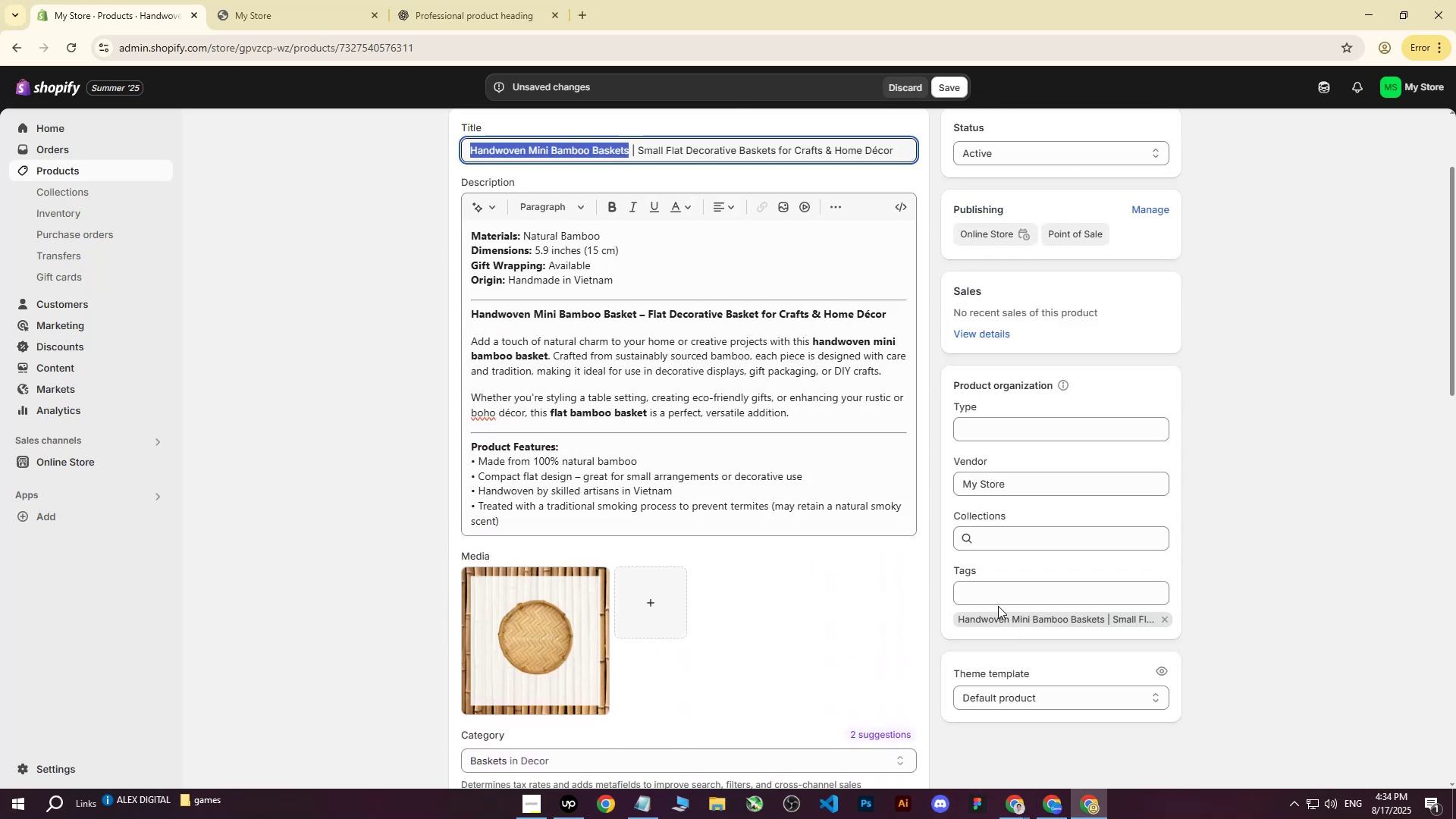 
left_click([993, 592])
 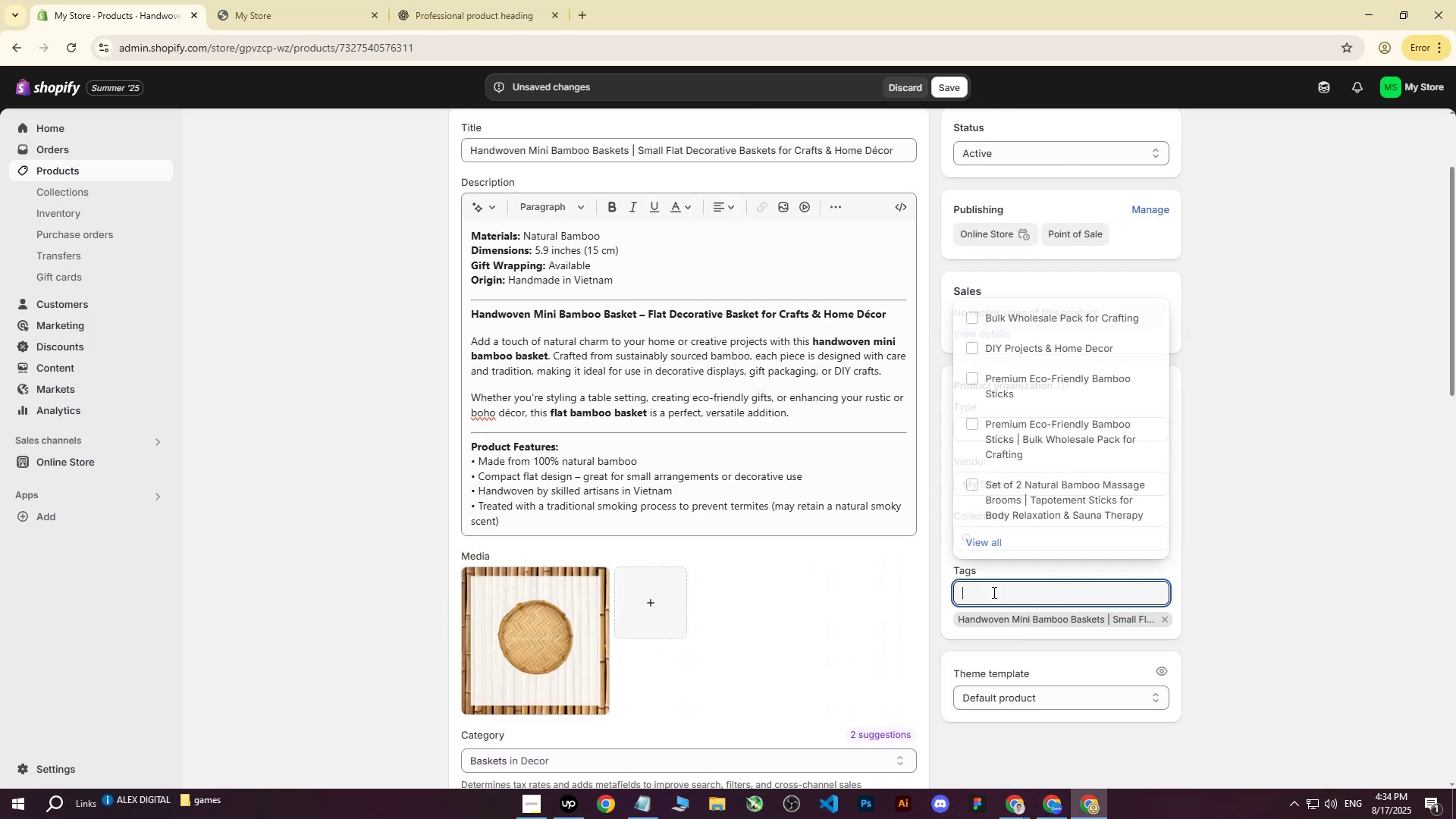 
key(Control+ControlLeft)
 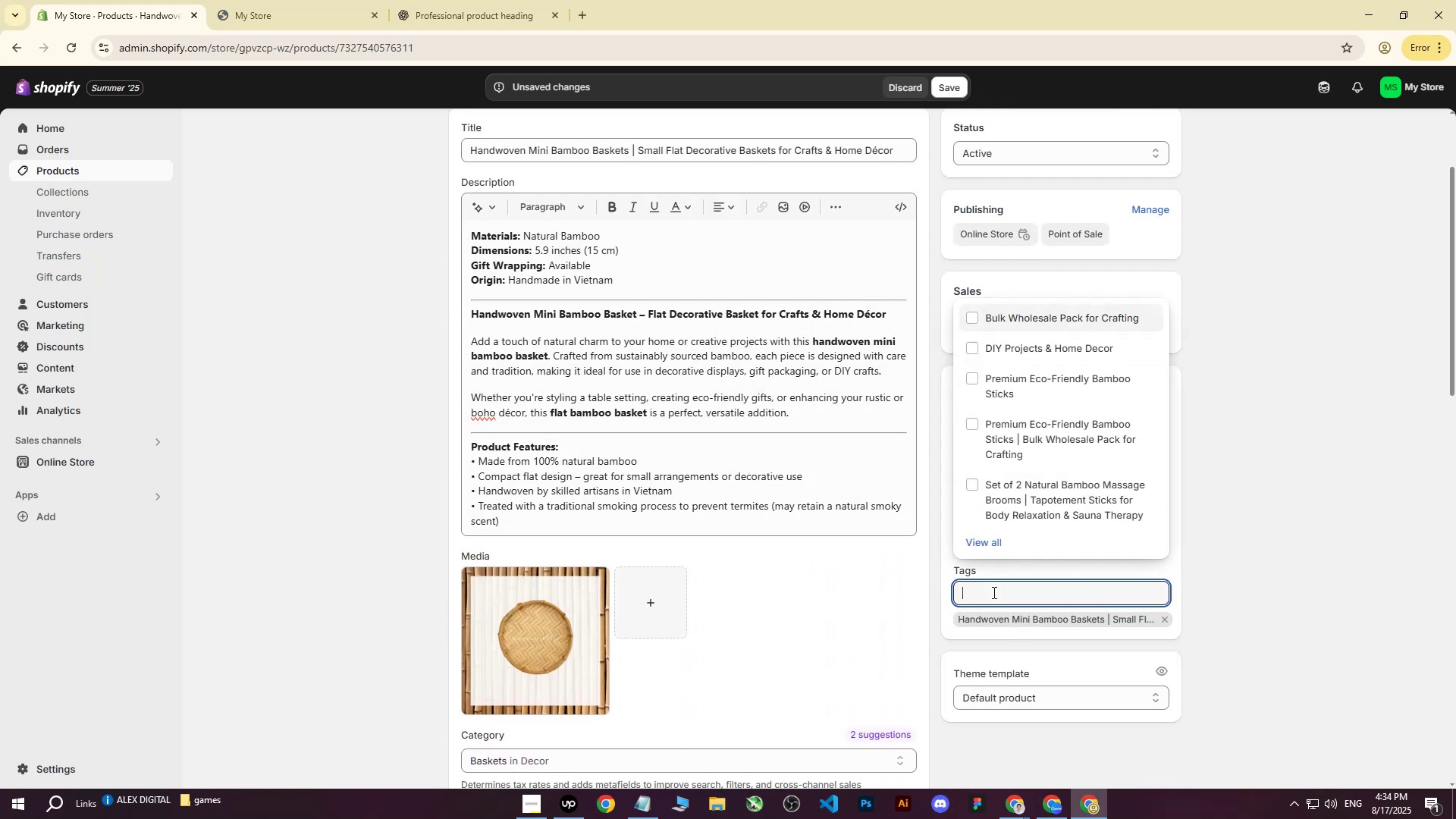 
key(Control+V)
 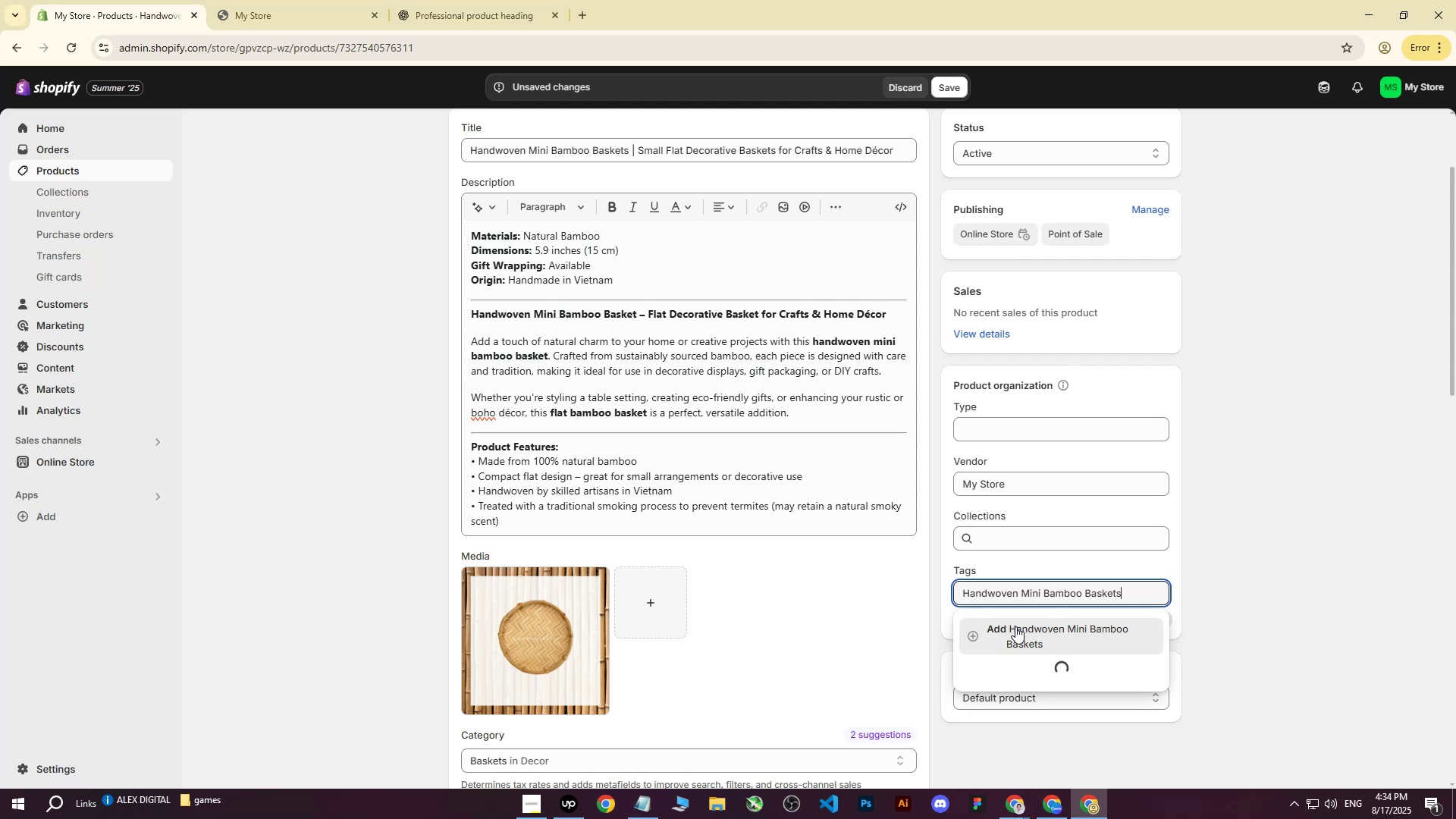 
left_click([1015, 626])
 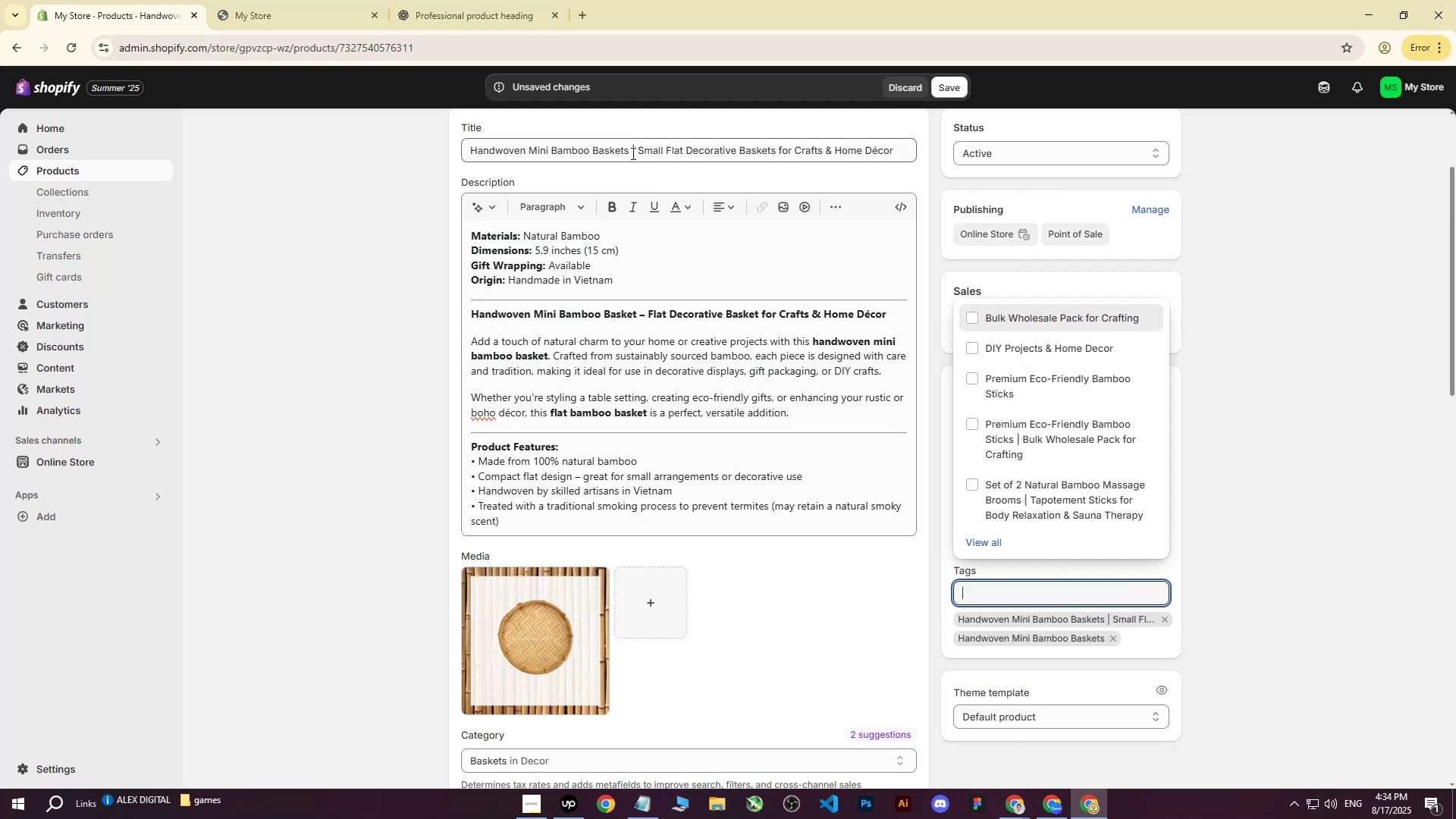 
left_click_drag(start_coordinate=[636, 149], to_coordinate=[900, 153])
 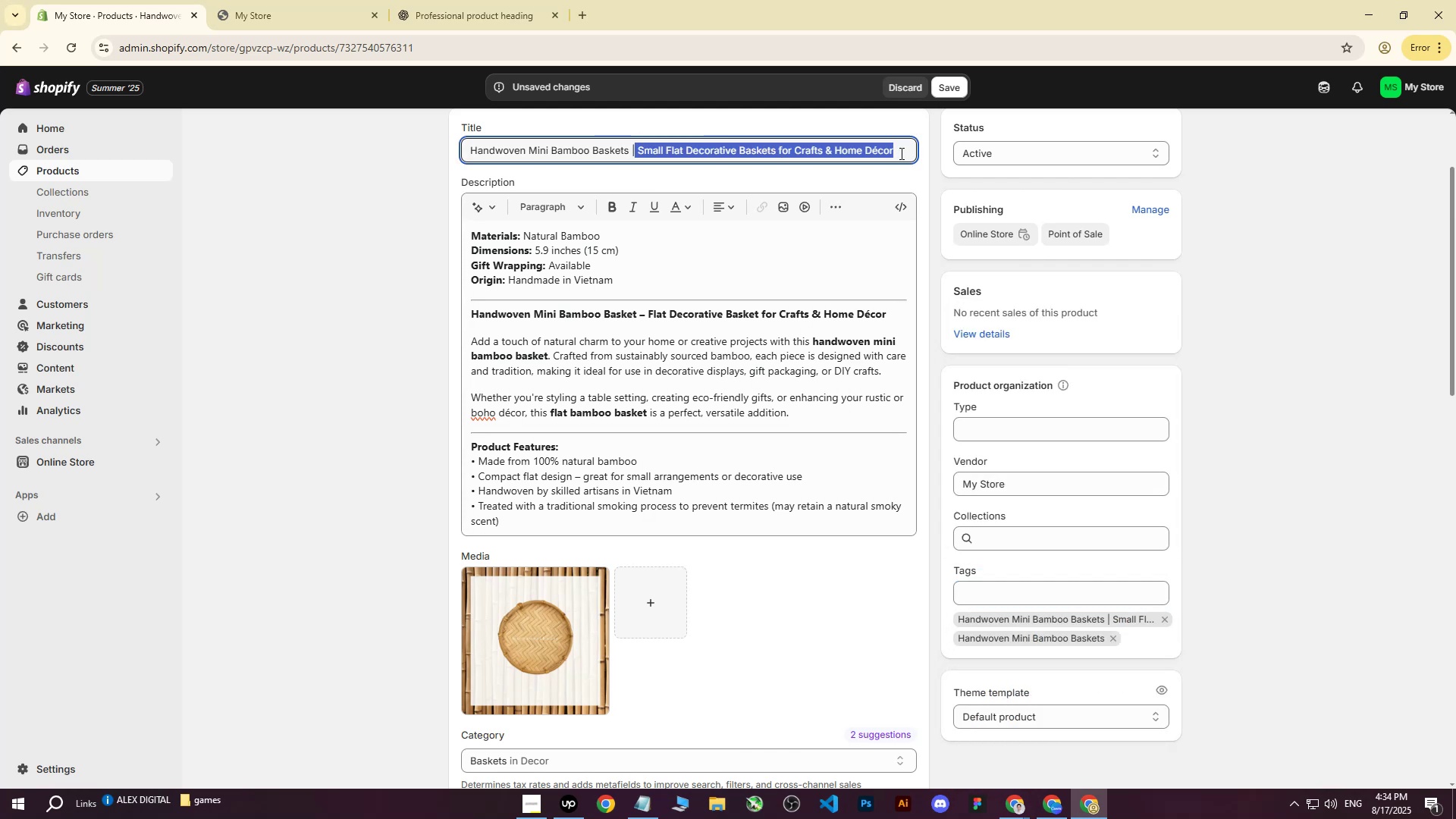 
key(Control+ControlLeft)
 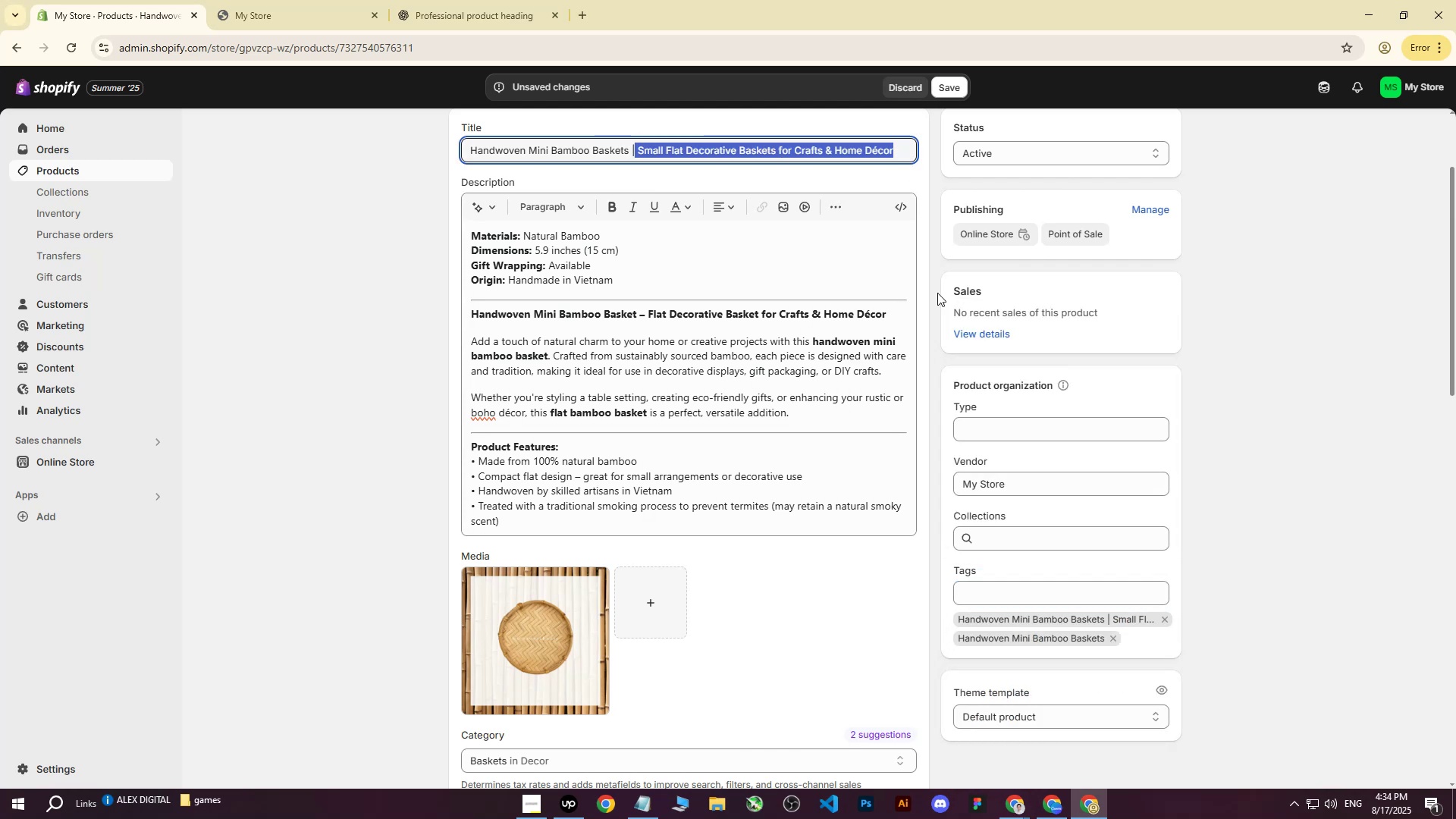 
key(Control+C)
 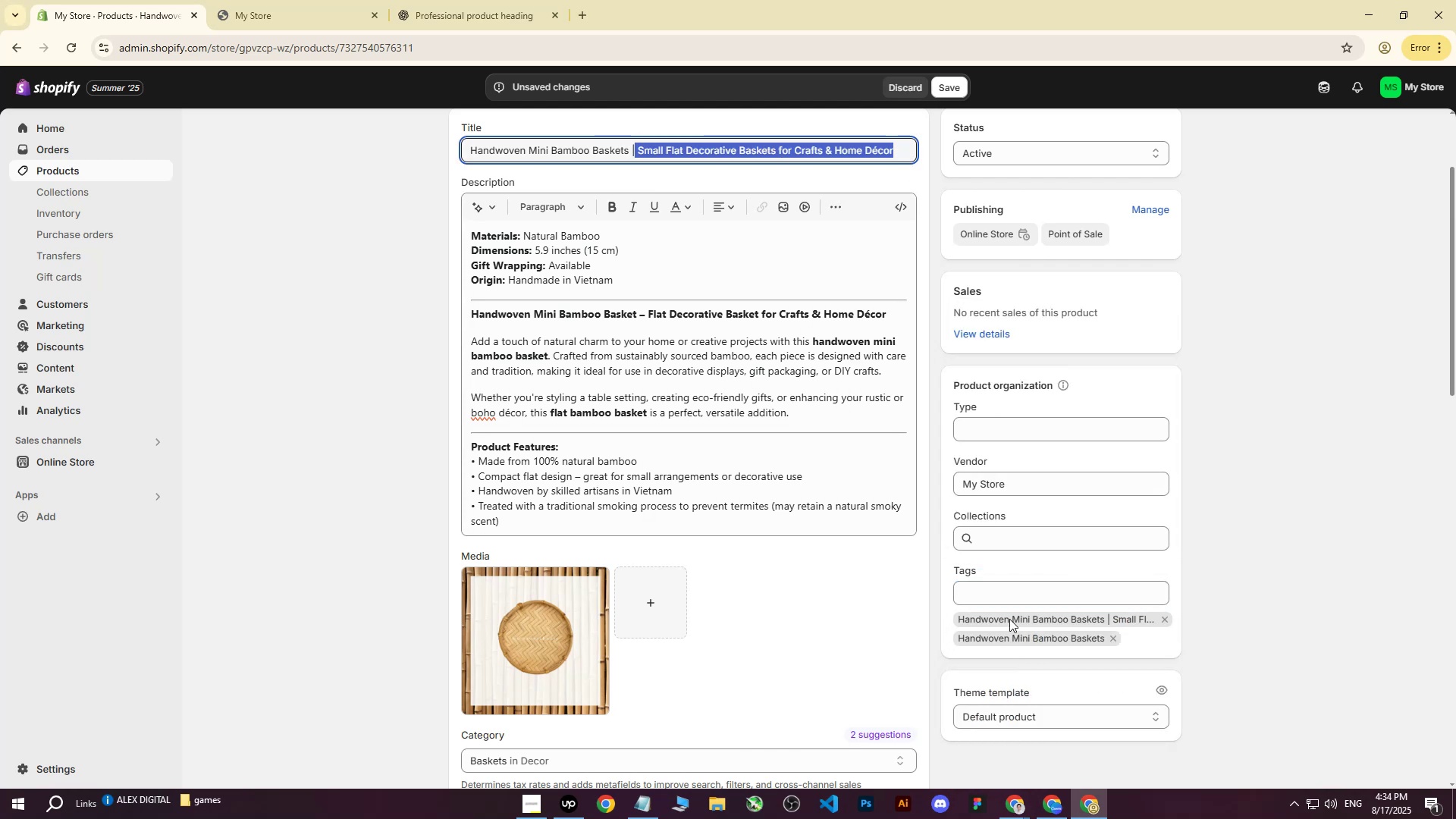 
left_click([1003, 590])
 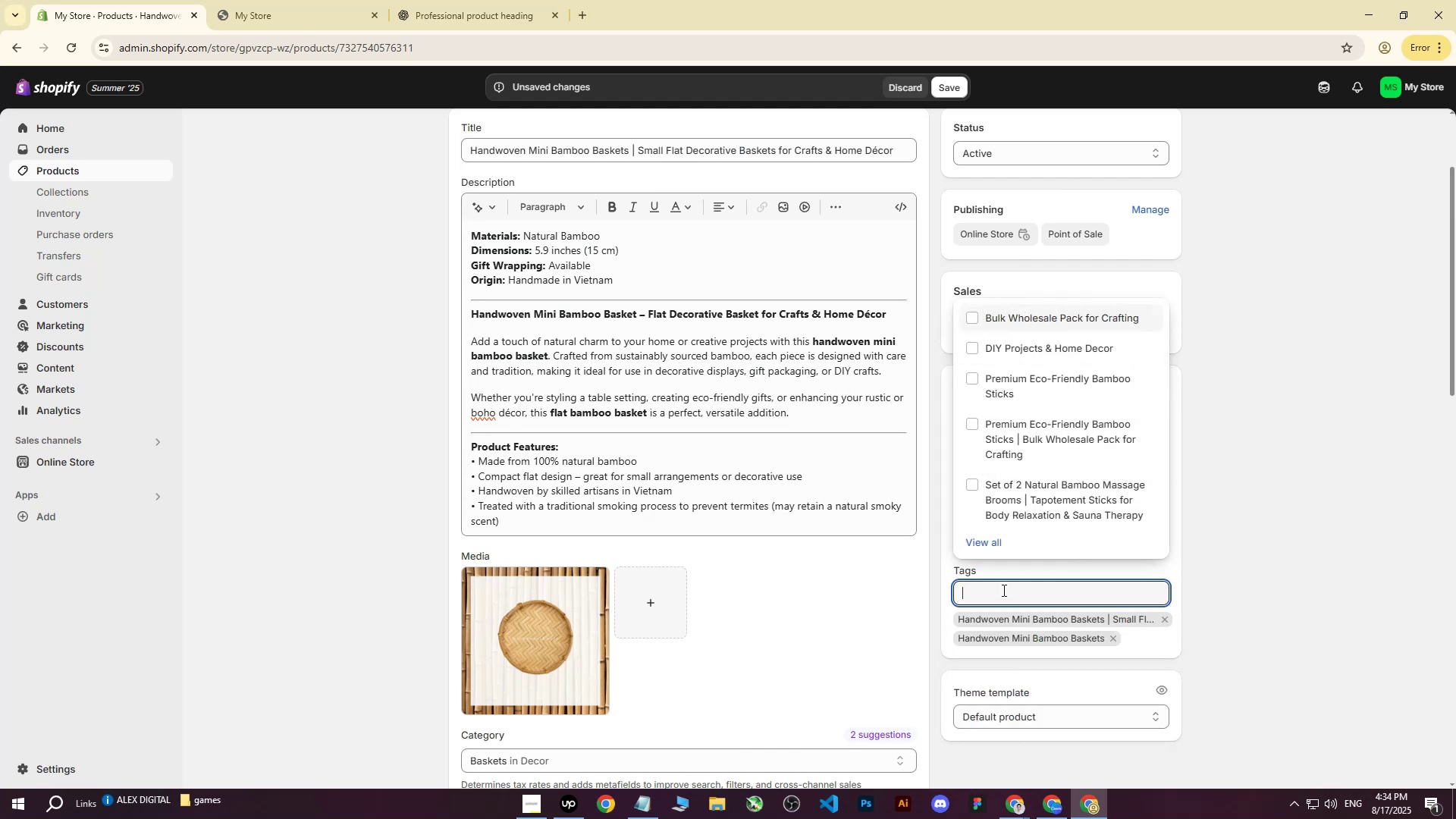 
key(Control+ControlLeft)
 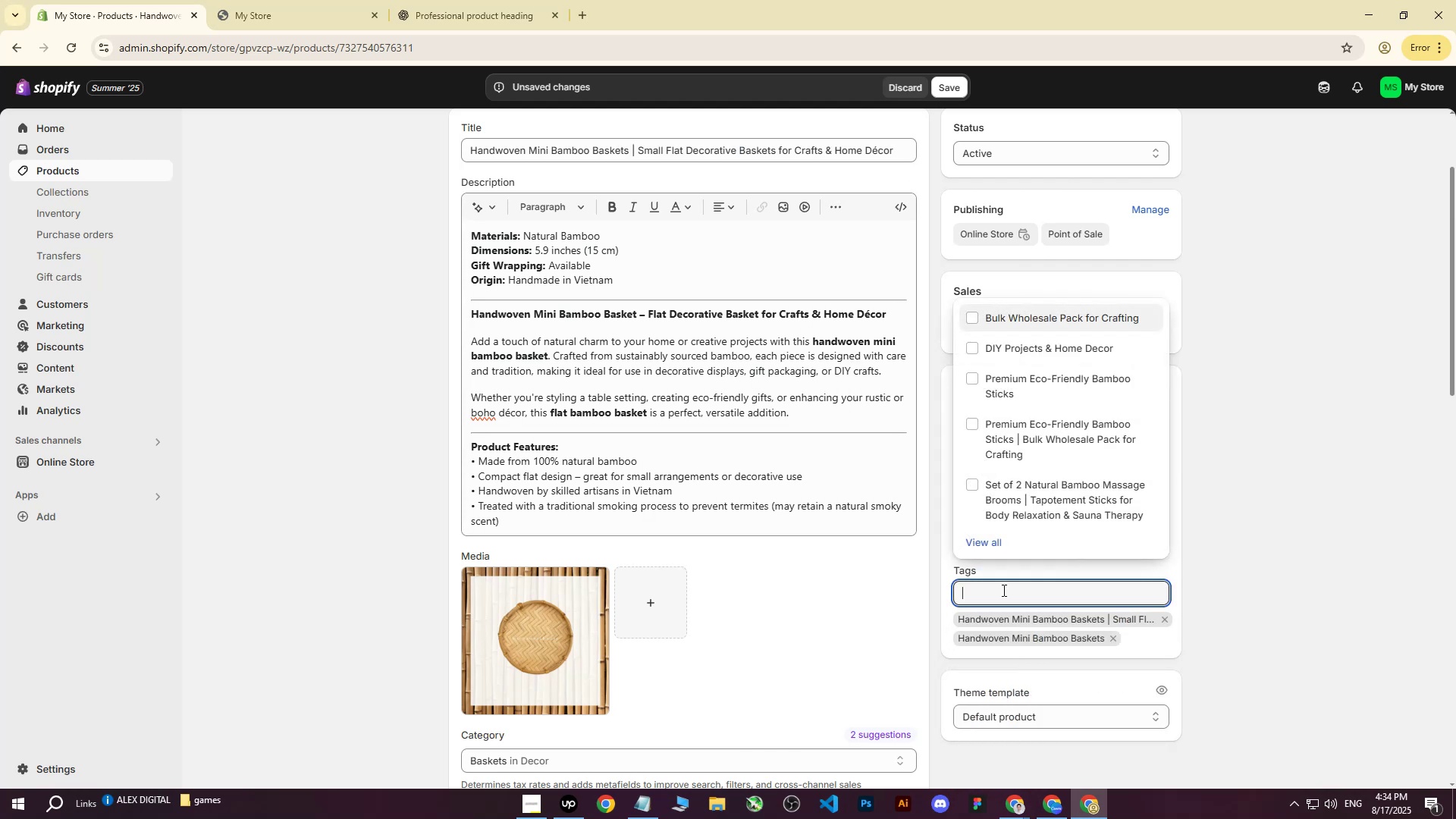 
key(Control+V)
 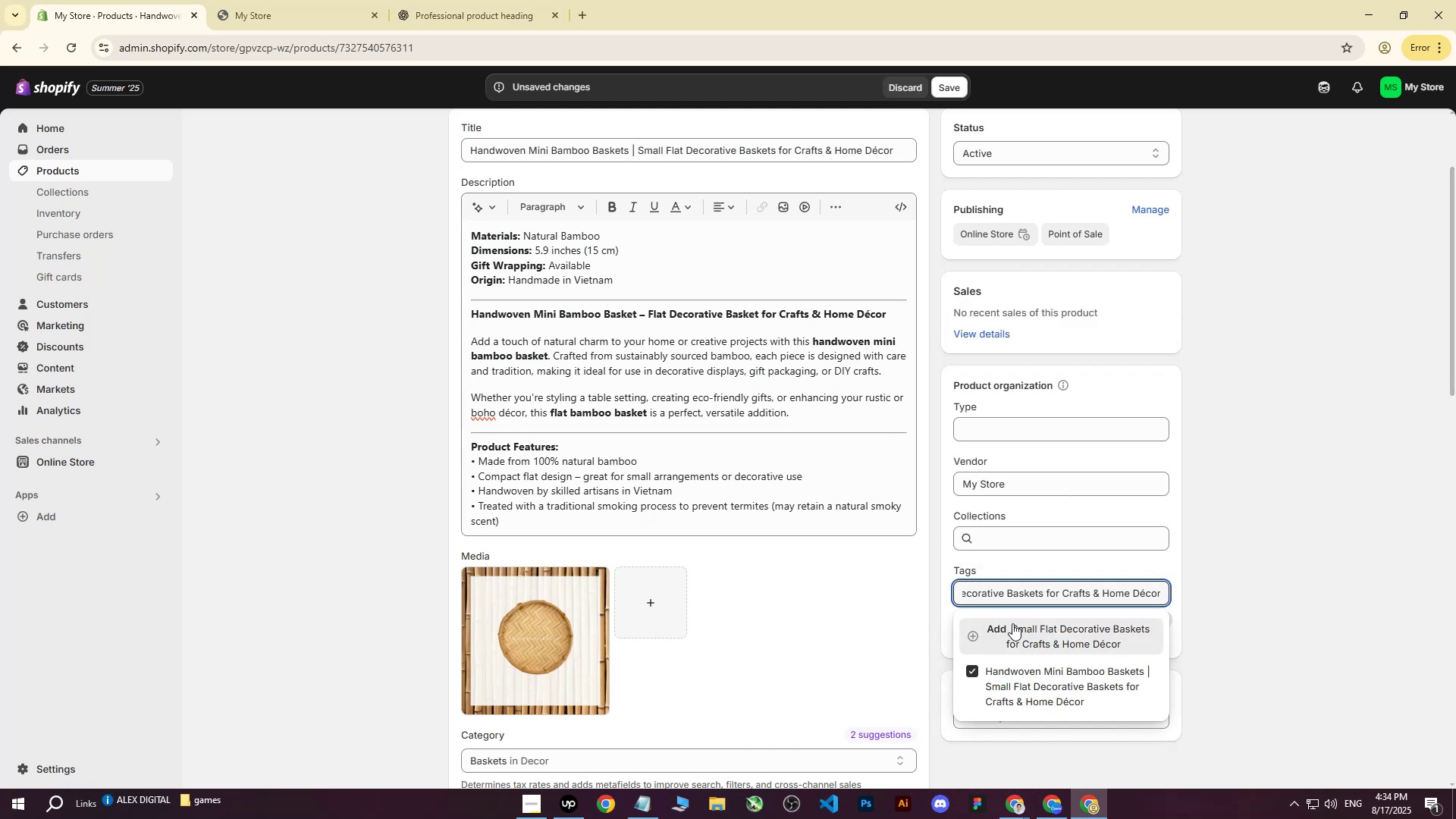 
left_click([1013, 626])
 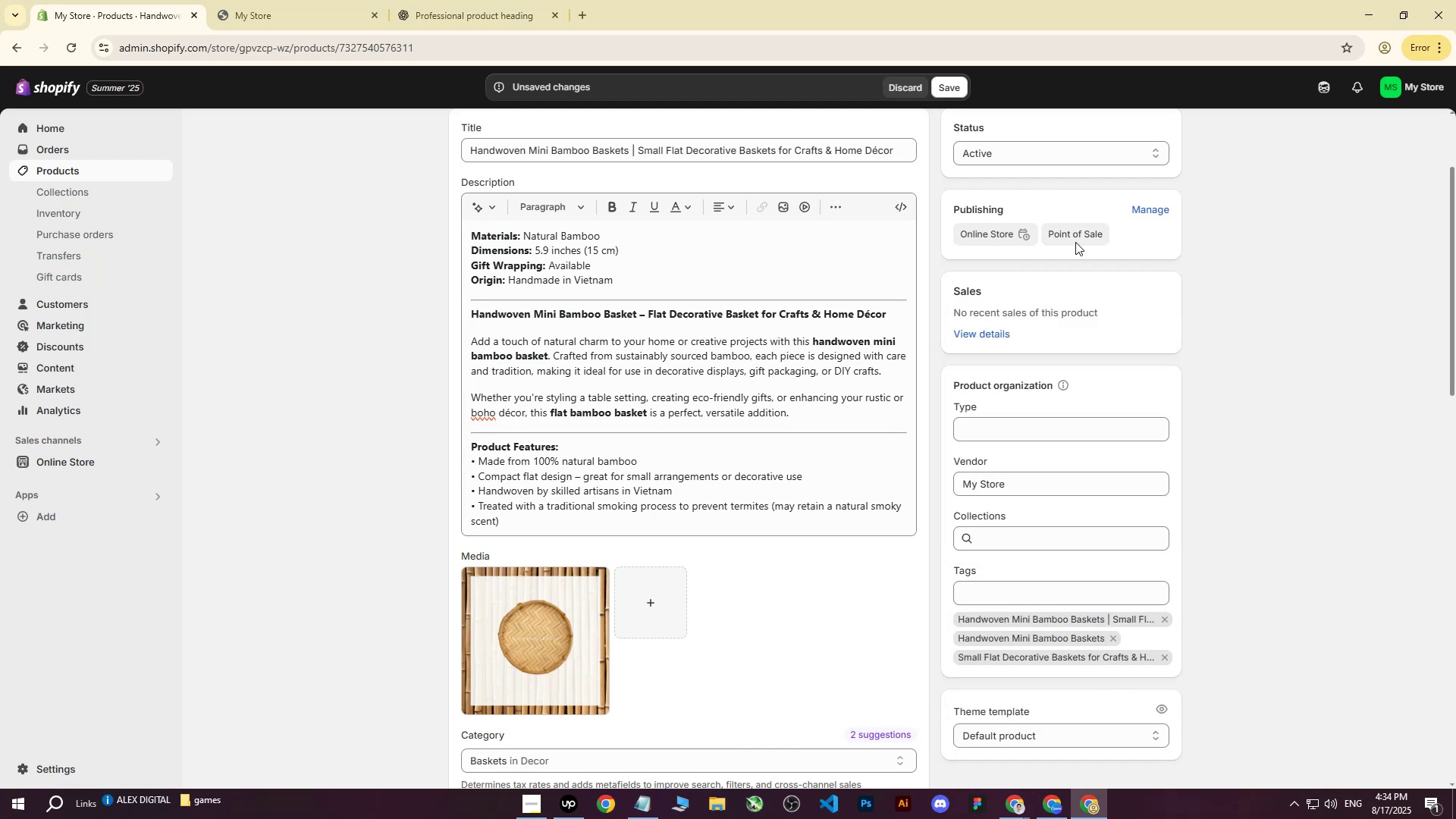 
scroll: coordinate [933, 315], scroll_direction: up, amount: 10.0
 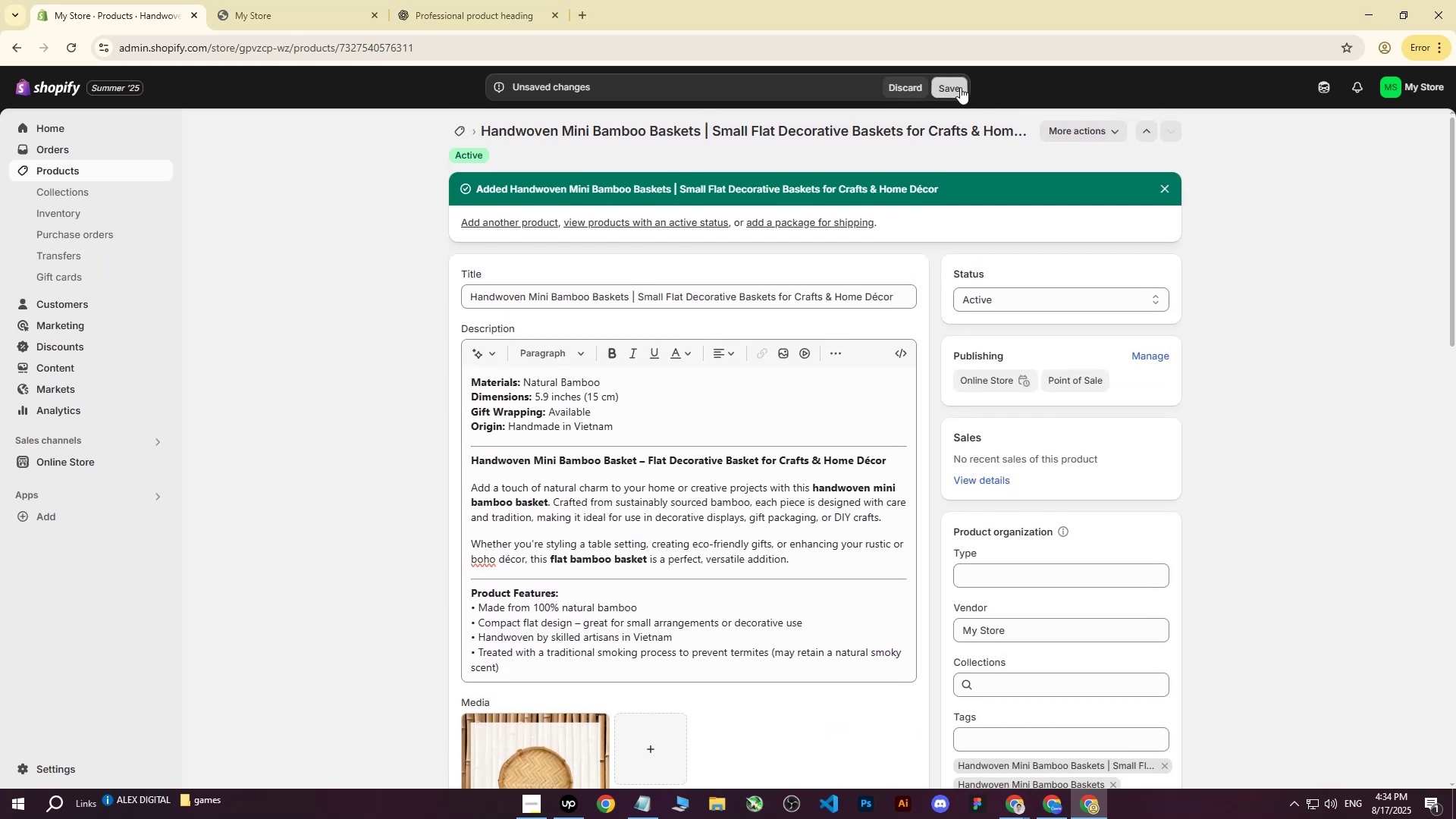 
left_click([960, 87])
 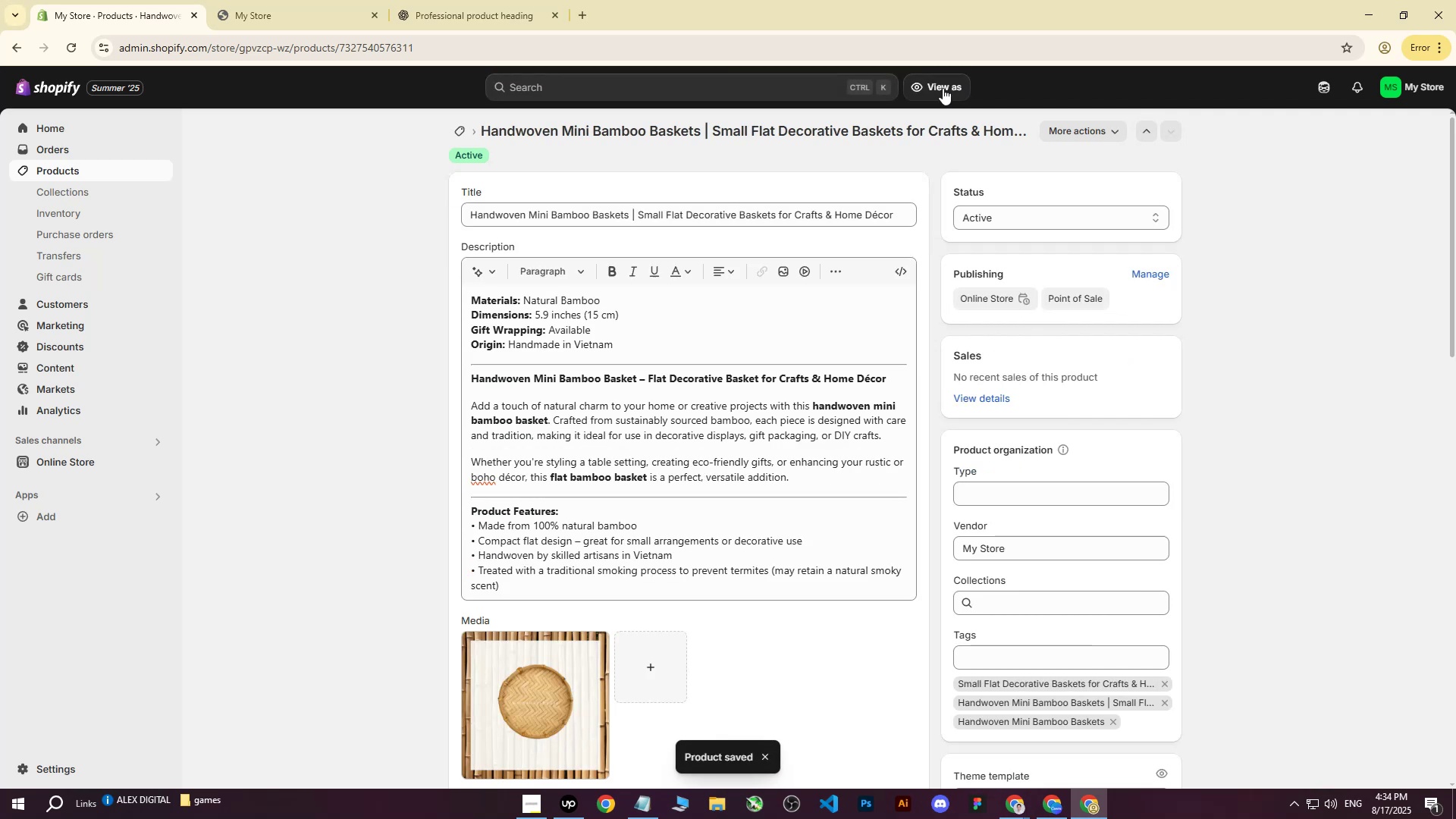 
wait(7.55)
 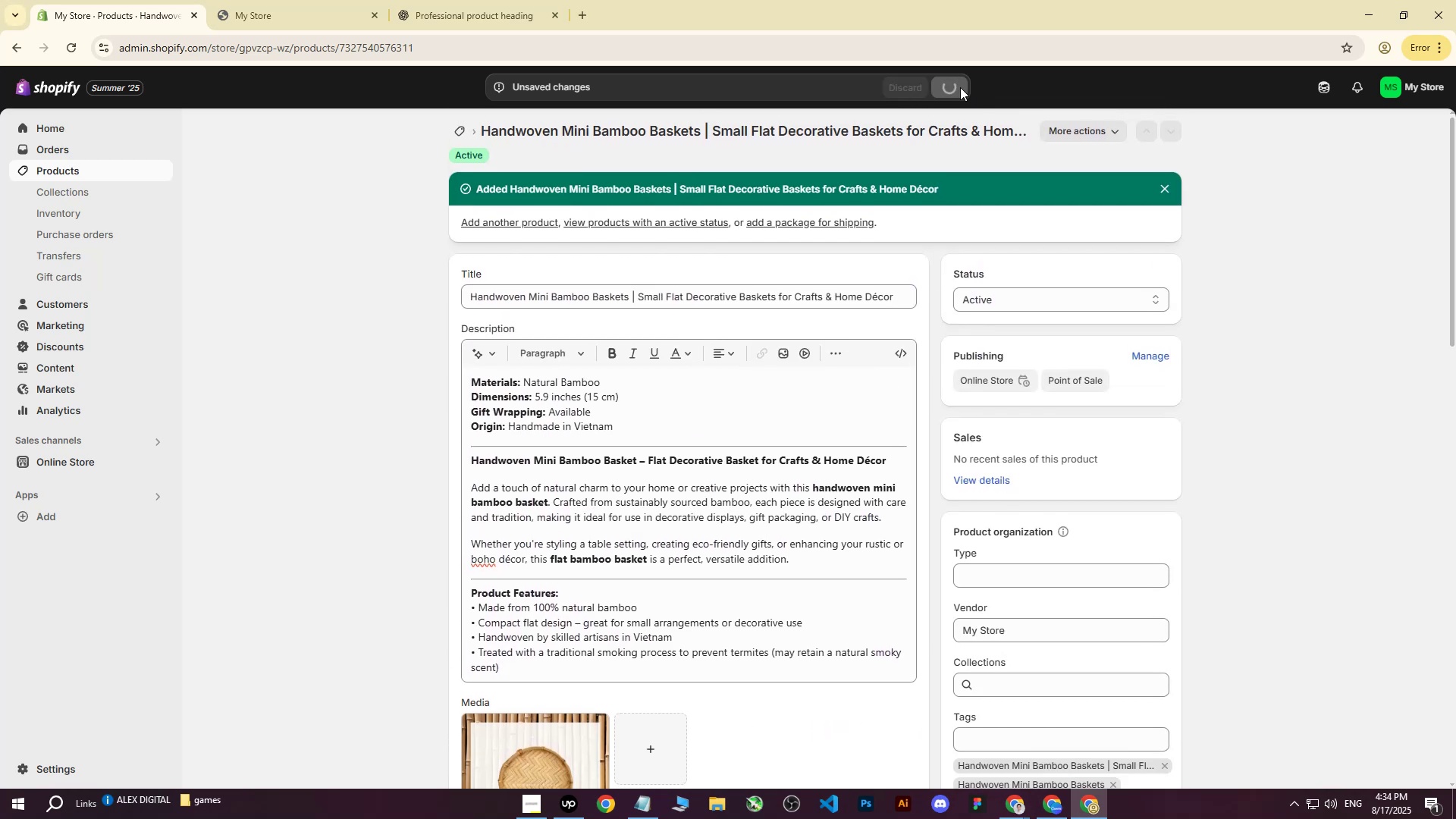 
left_click([319, 280])
 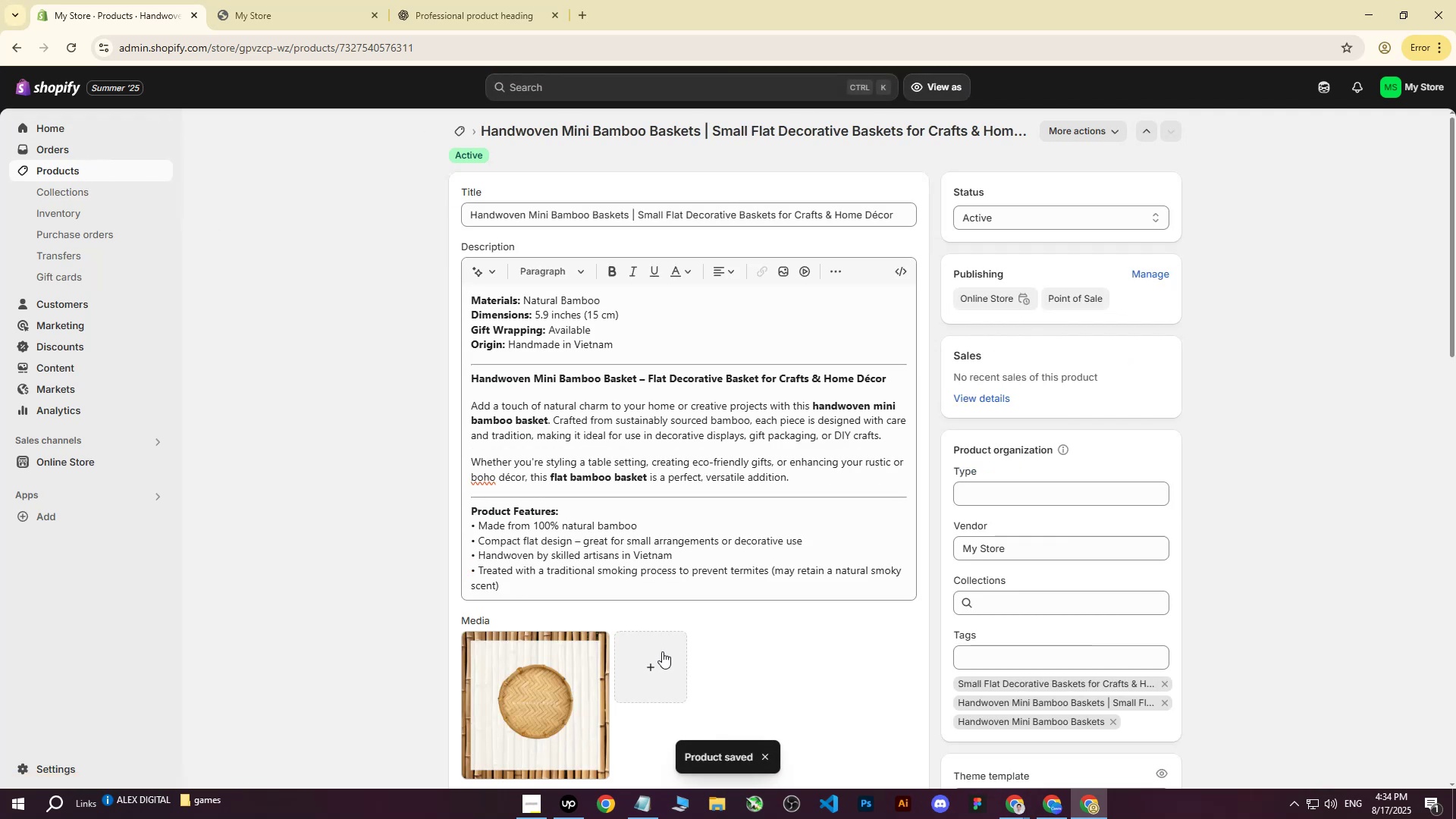 
scroll: coordinate [334, 550], scroll_direction: up, amount: 9.0
 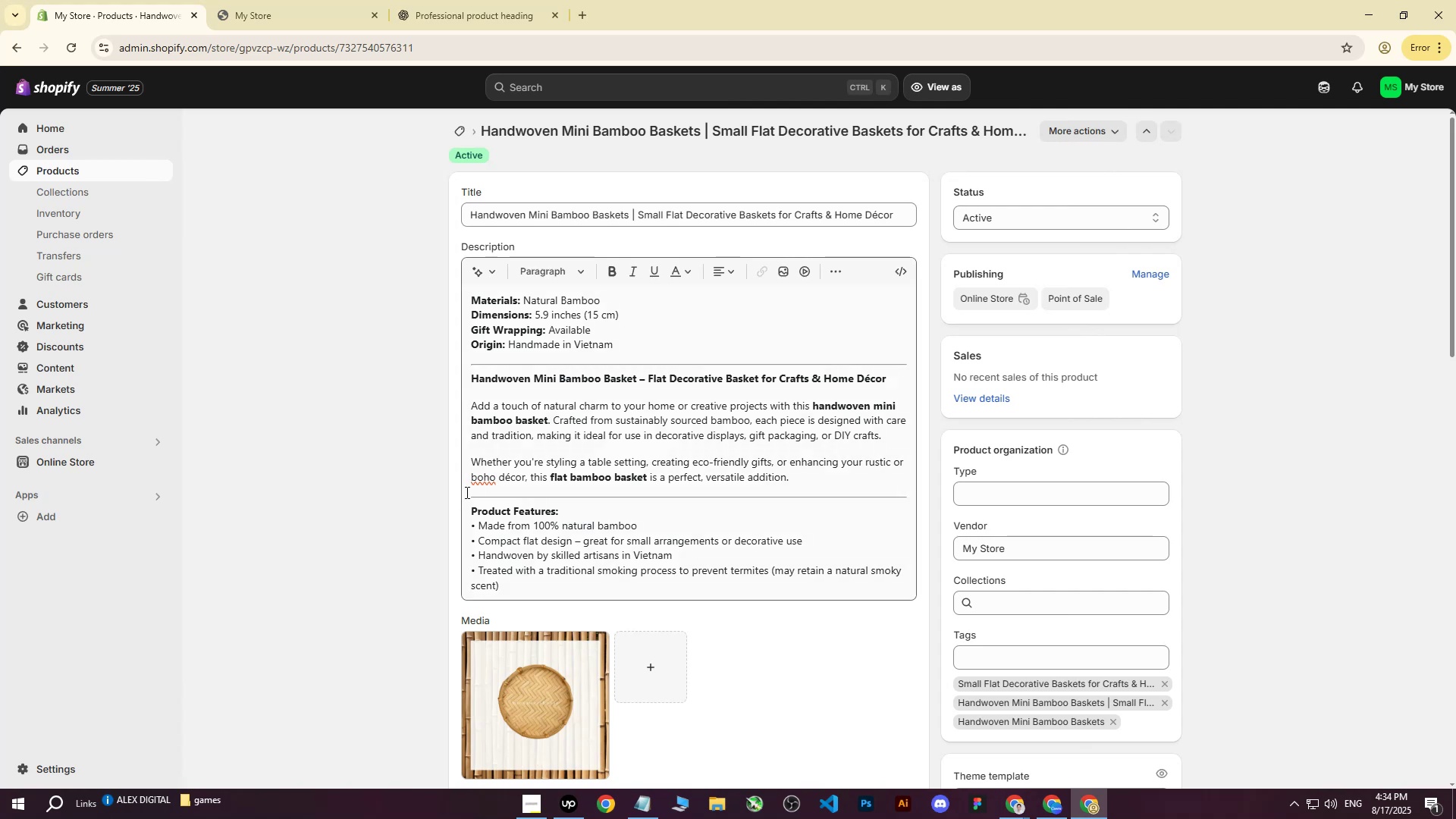 
wait(7.37)
 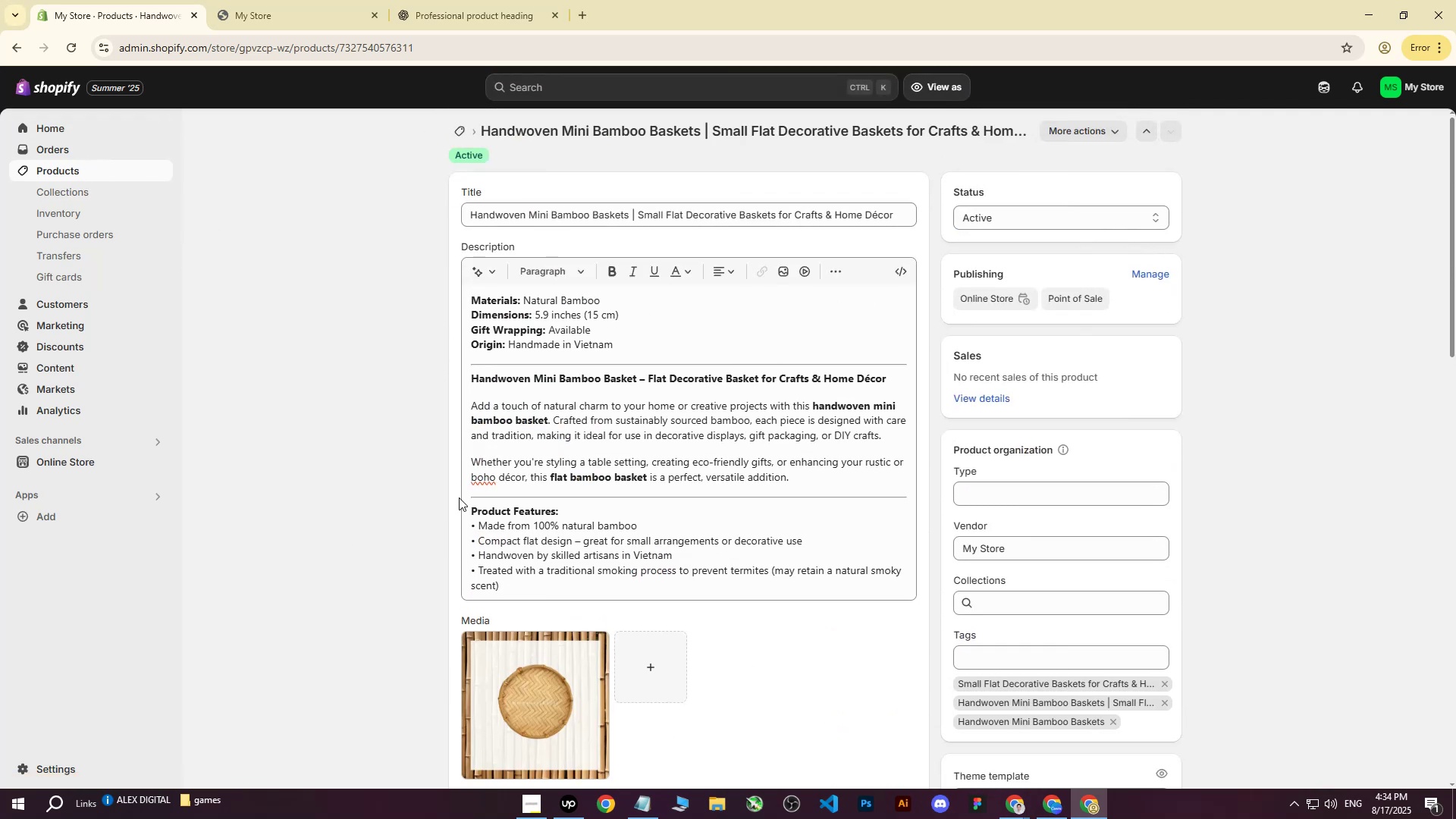 
left_click([67, 173])
 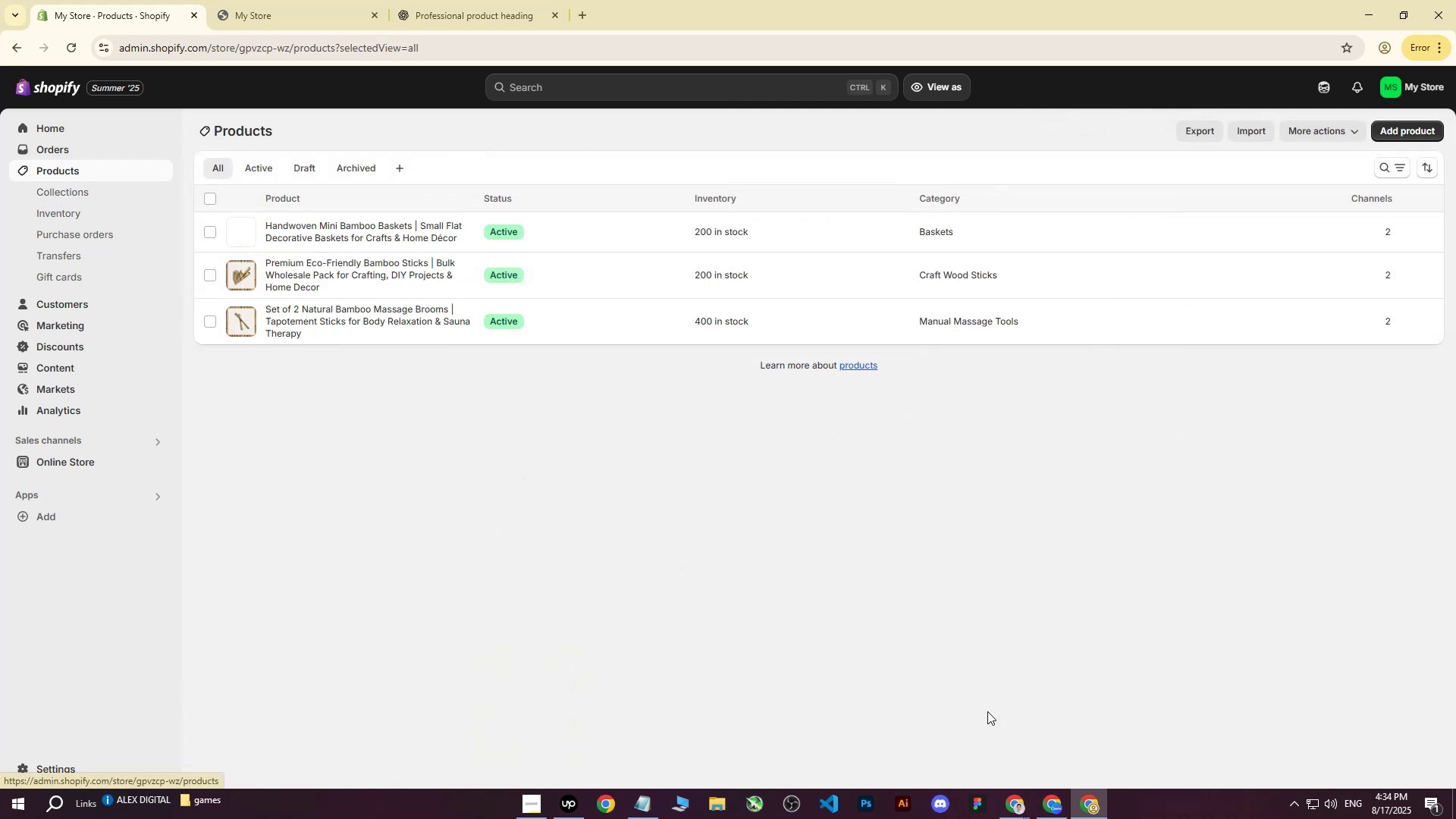 
left_click_drag(start_coordinate=[1012, 793], to_coordinate=[1012, 797])
 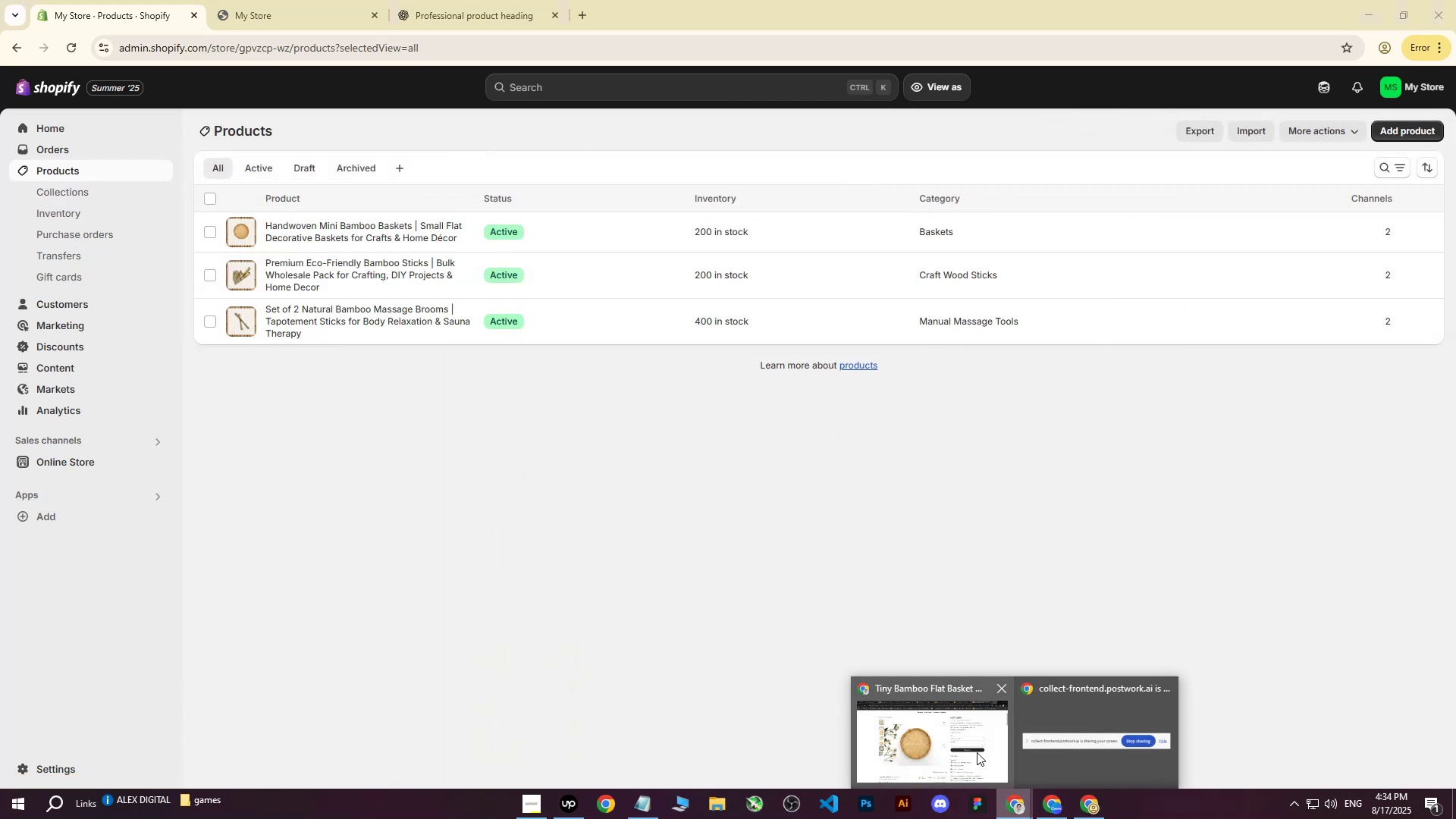 
double_click([972, 748])
 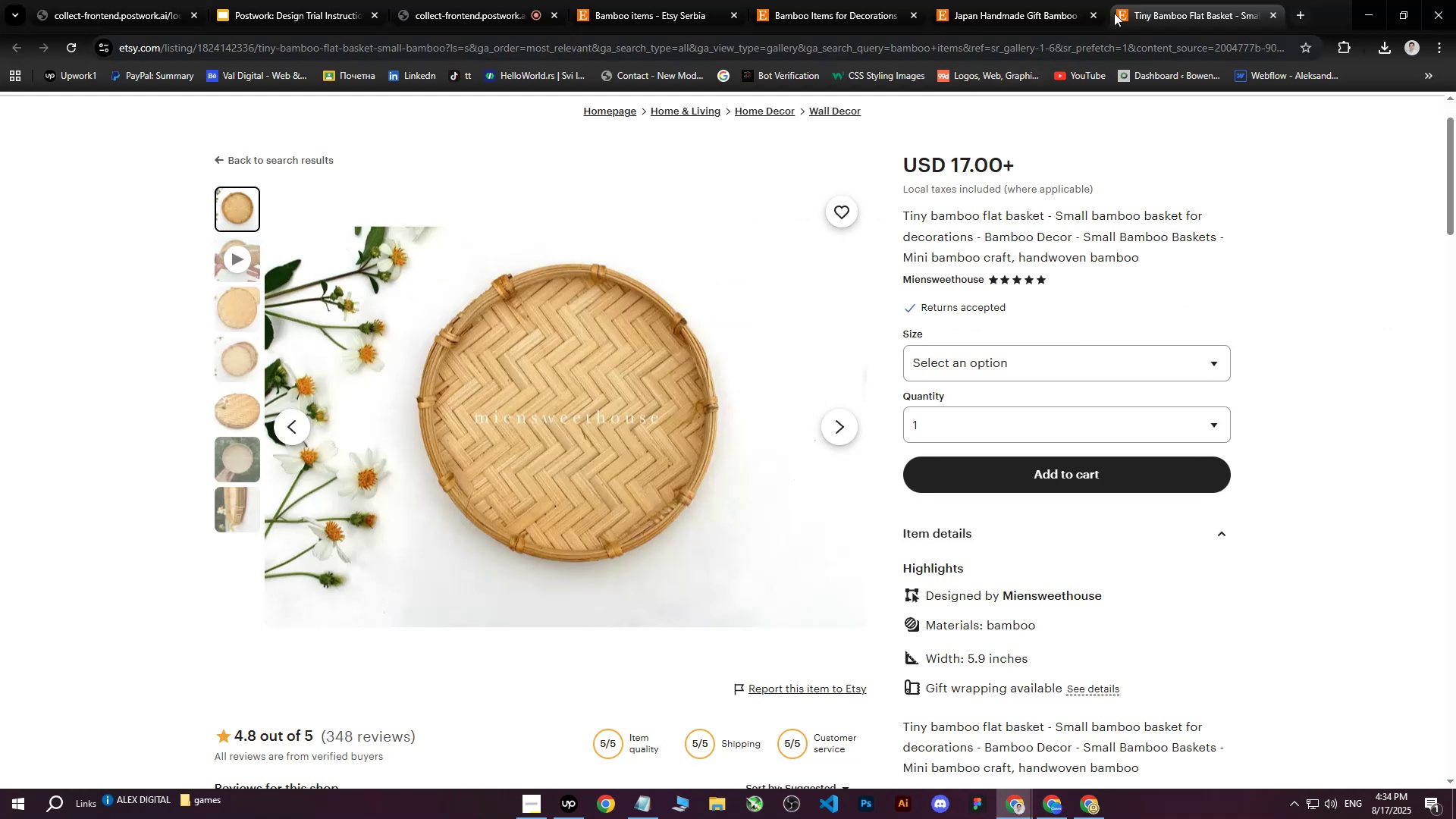 
left_click([1089, 0])
 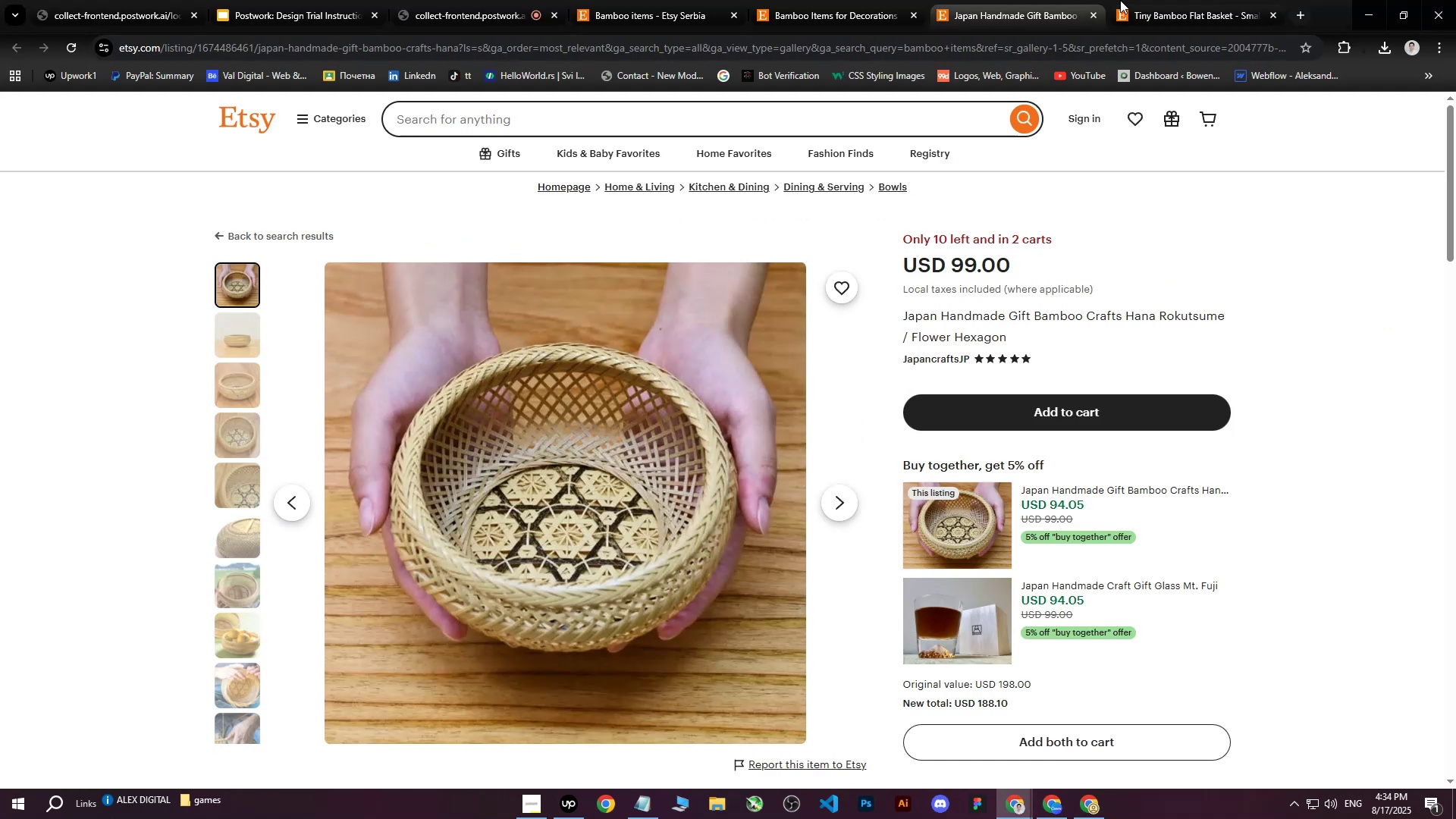 
left_click([1150, 0])
 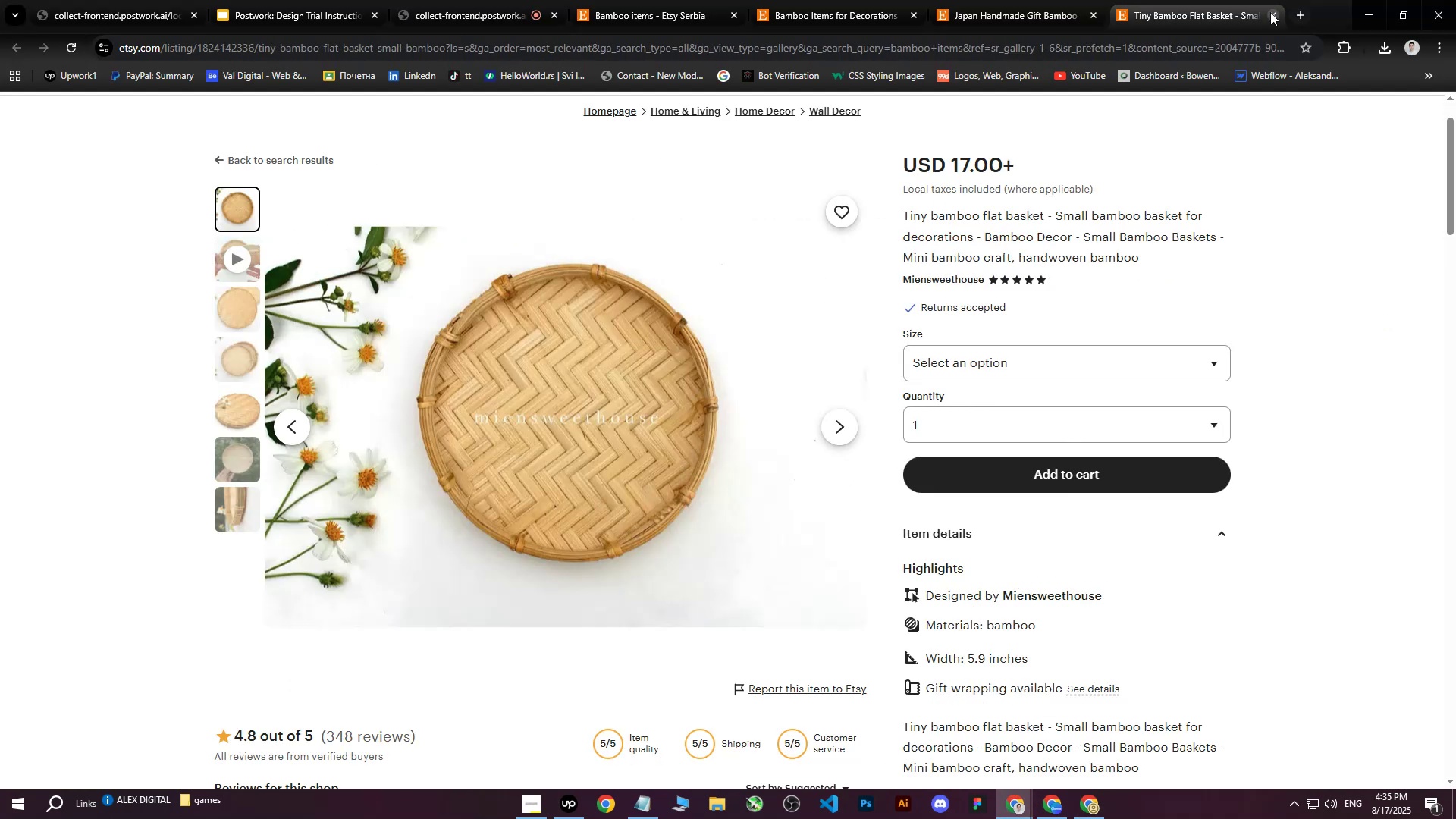 
left_click([1272, 13])
 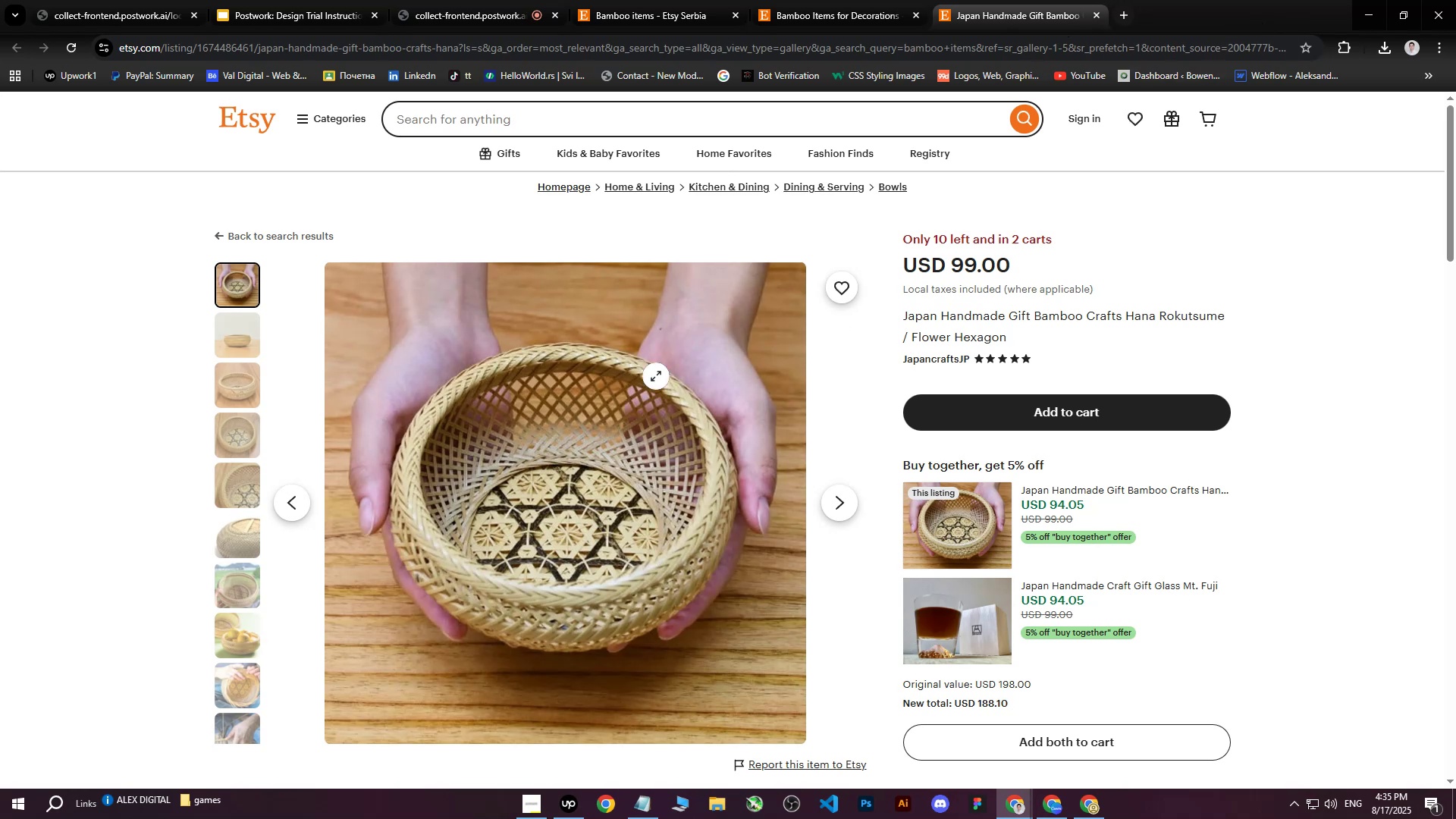 
right_click([611, 384])
 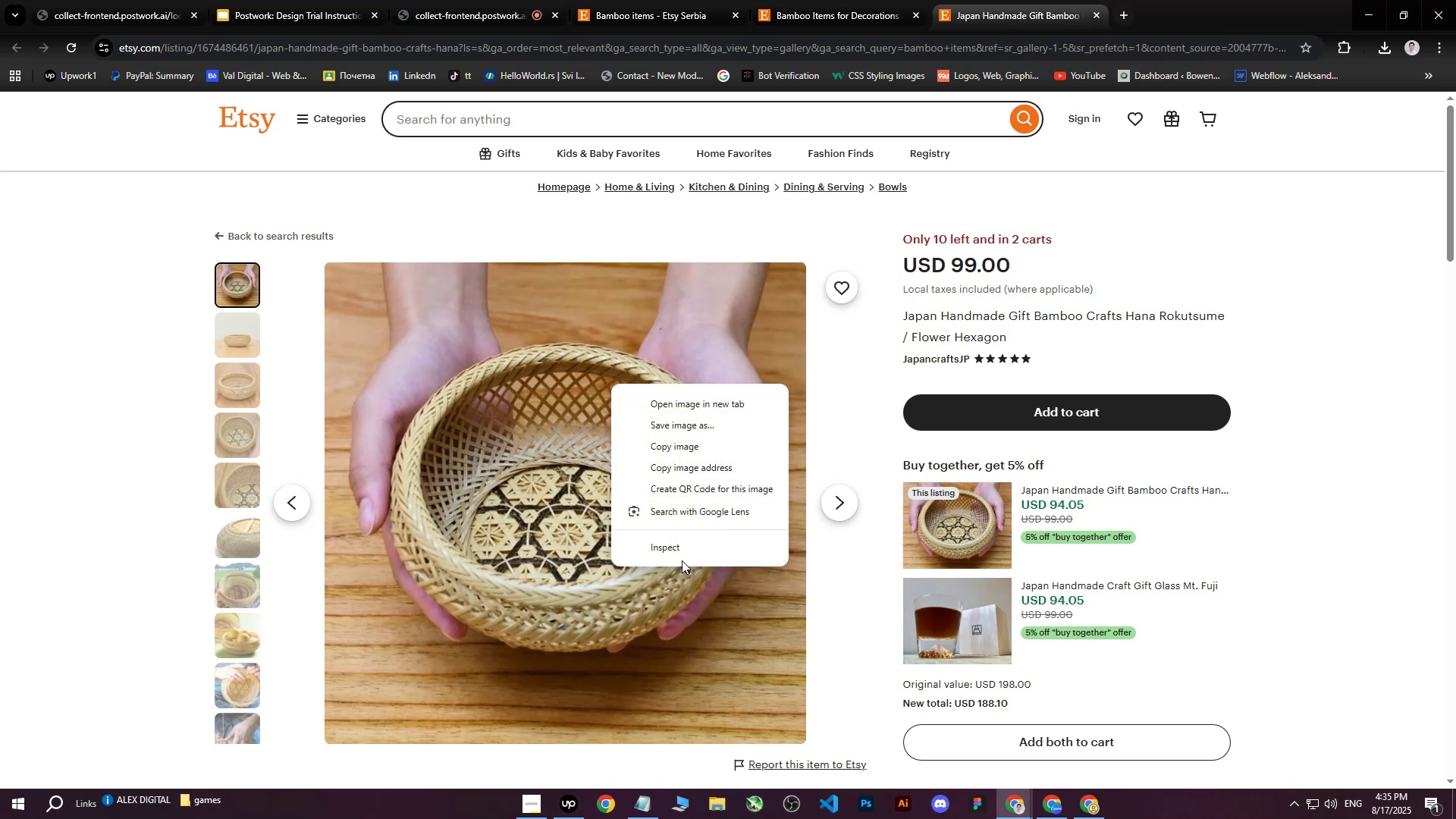 
left_click([682, 551])
 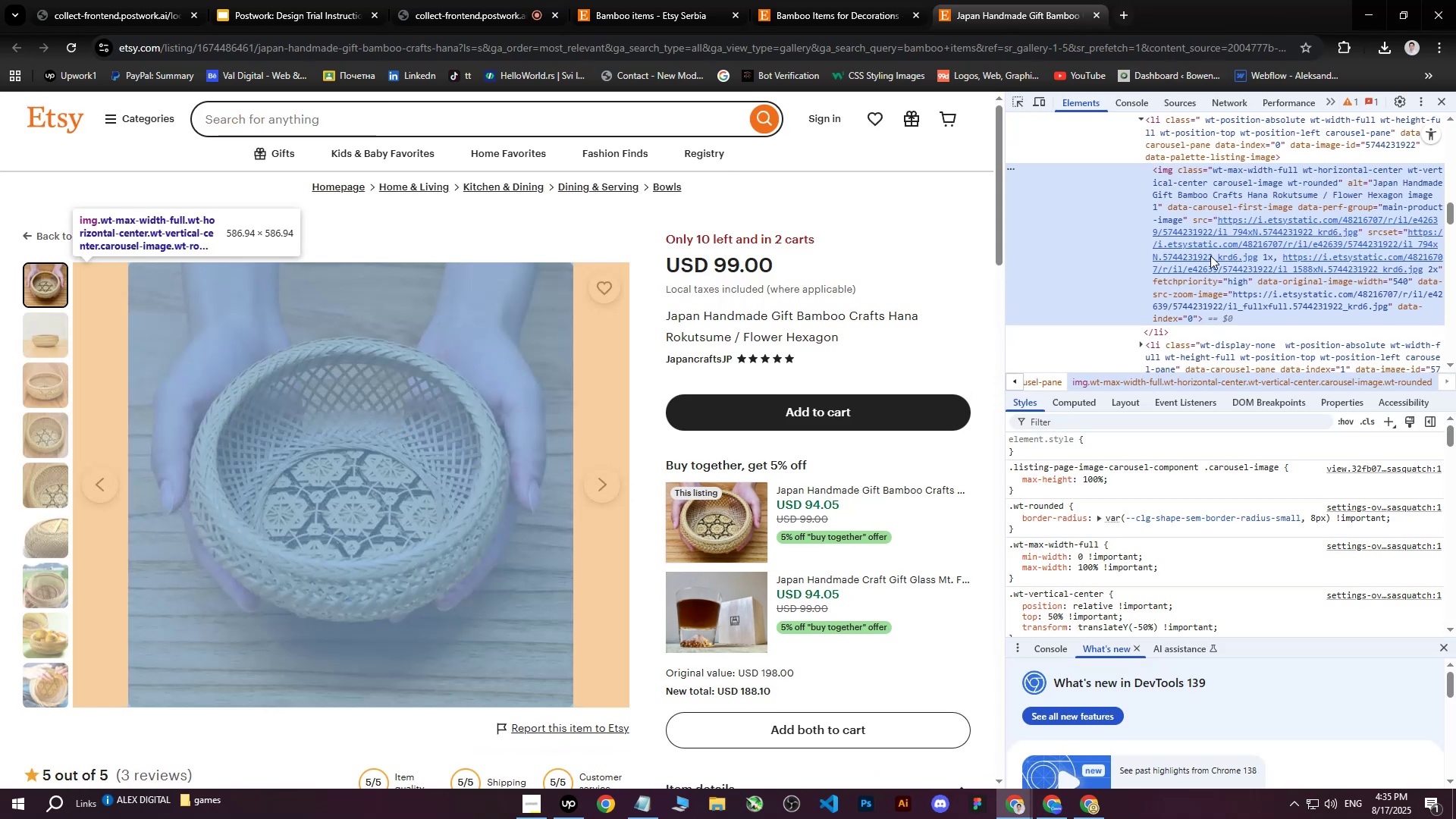 
left_click([1220, 249])
 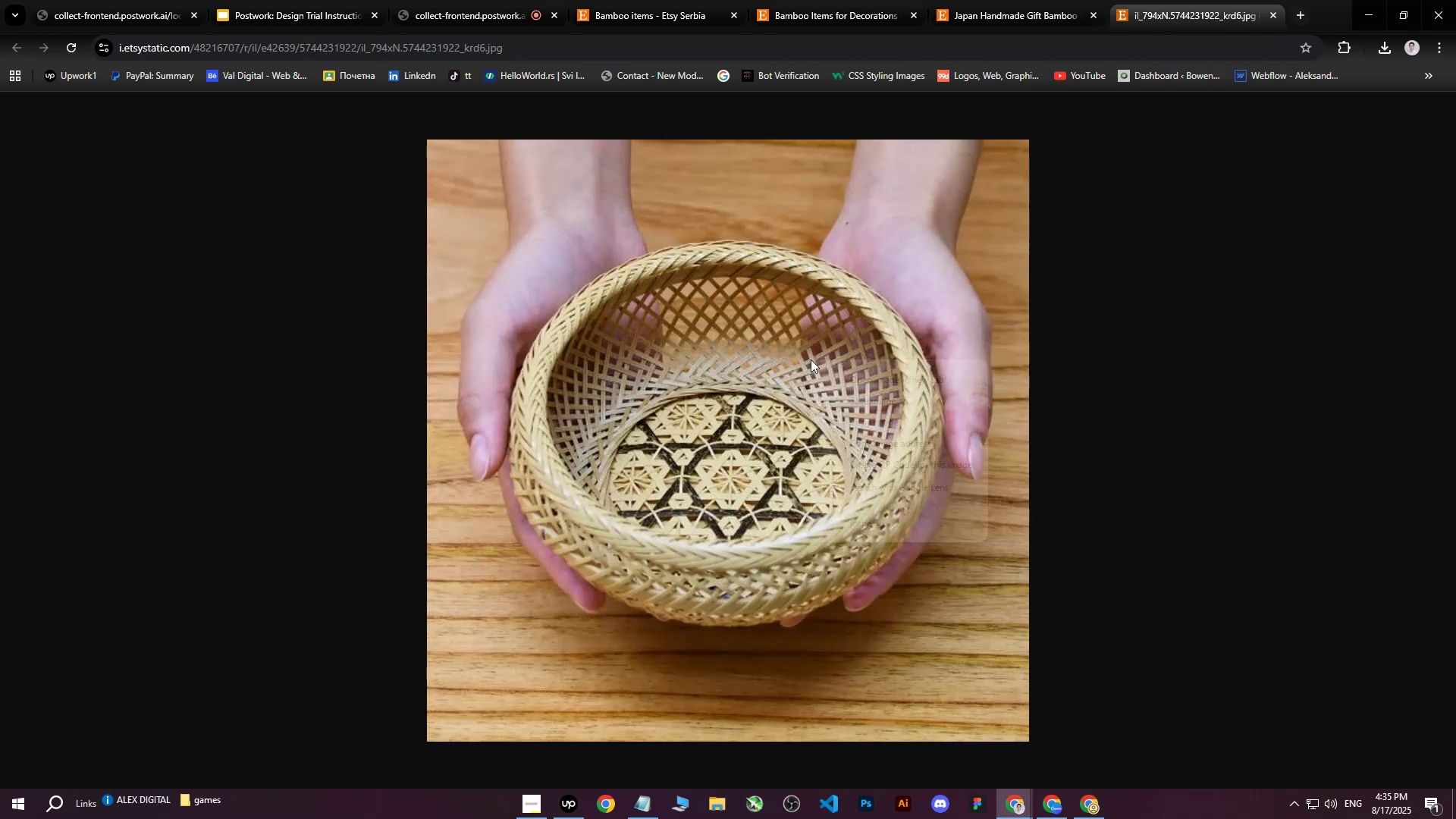 
left_click([843, 396])
 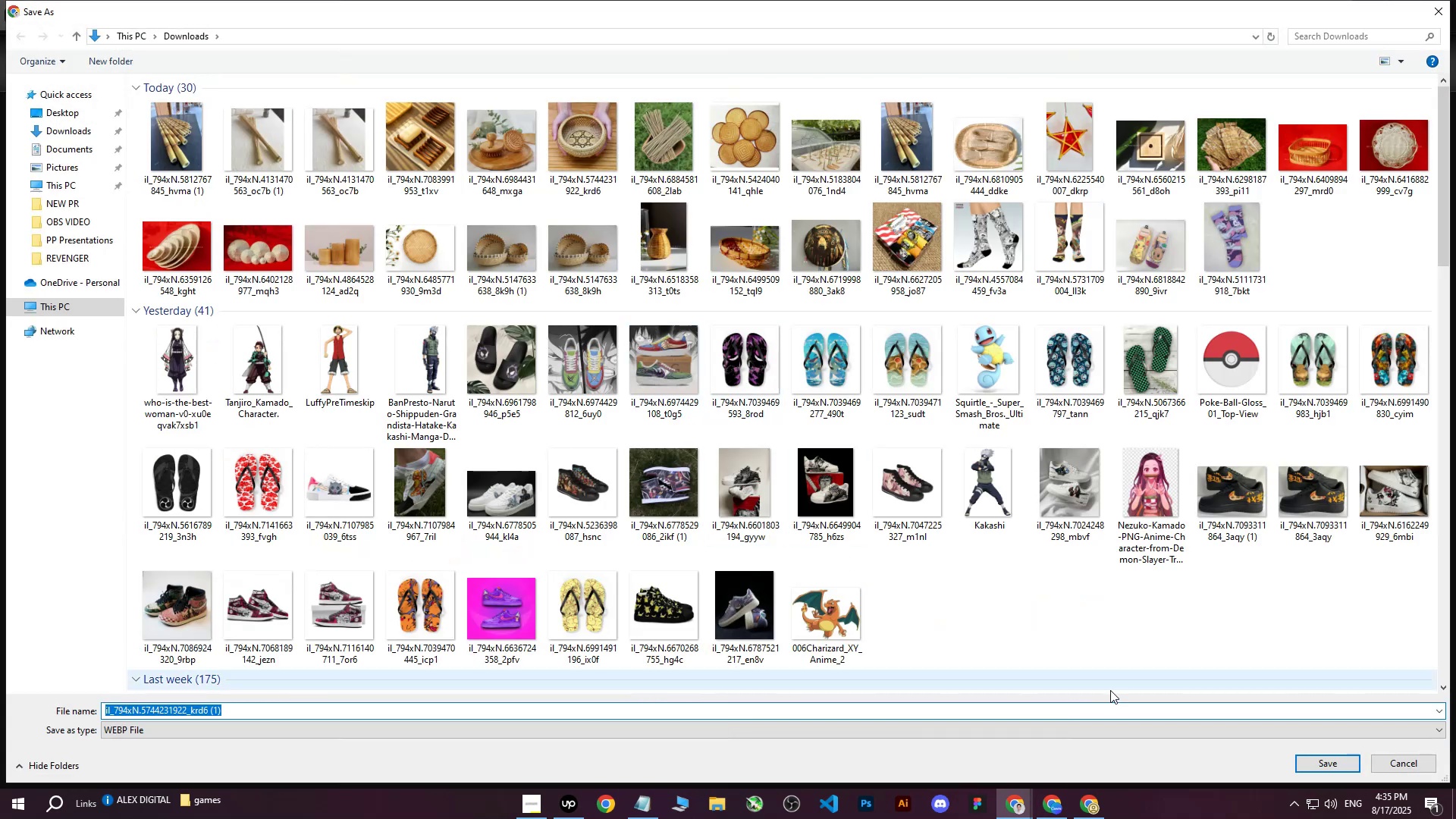 
left_click([1338, 767])
 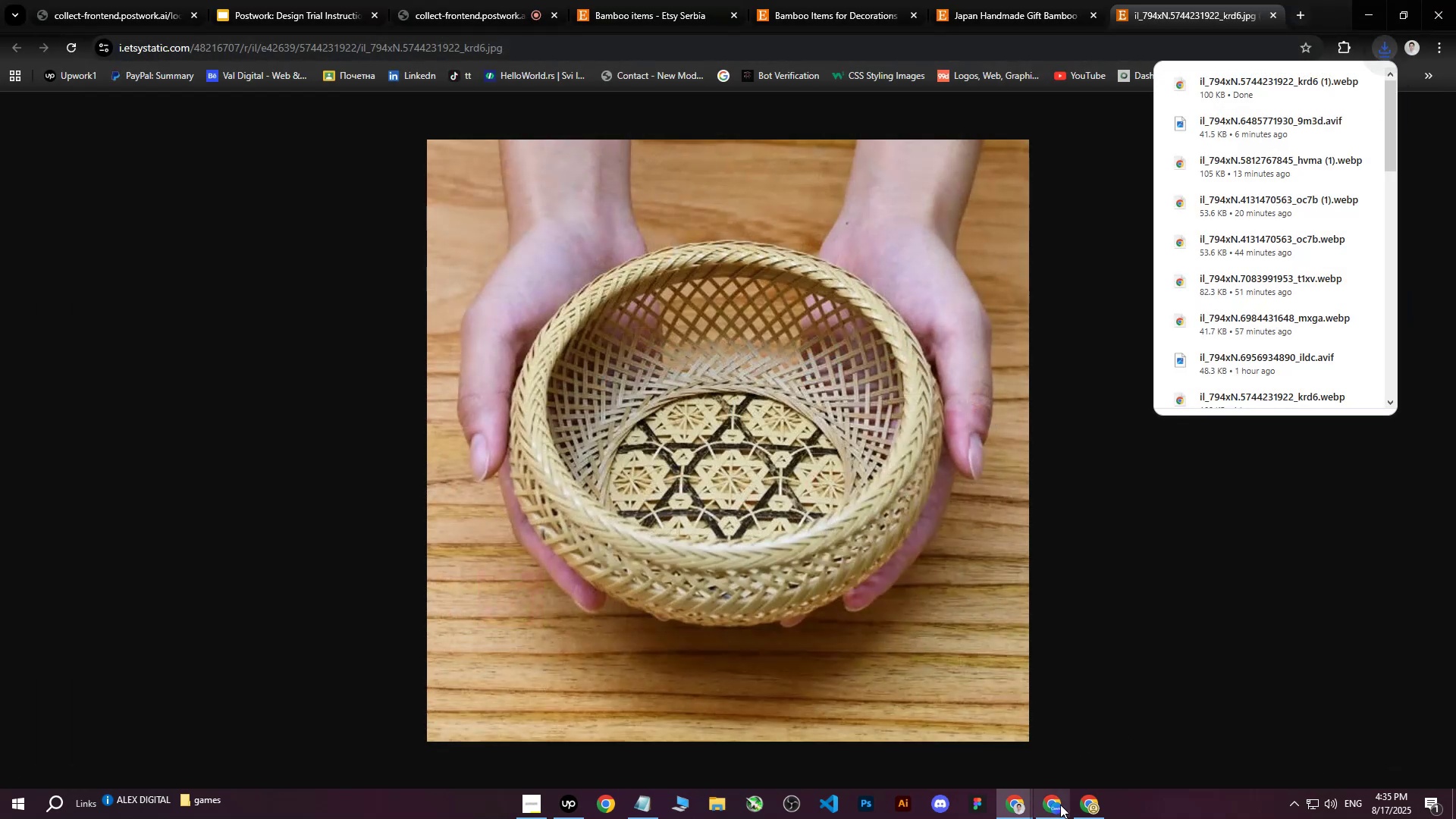 
left_click([1054, 815])
 